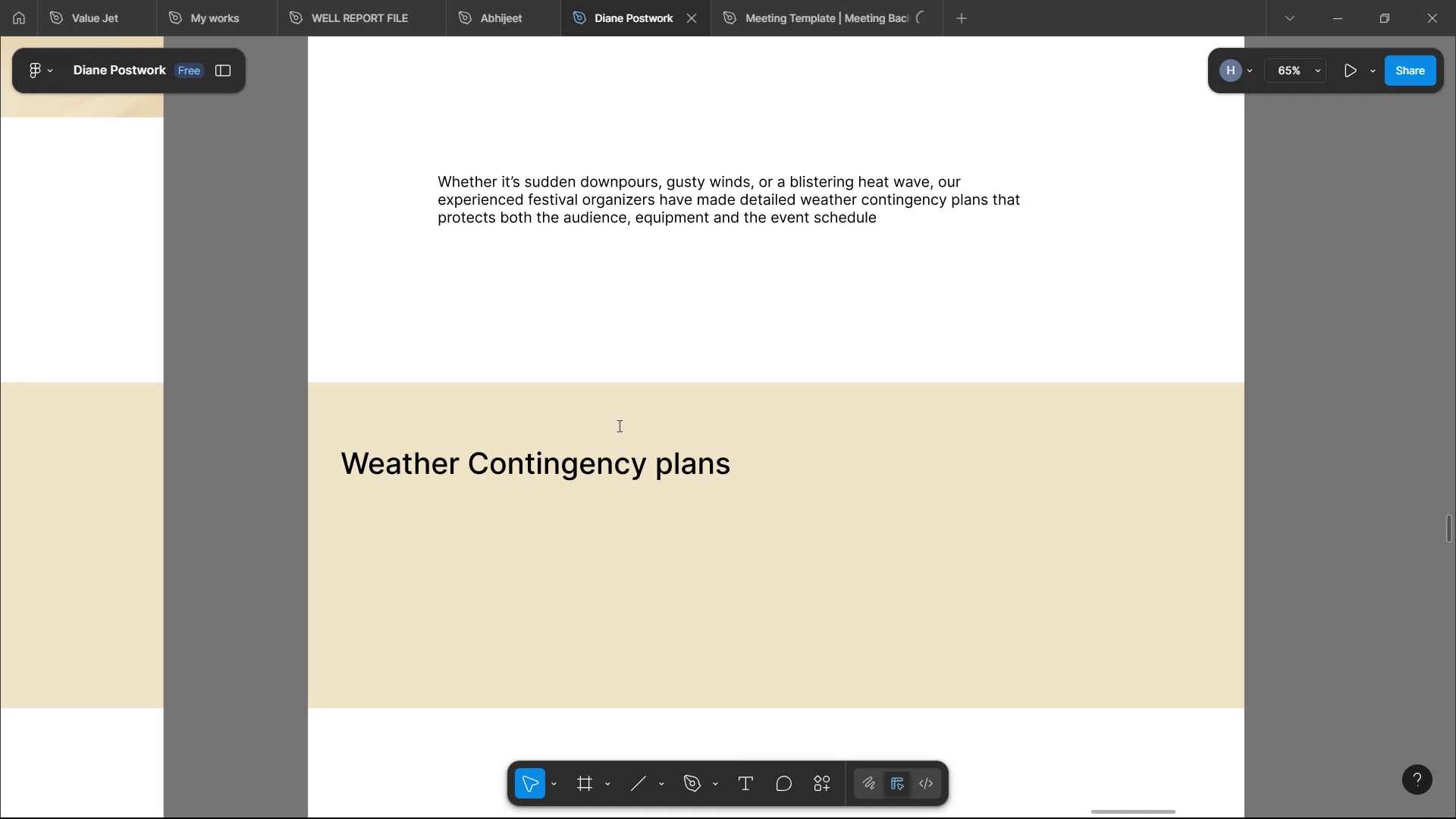 
scroll: coordinate [613, 441], scroll_direction: up, amount: 47.0
 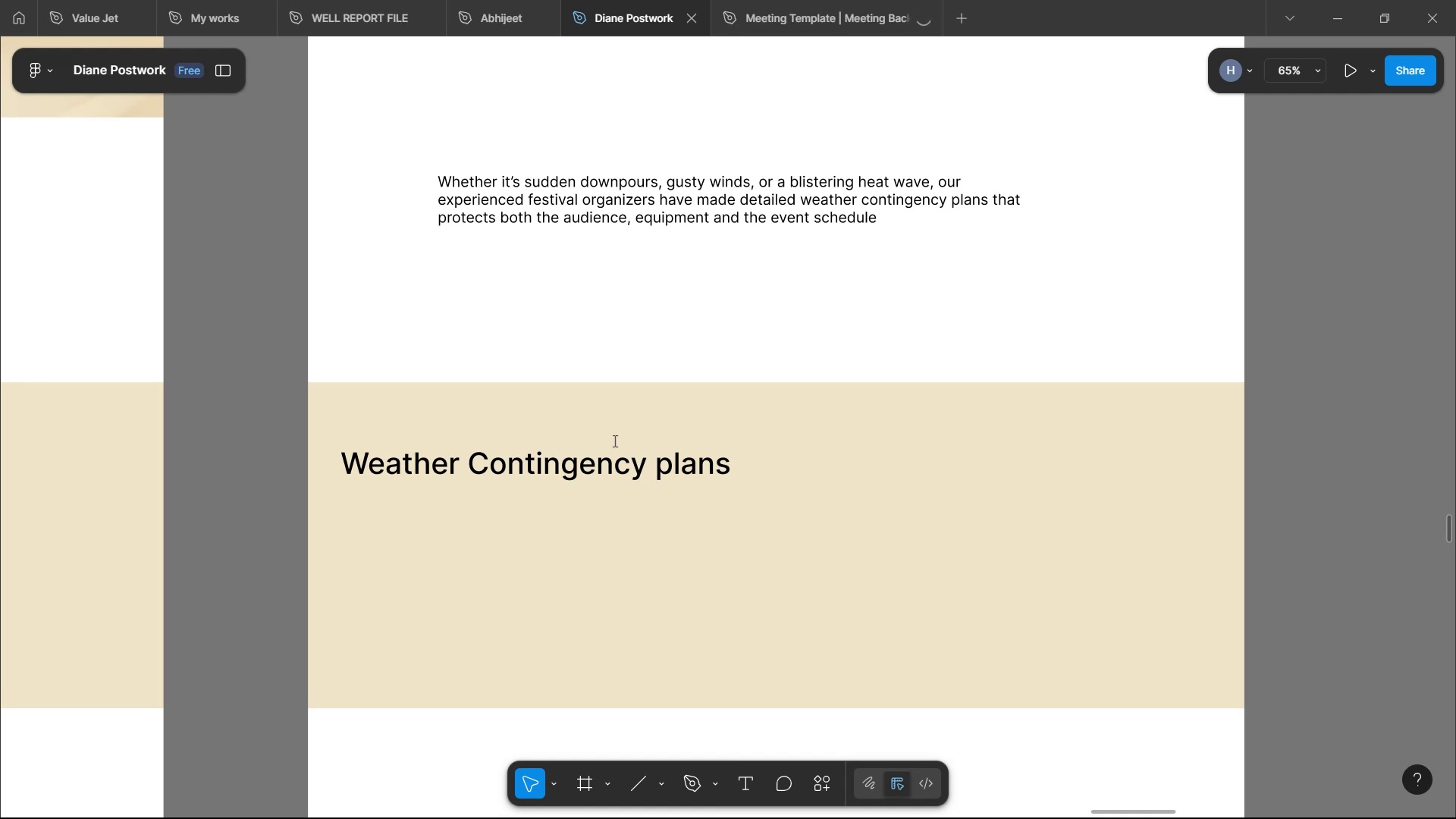 
scroll: coordinate [613, 441], scroll_direction: down, amount: 26.0
 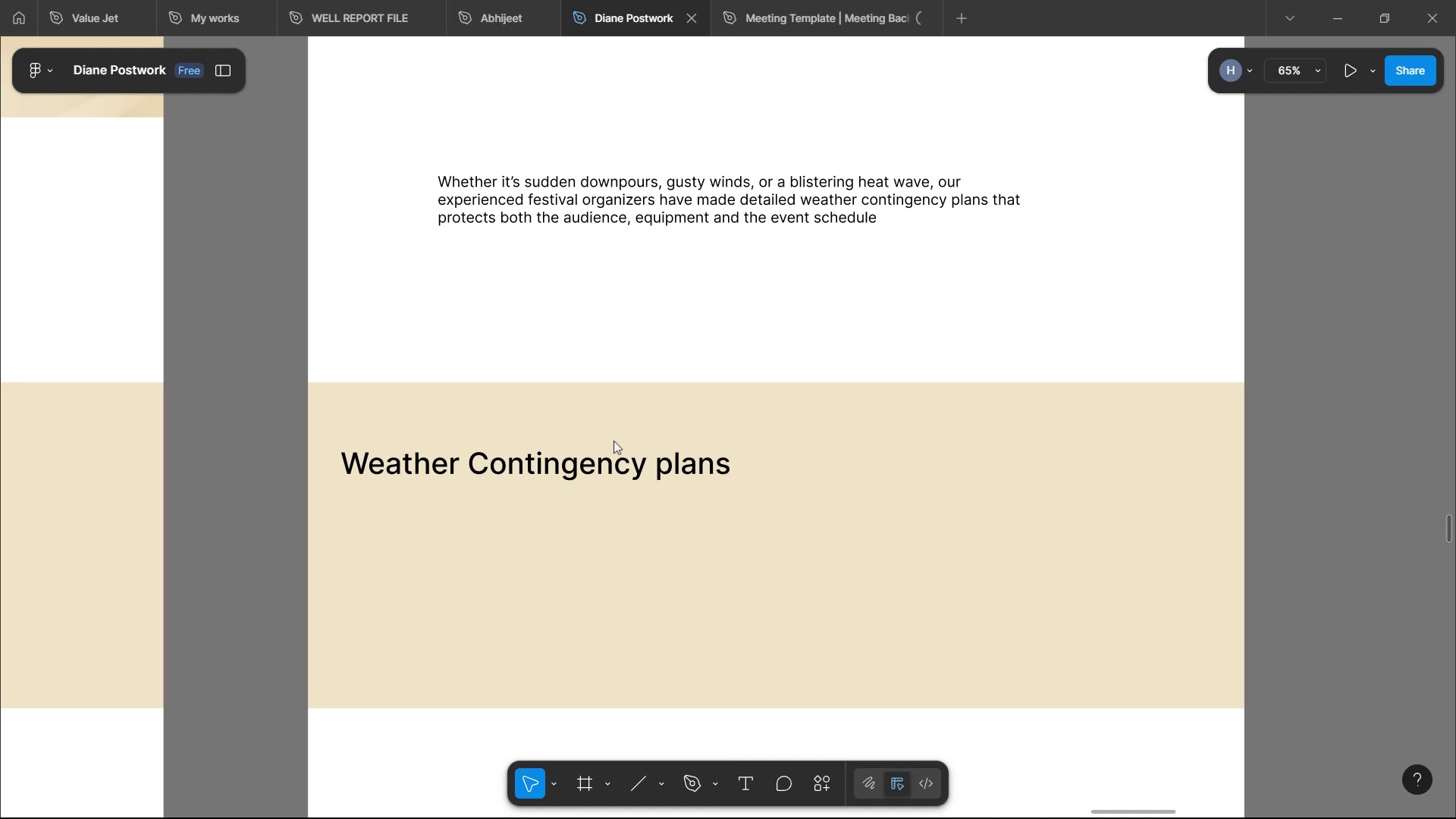 
key(Control+Z)
 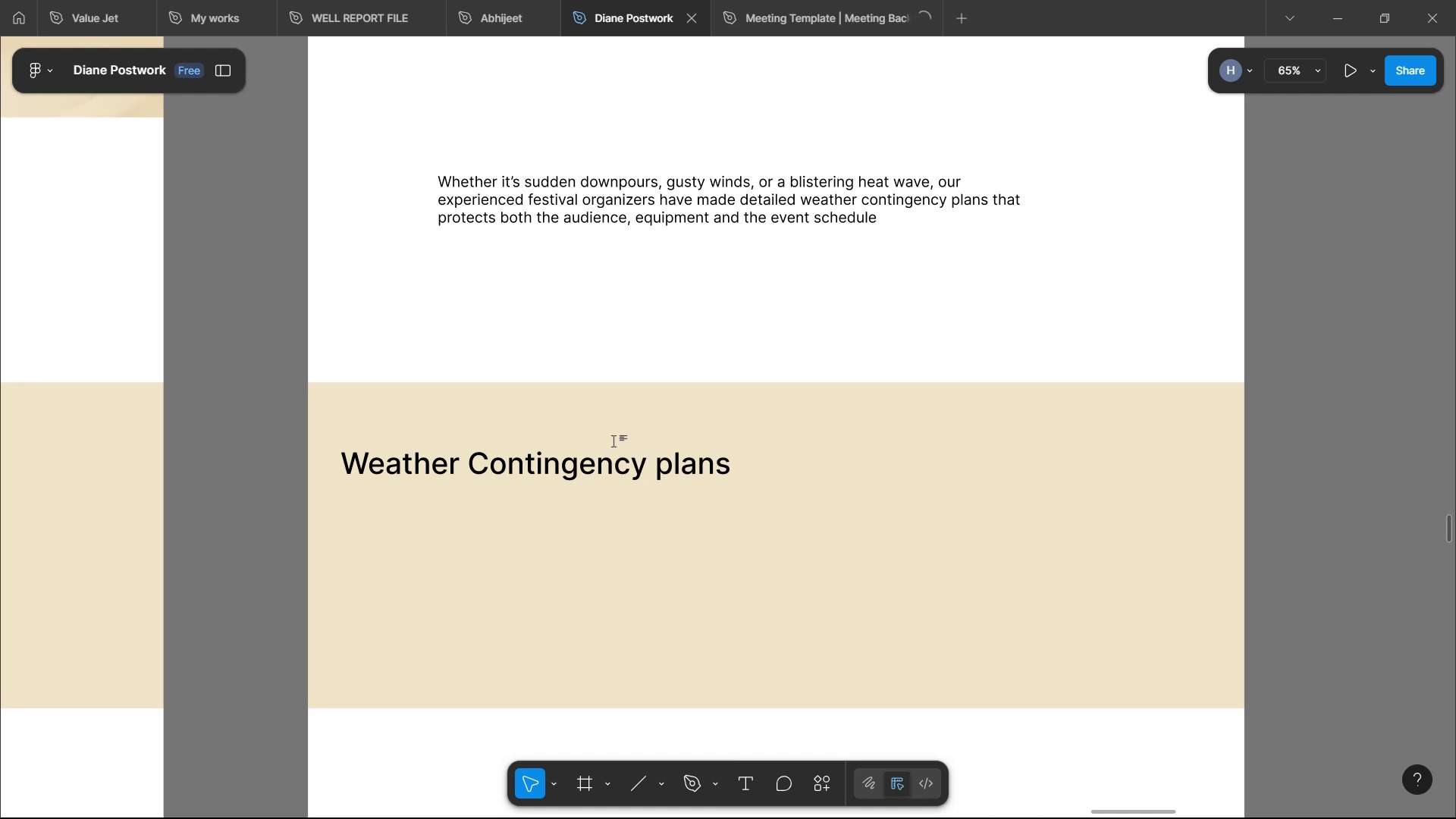 
scroll: coordinate [613, 441], scroll_direction: up, amount: 43.0
 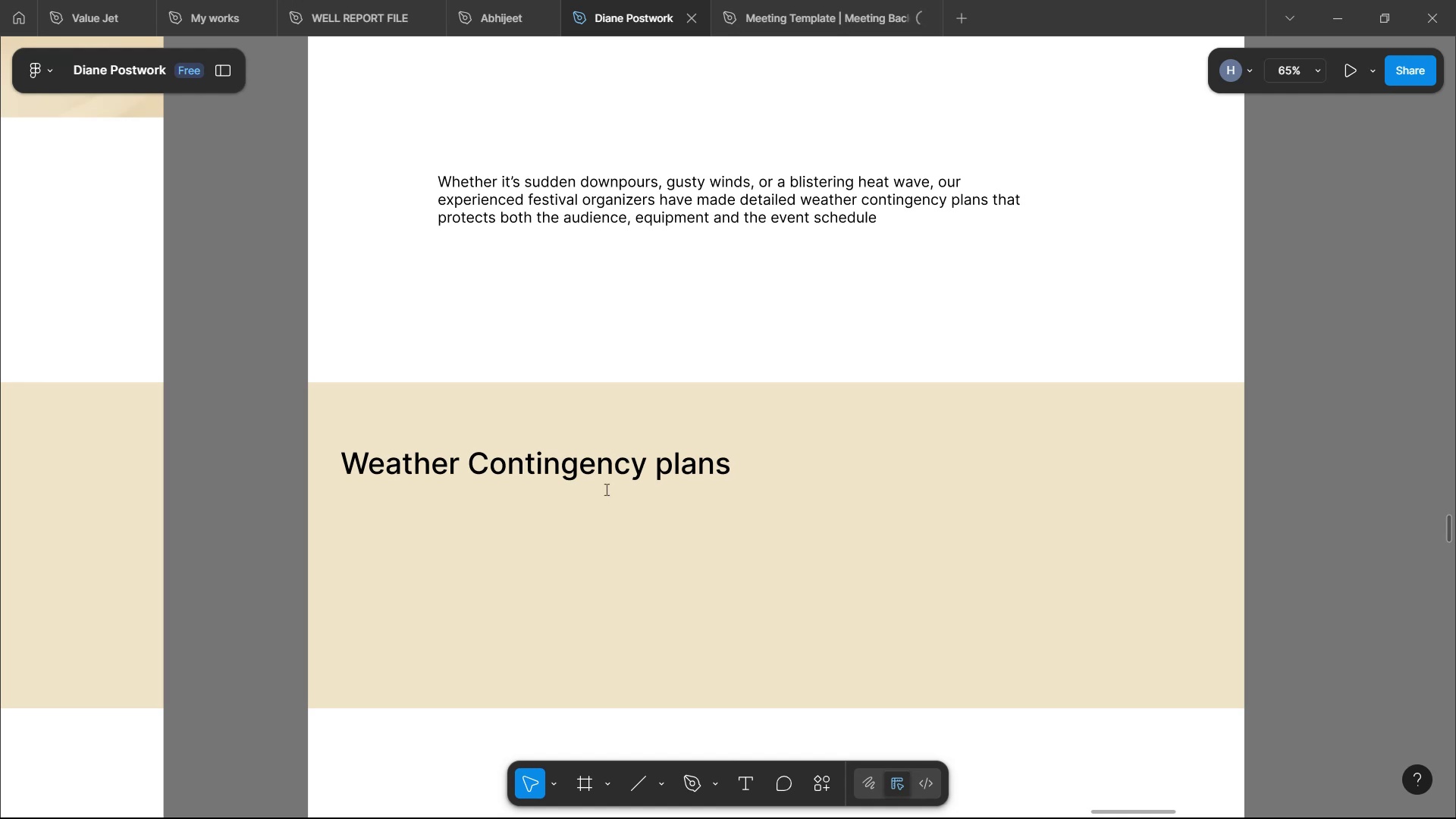 
left_click([634, 494])
 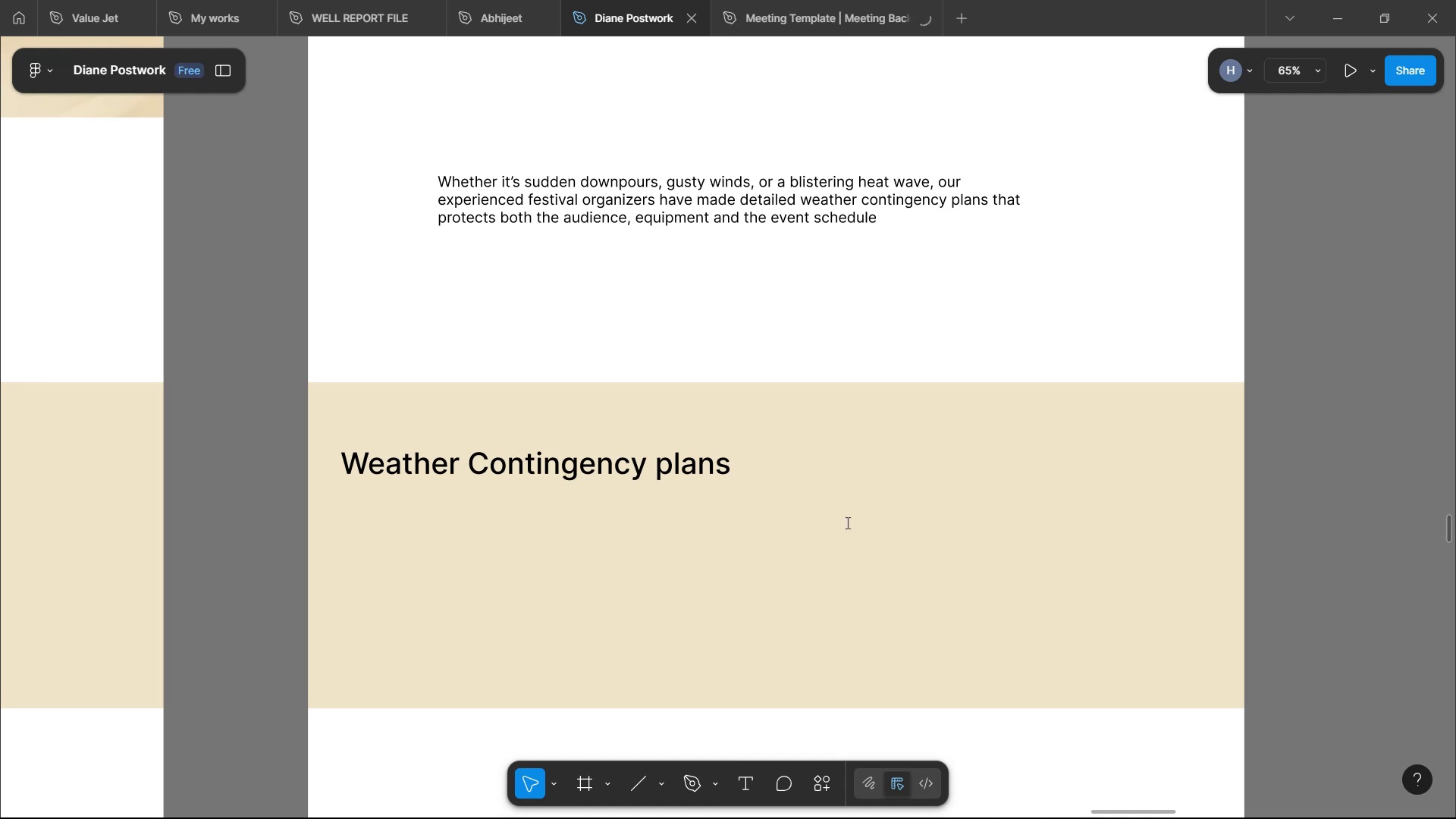 
left_click_drag(start_coordinate=[842, 538], to_coordinate=[439, 491])
 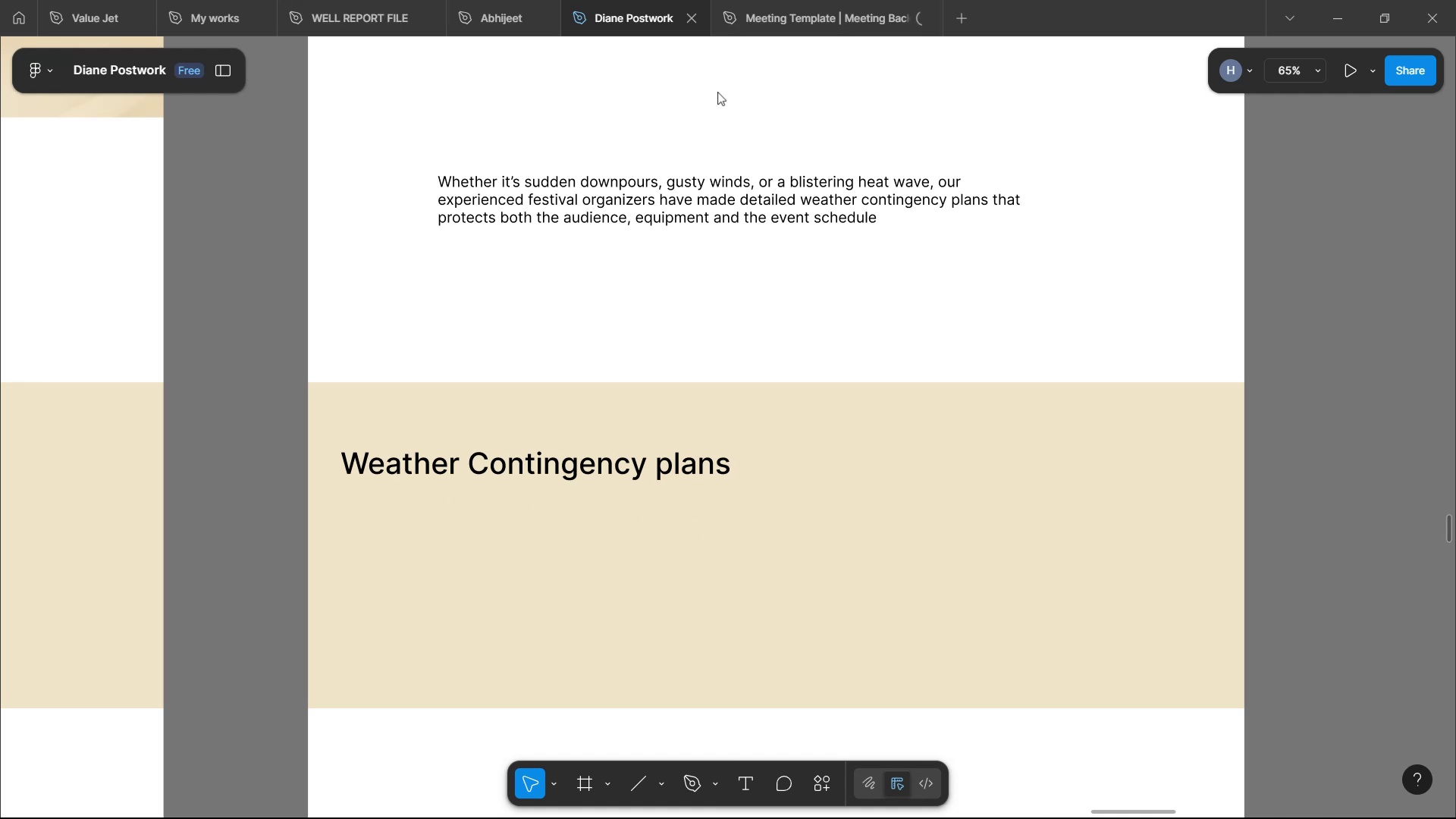 
left_click([734, 93])
 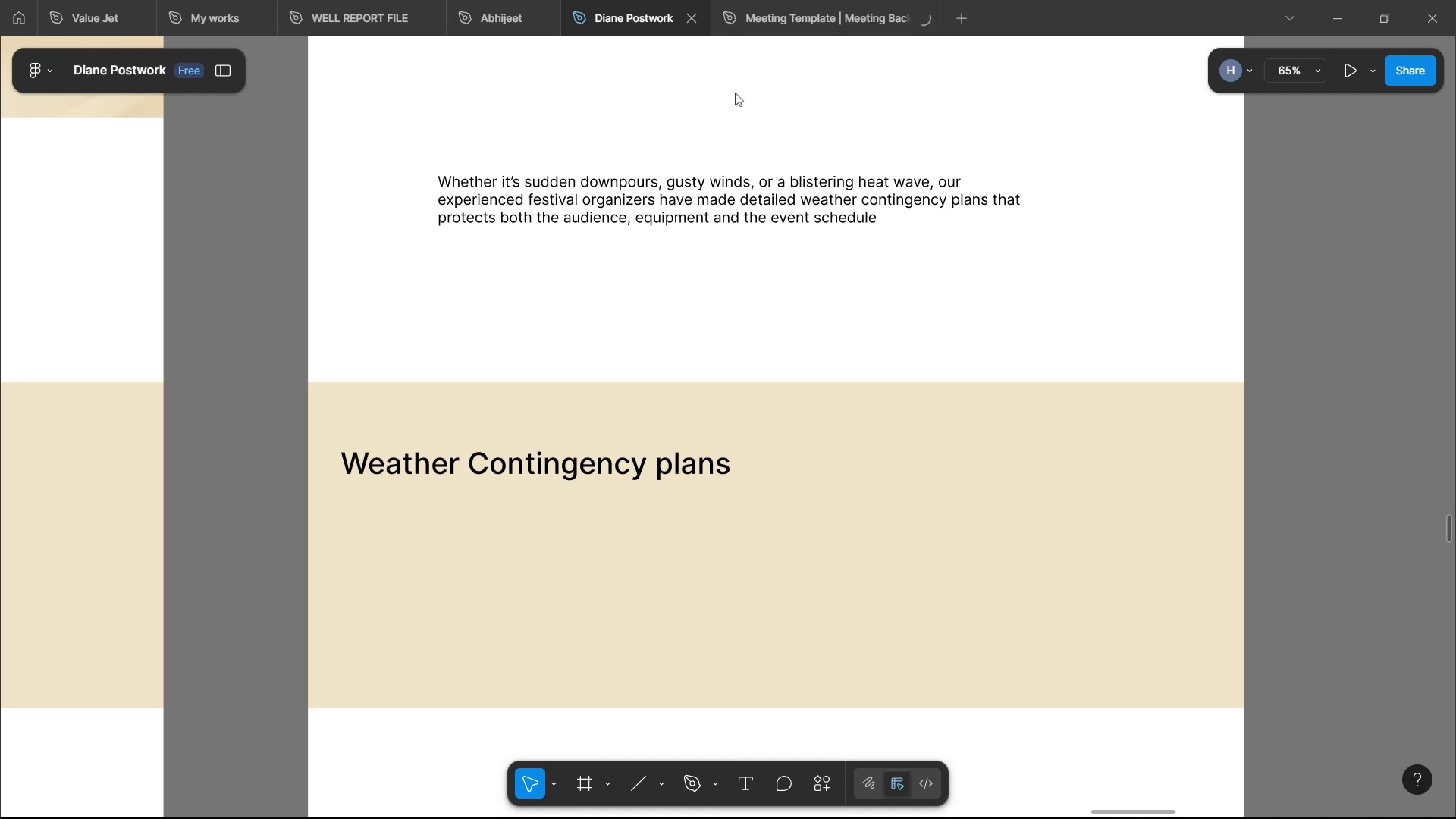 
key(Control+Z)
 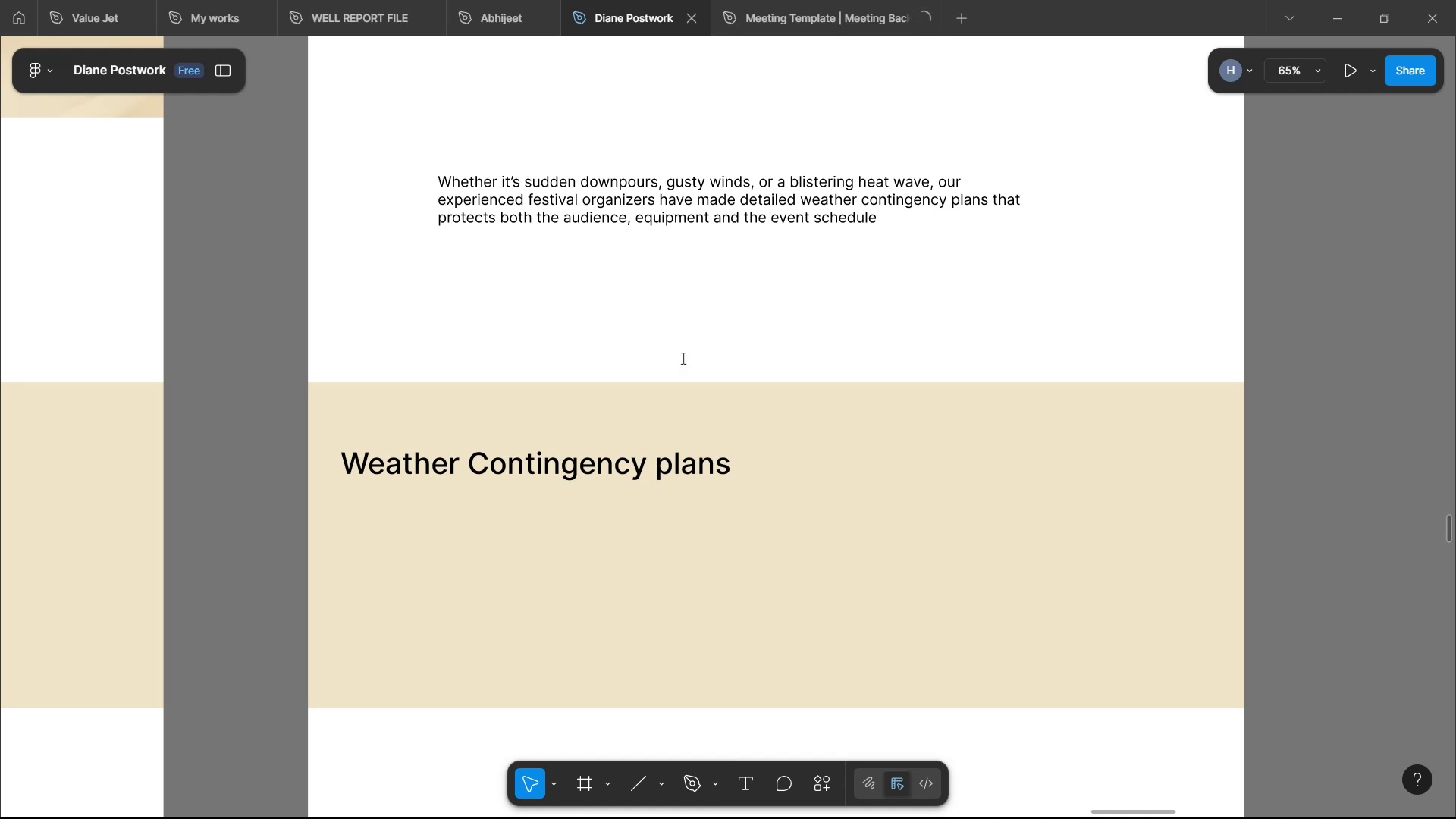 
left_click([679, 360])
 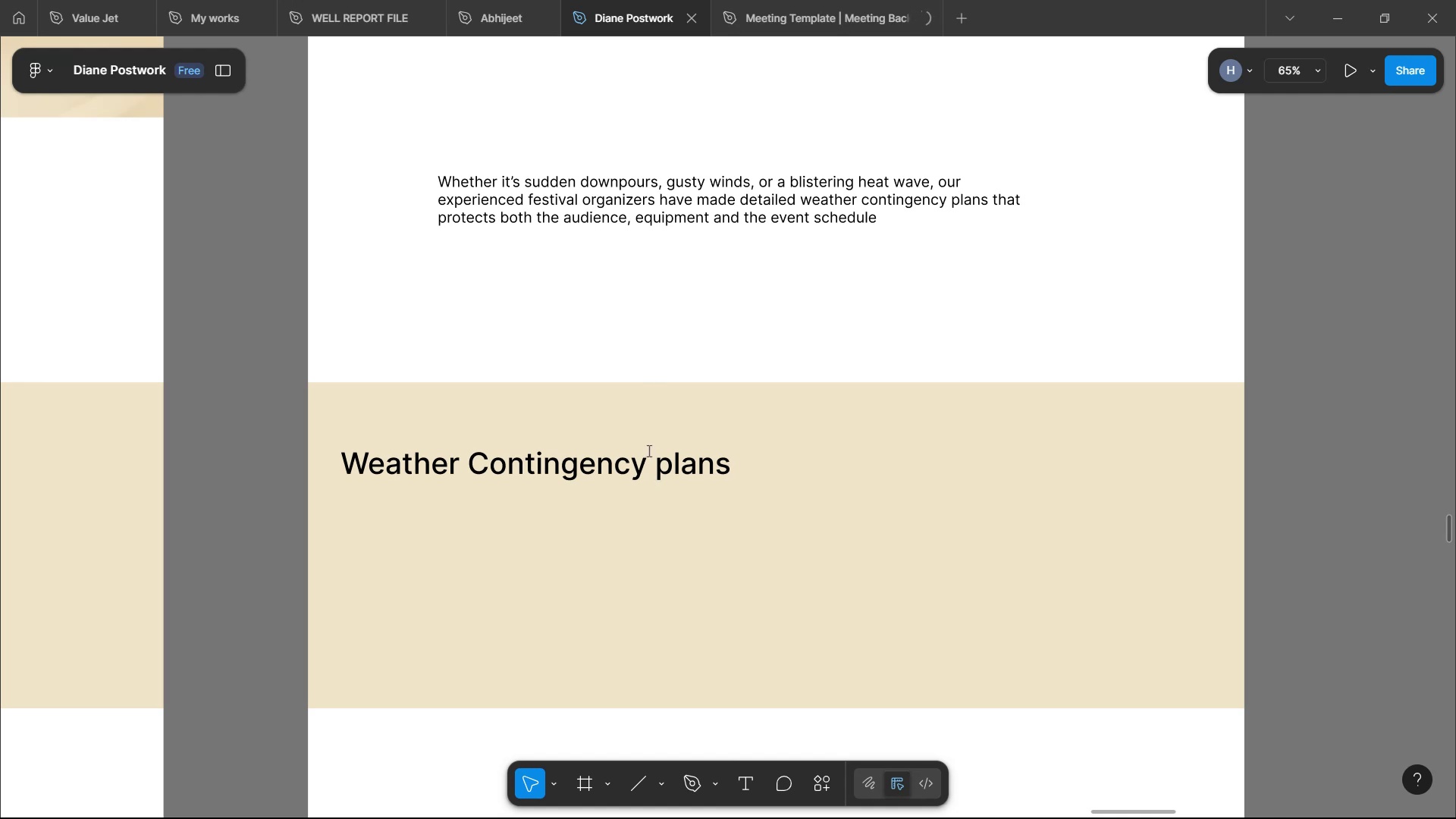 
scroll: coordinate [628, 563], scroll_direction: down, amount: 7.0
 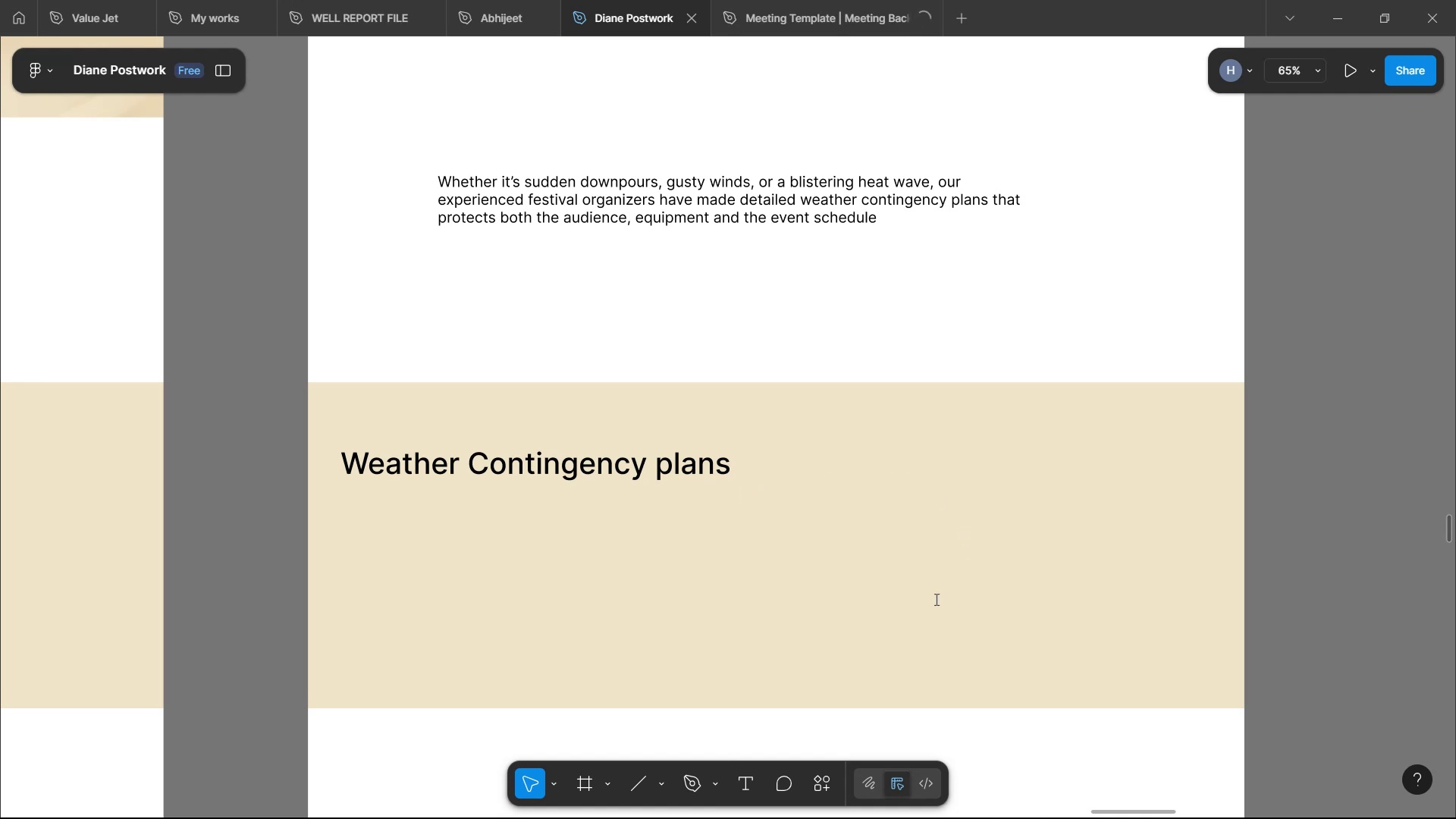 
wait(10.06)
 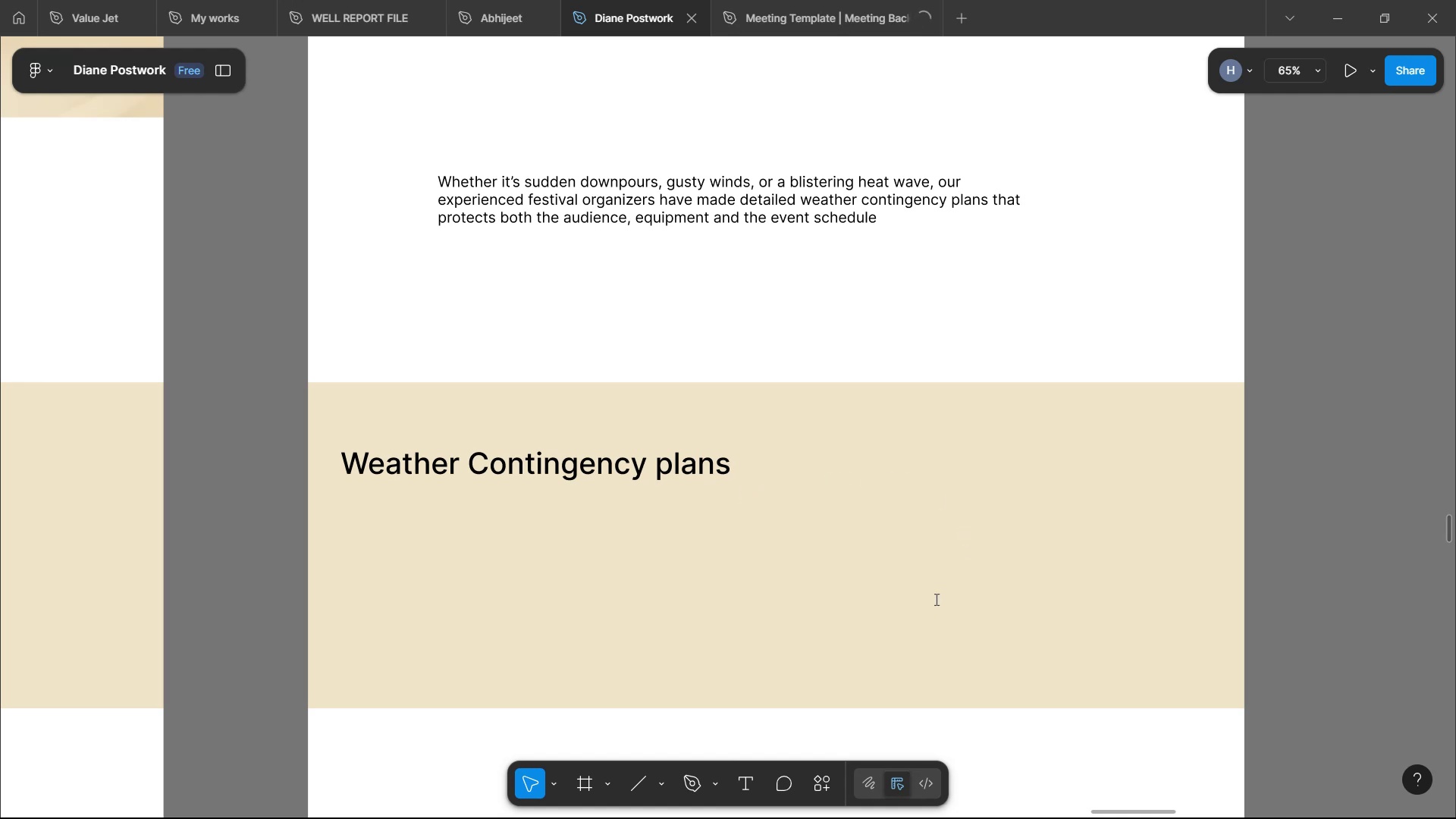 
left_click([886, 576])
 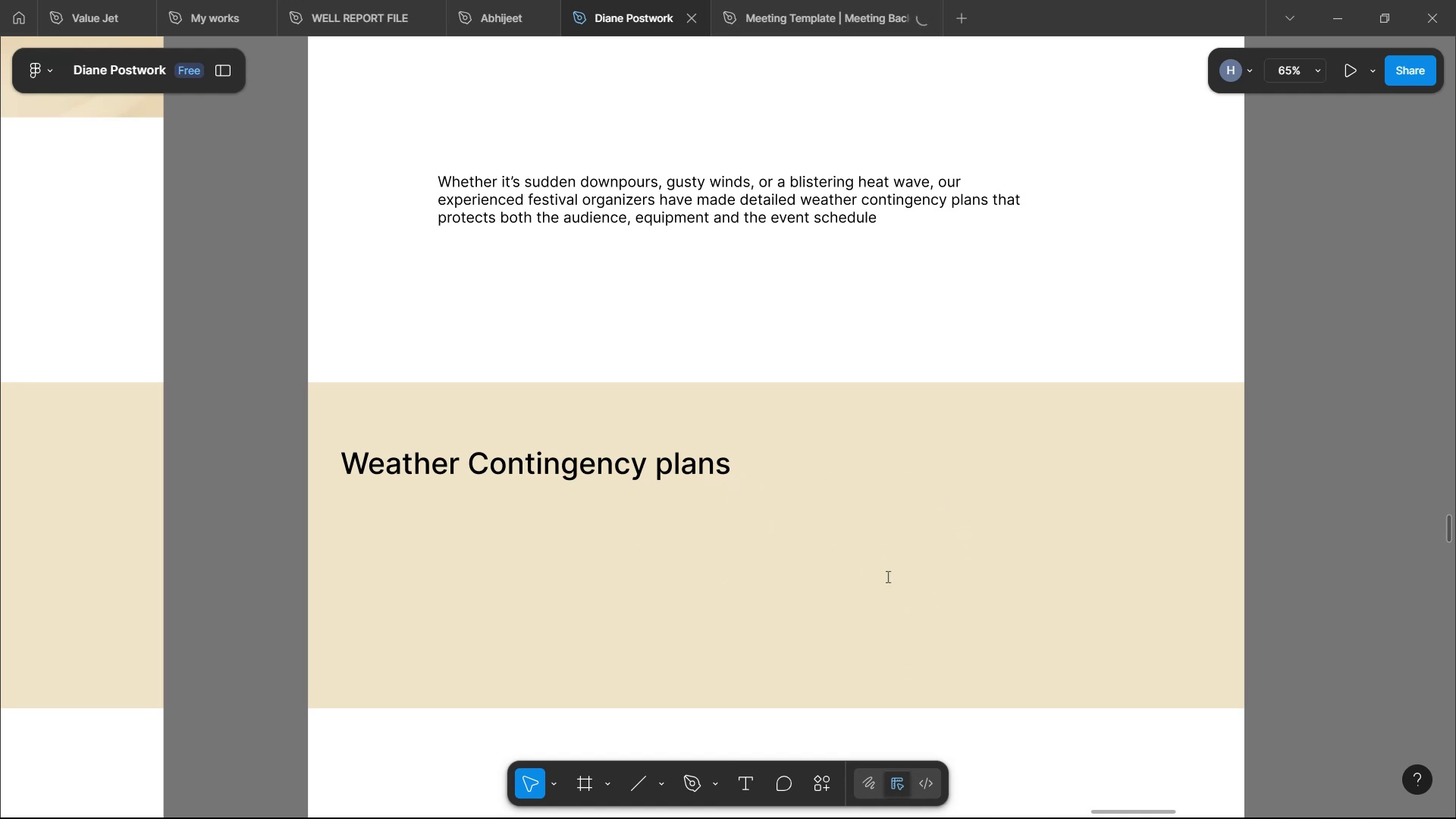 
key(Enter)
 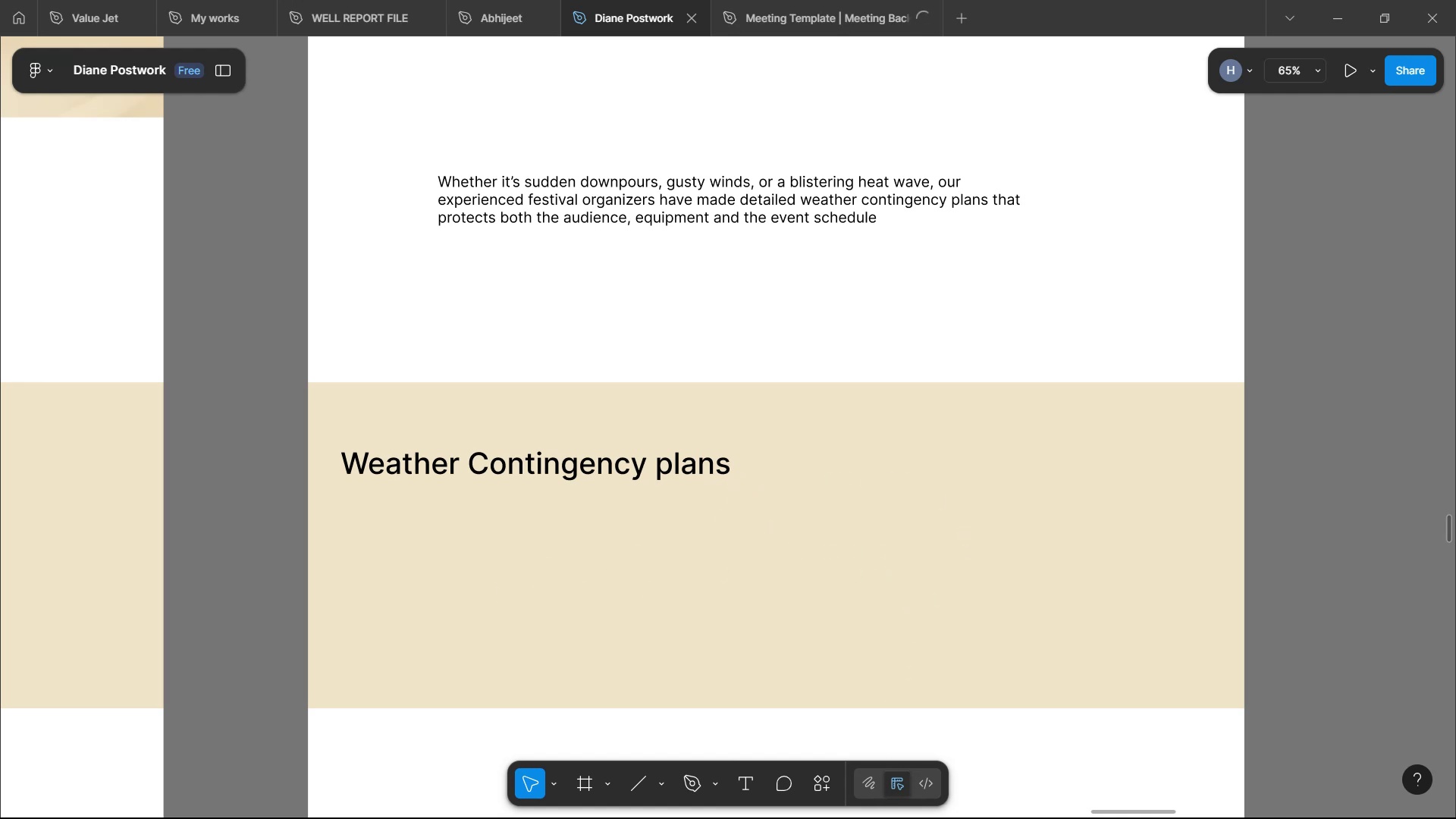 
scroll: coordinate [818, 496], scroll_direction: down, amount: 9.0
 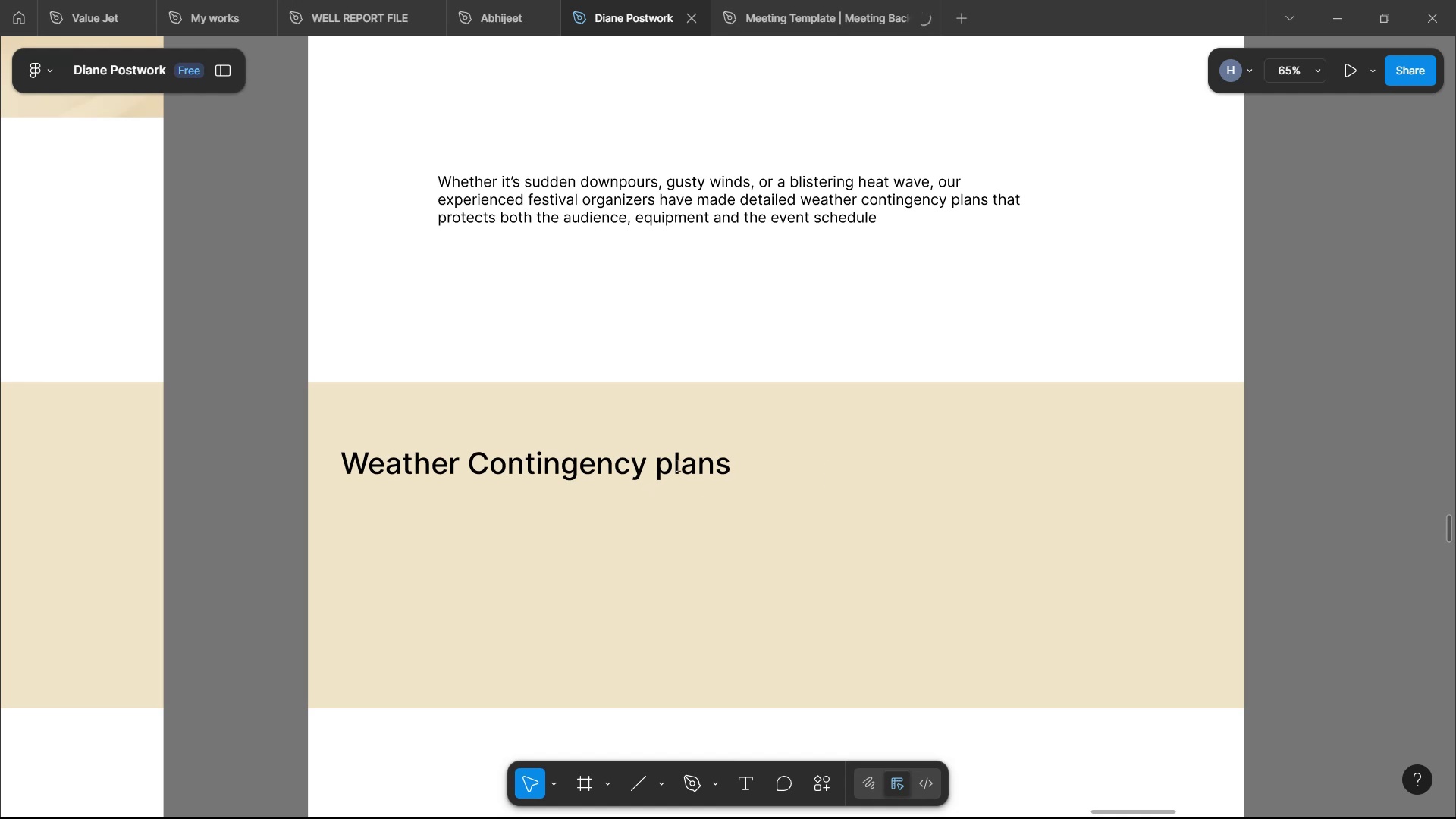 
left_click([645, 465])
 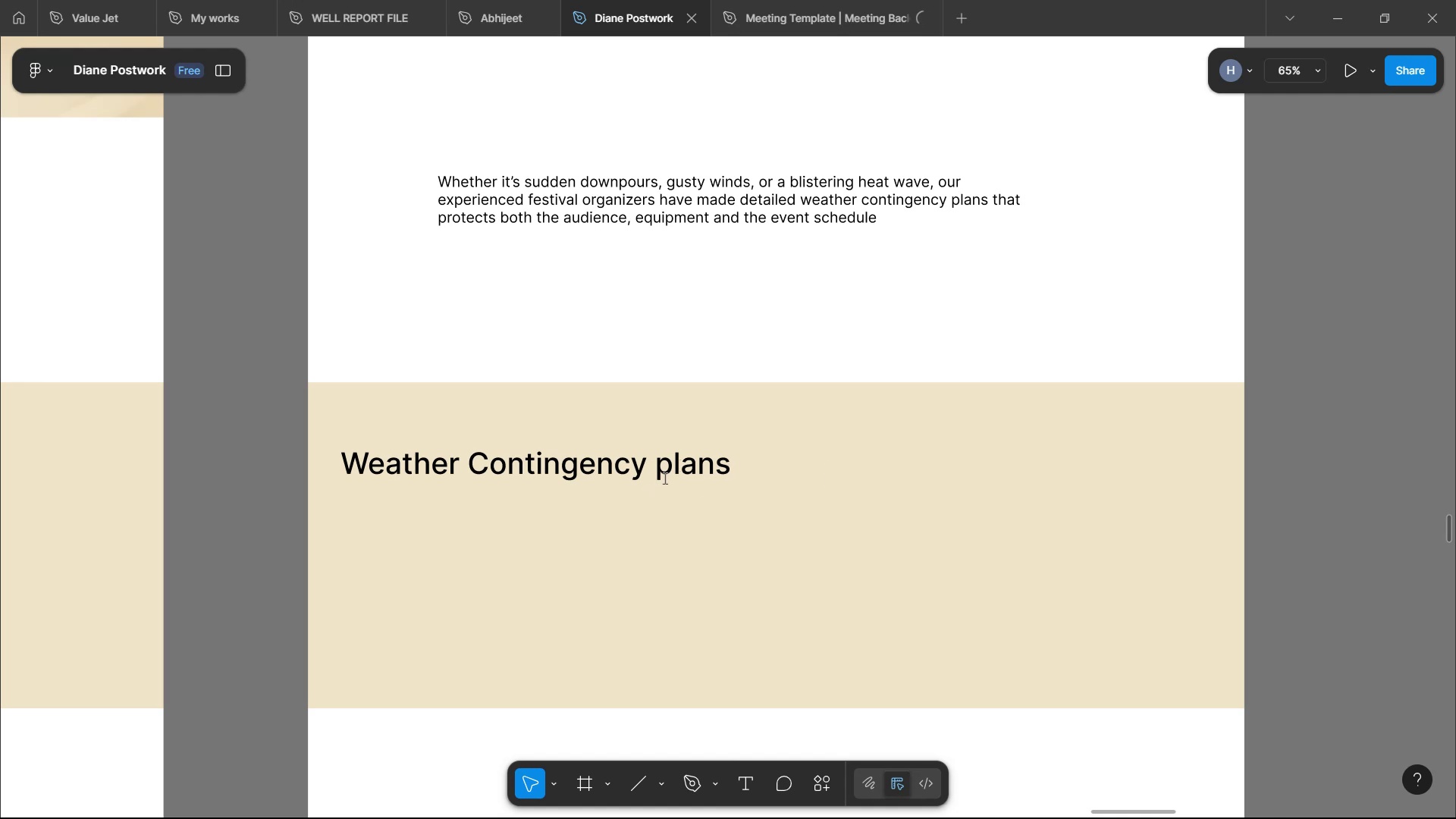 
left_click([683, 502])
 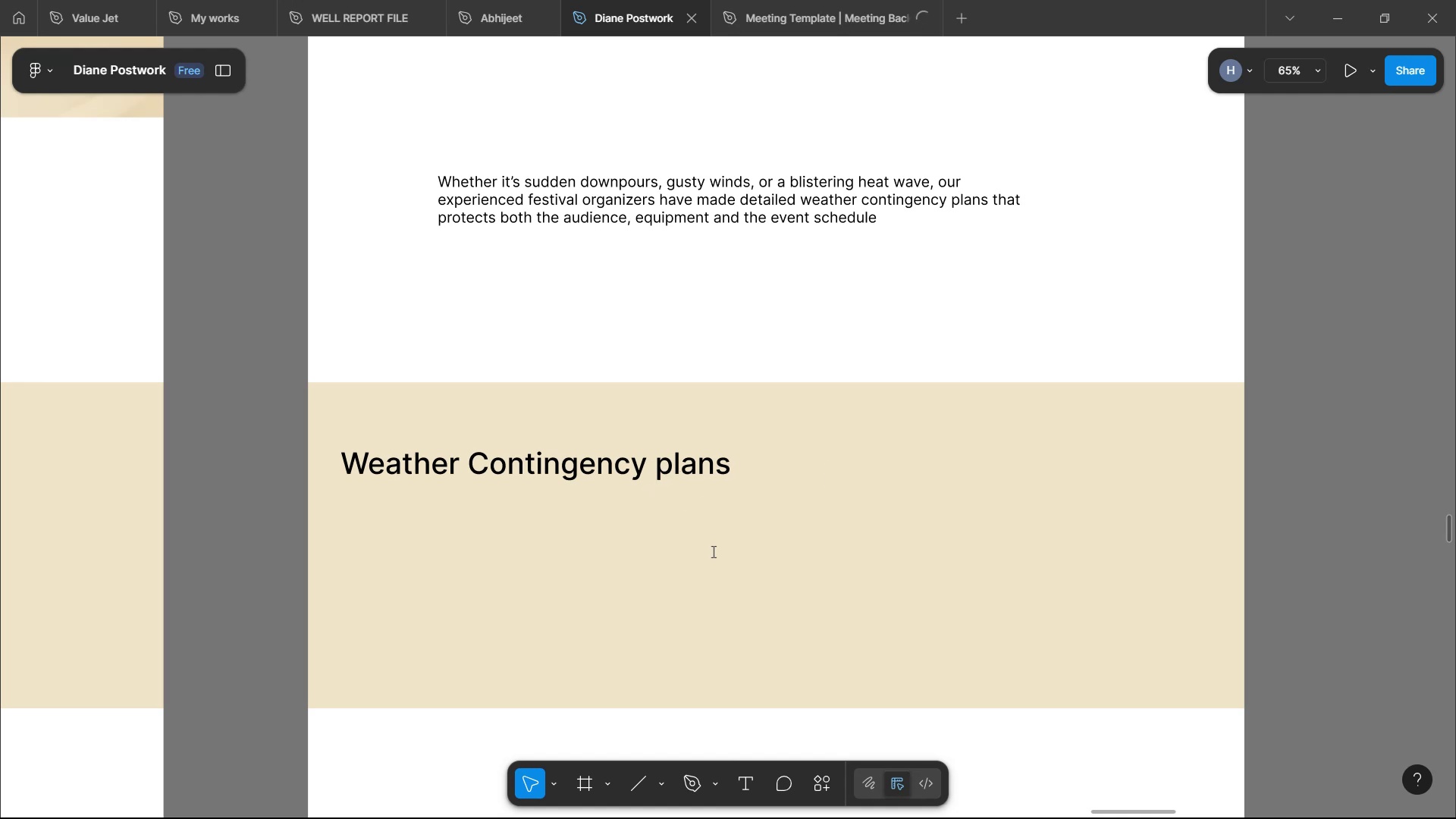 
scroll: coordinate [610, 537], scroll_direction: down, amount: 3.0
 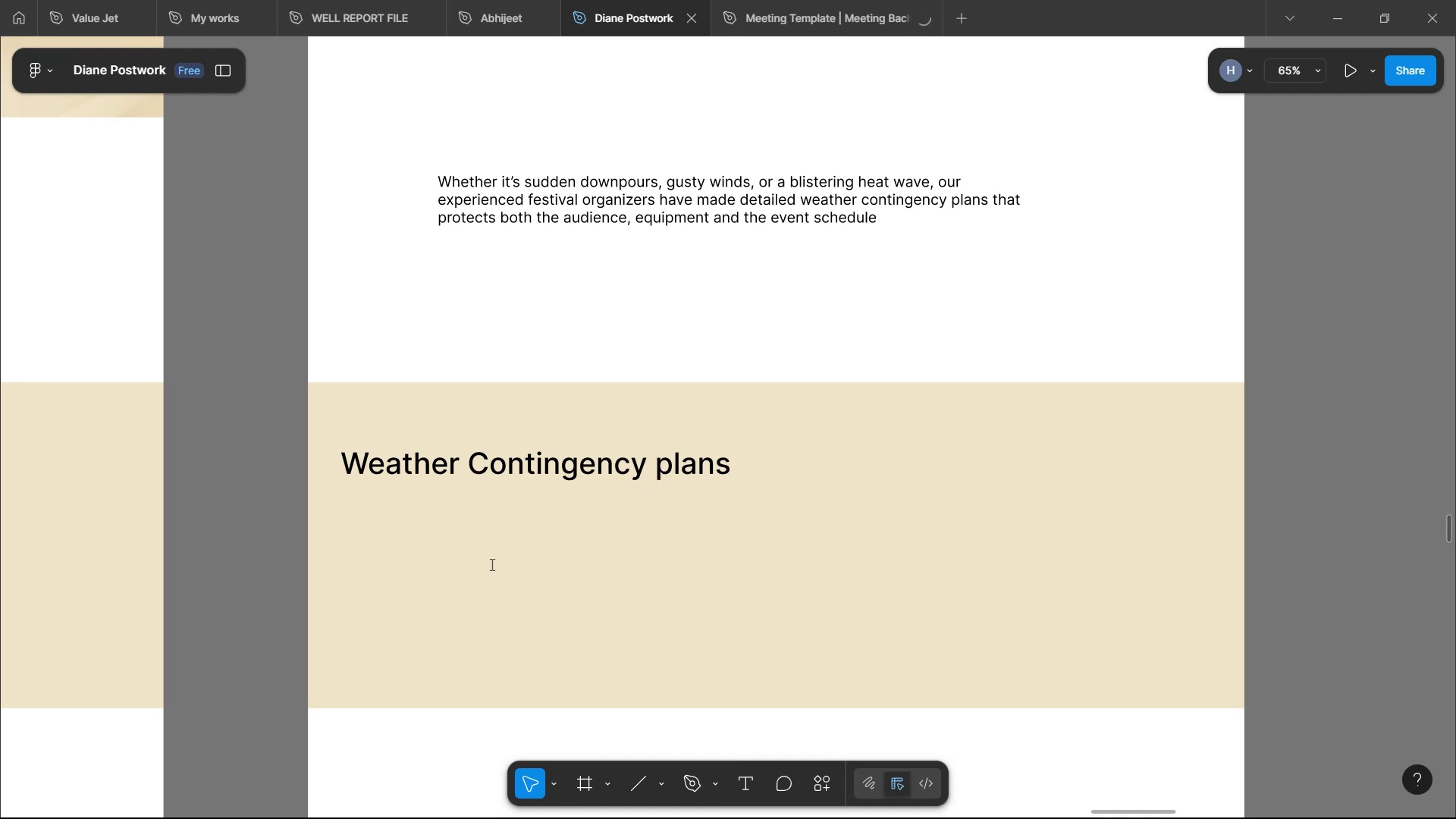 
left_click([502, 564])
 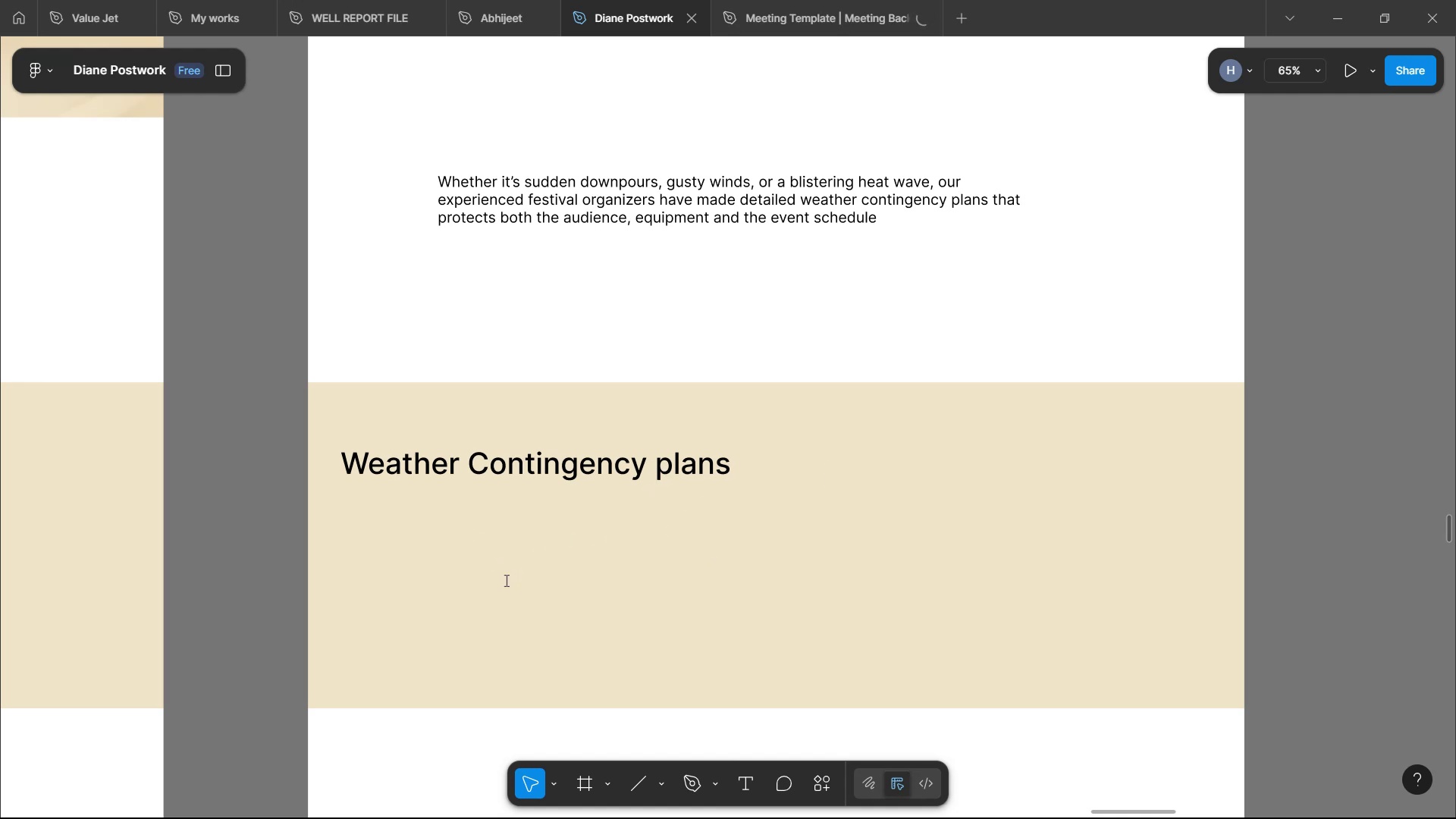 
left_click([500, 582])
 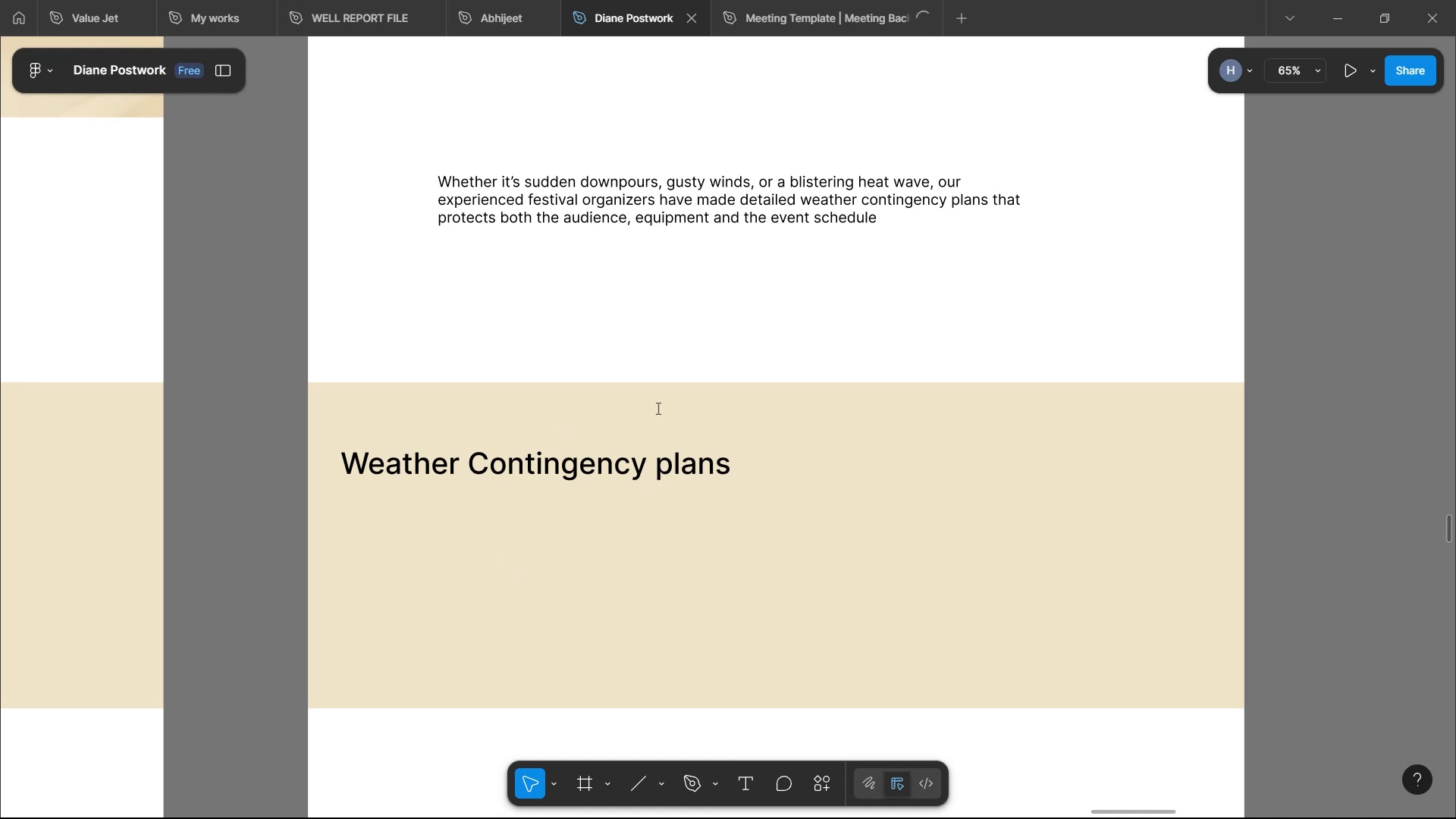 
double_click([649, 422])
 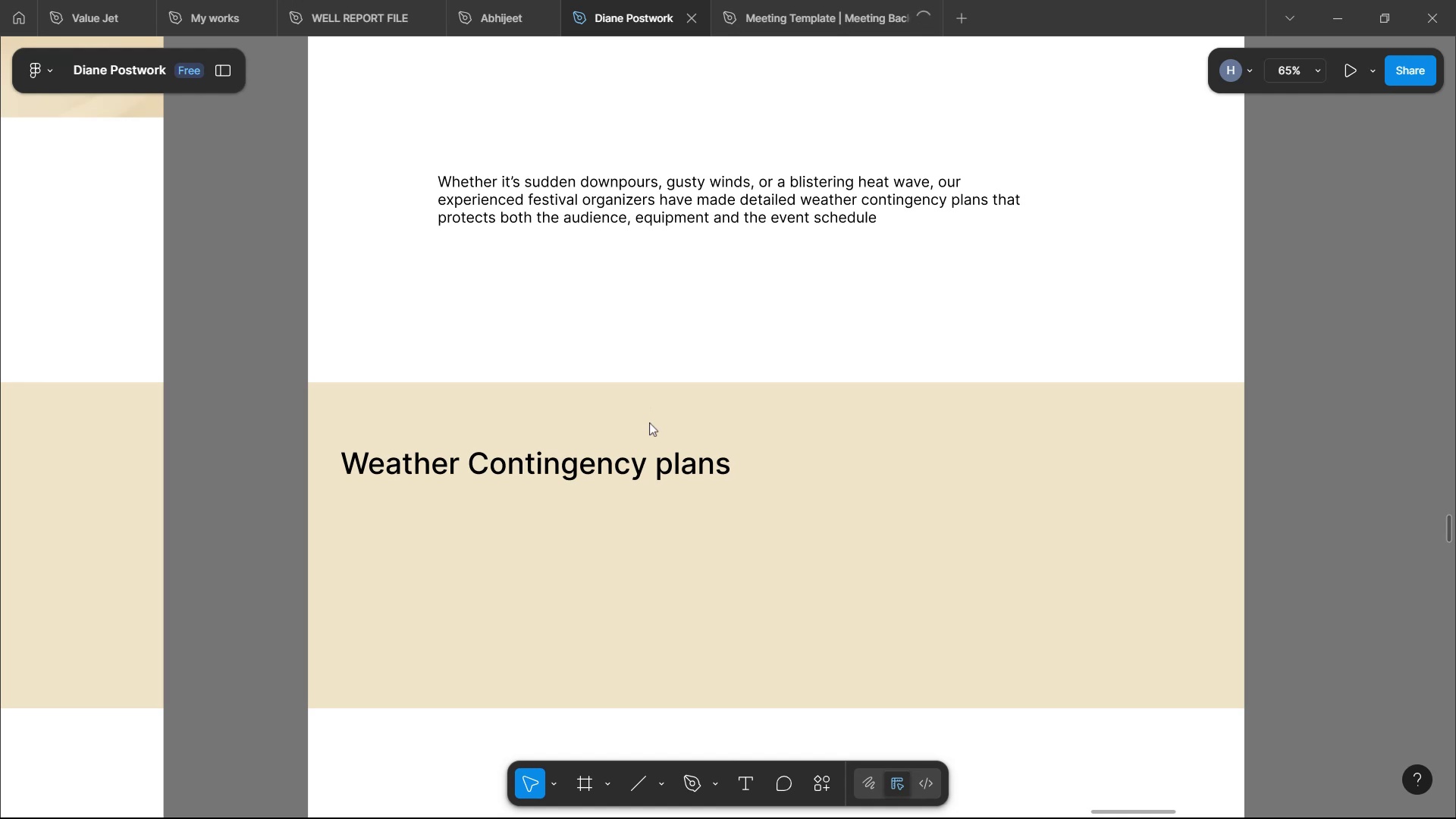 
right_click([649, 422])
 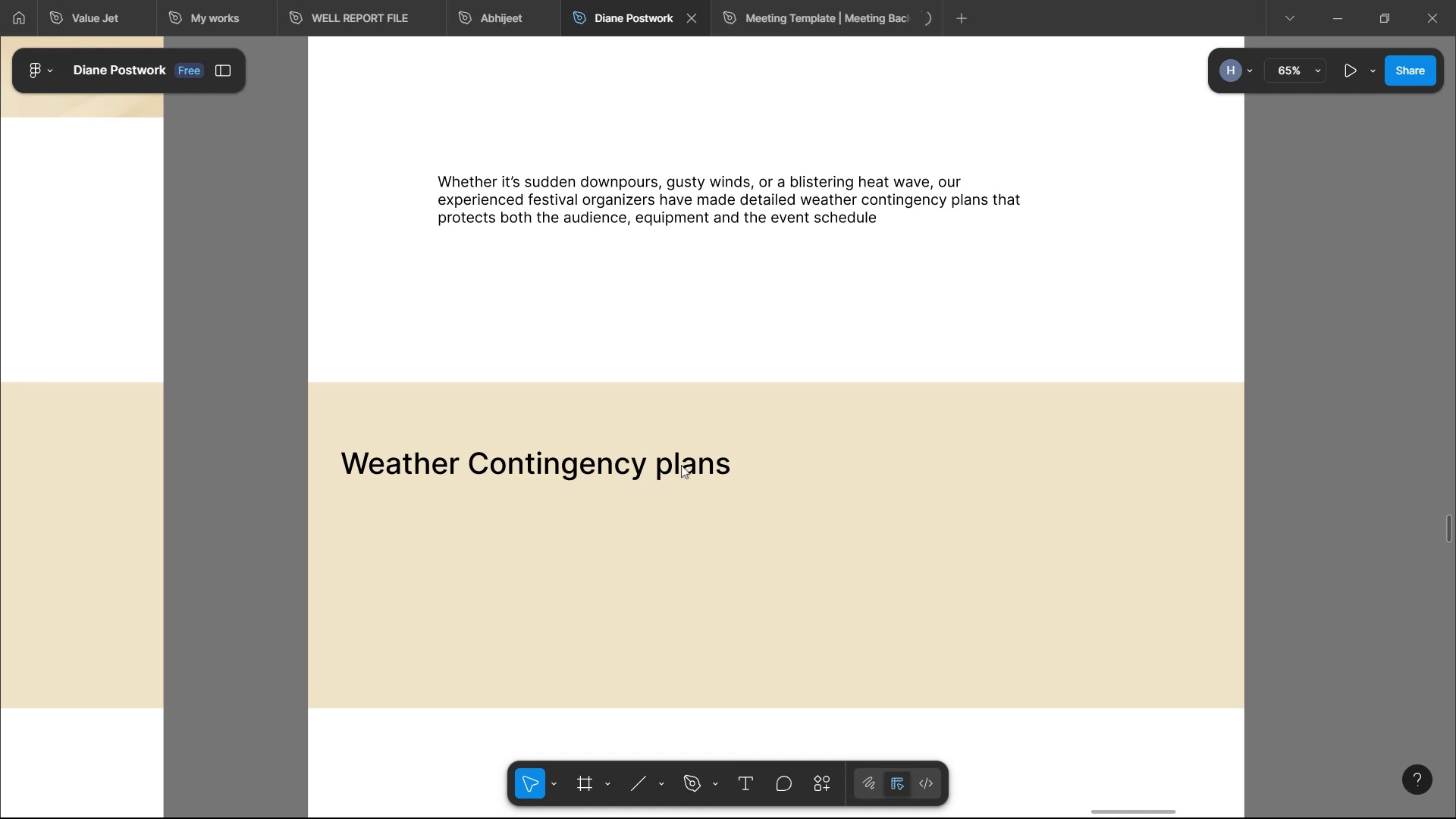 
left_click([681, 465])
 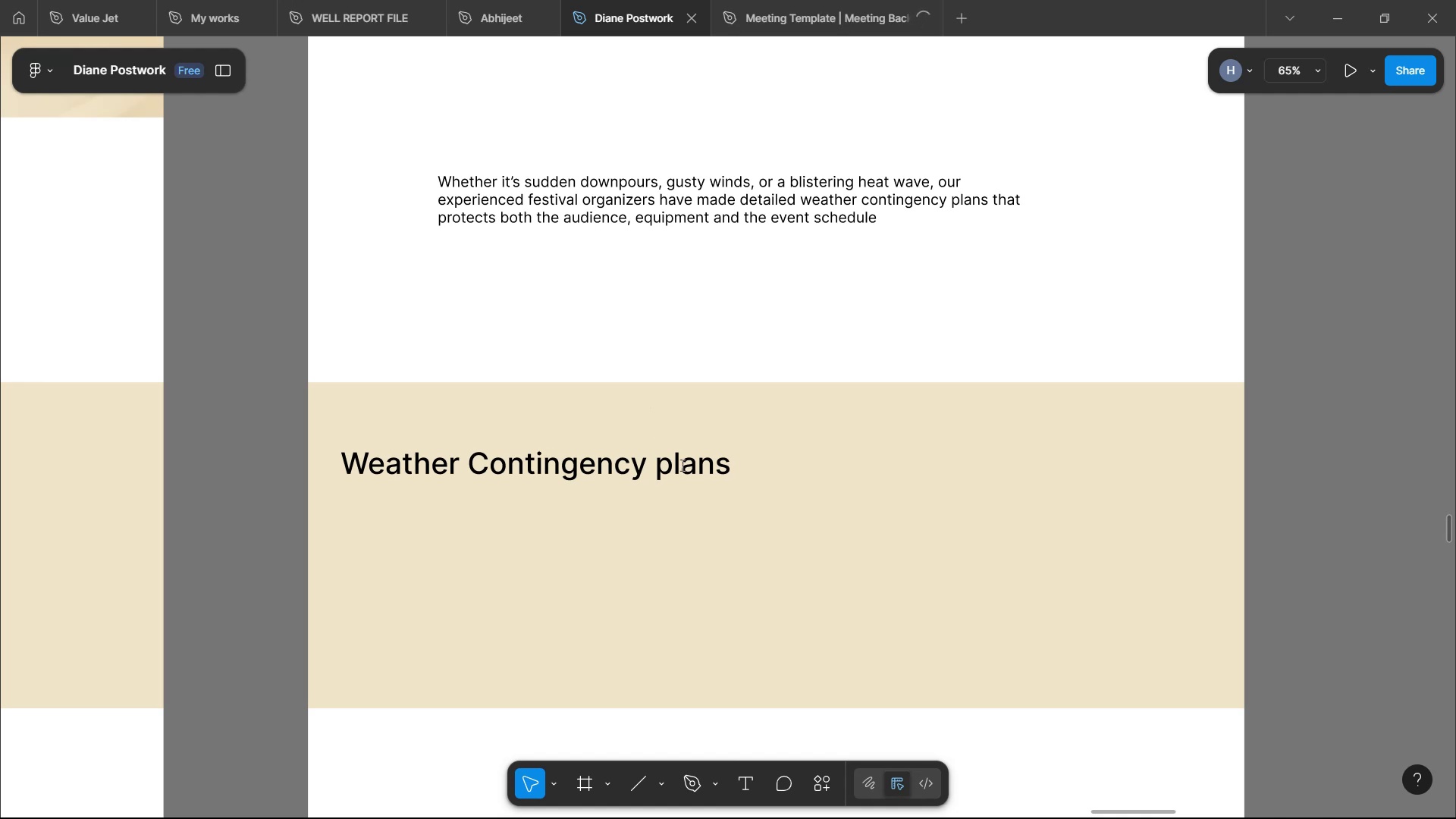 
left_click([681, 465])
 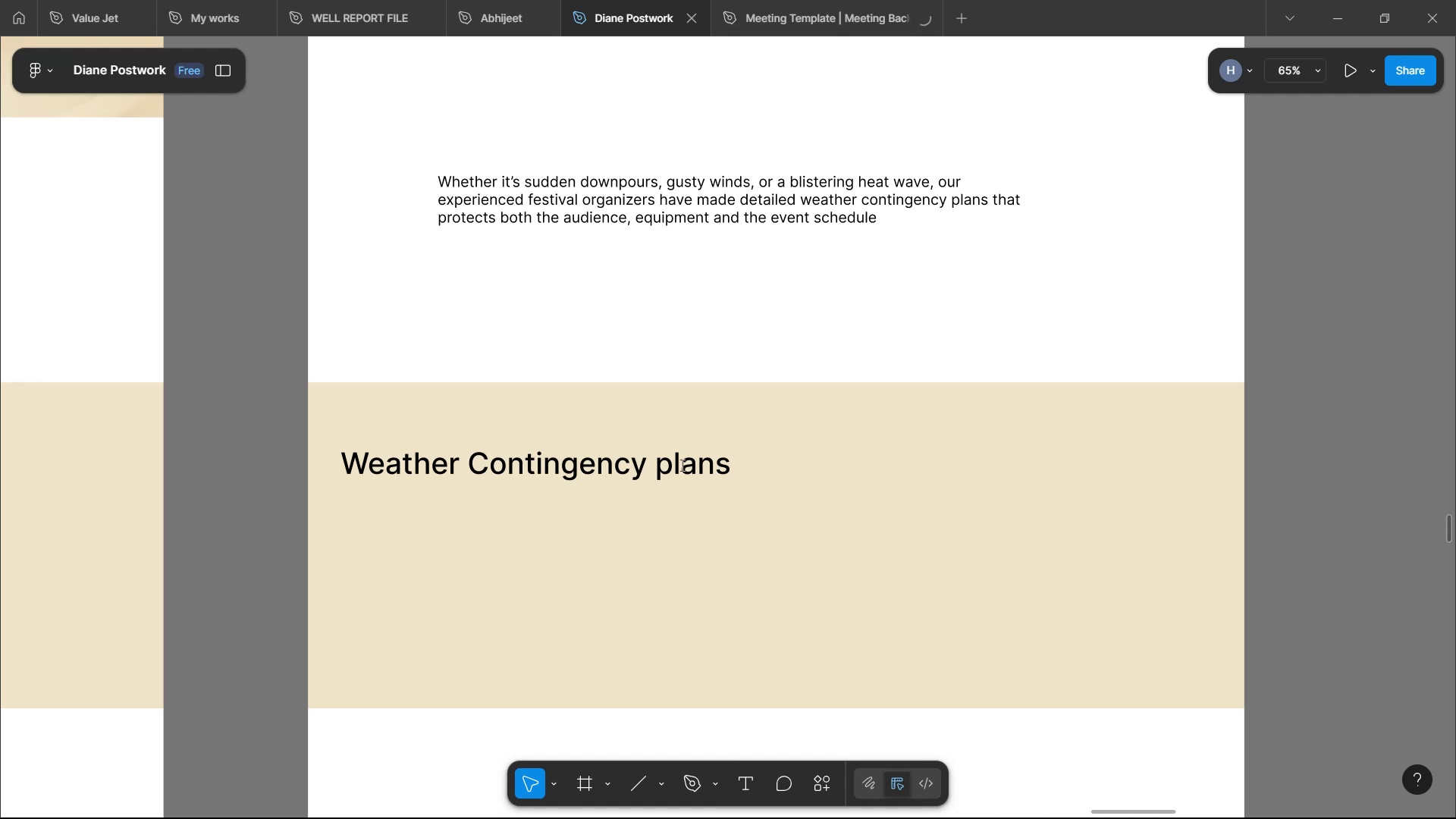 
scroll: coordinate [681, 465], scroll_direction: down, amount: 10.0
 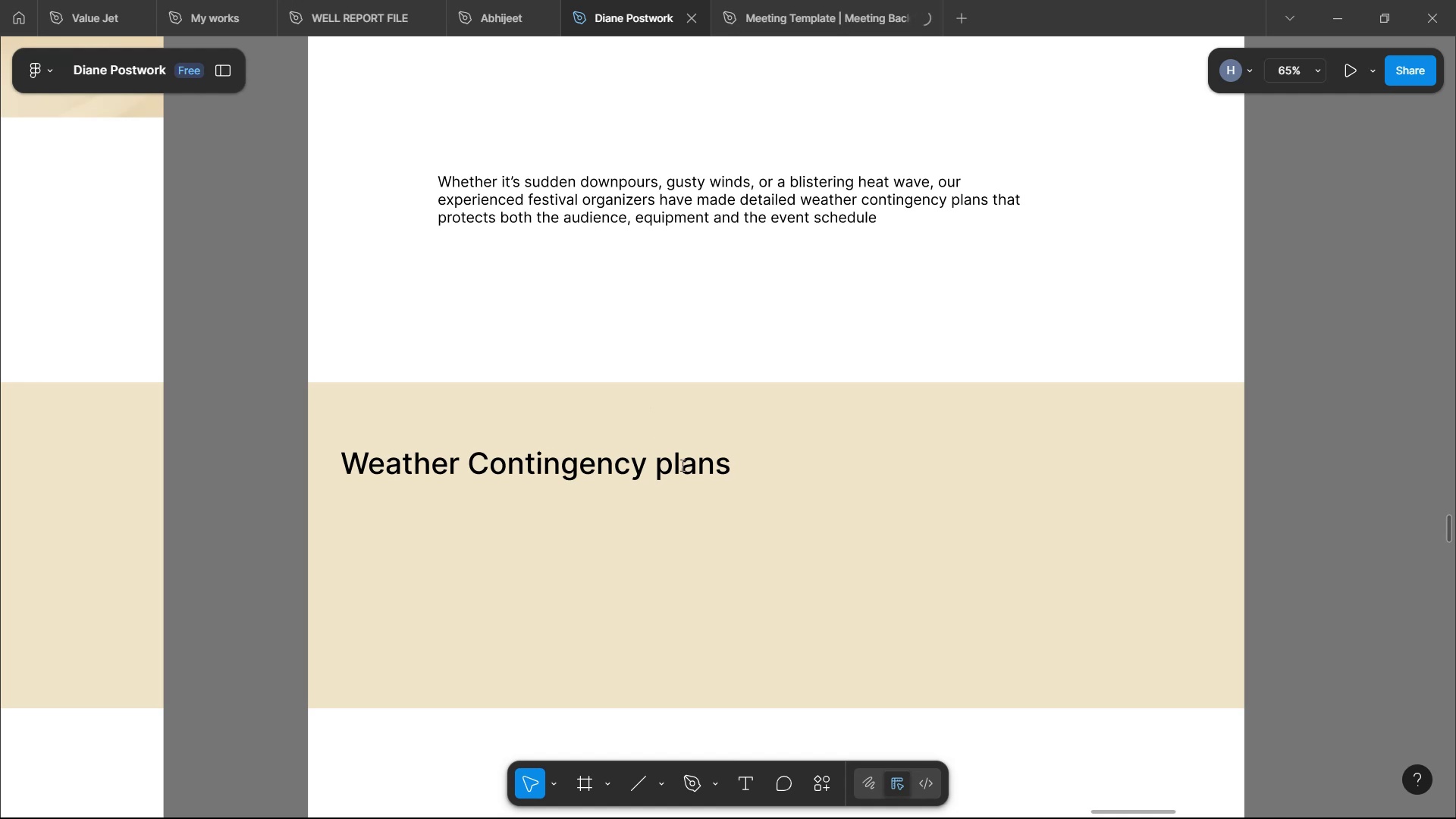 
scroll: coordinate [681, 465], scroll_direction: up, amount: 11.0
 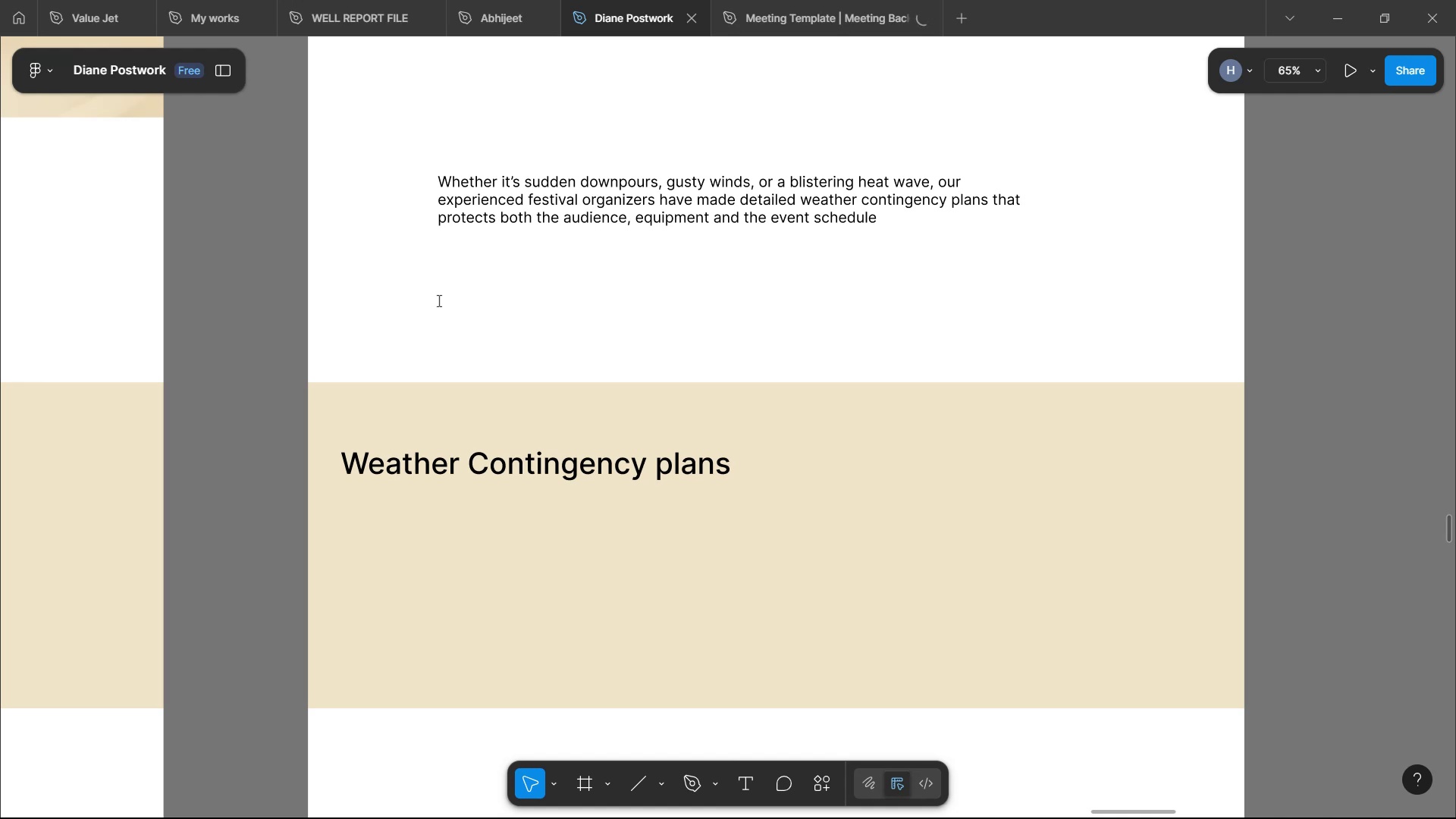 
left_click([438, 300])
 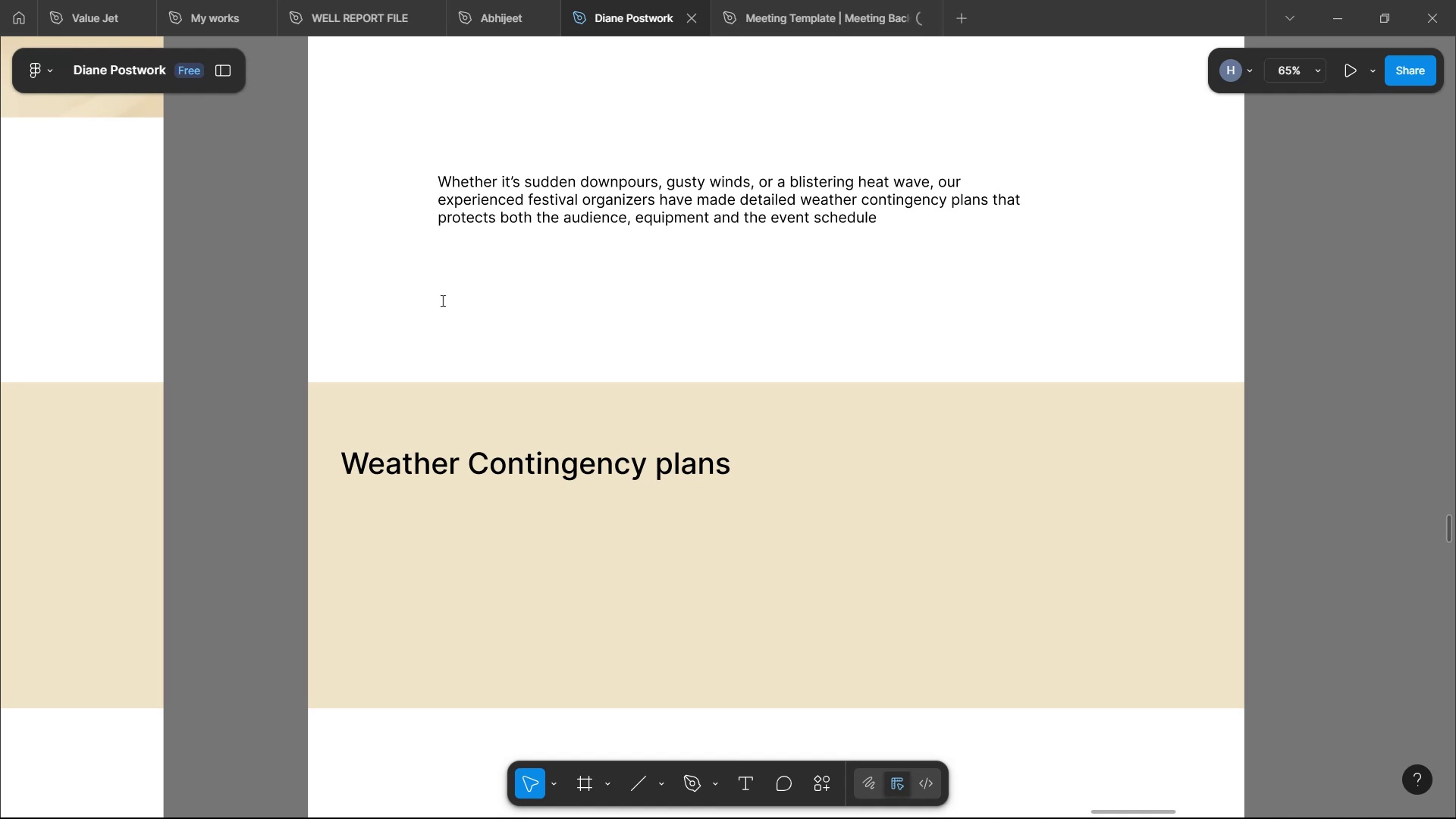 
left_click_drag(start_coordinate=[441, 300], to_coordinate=[878, 404])
 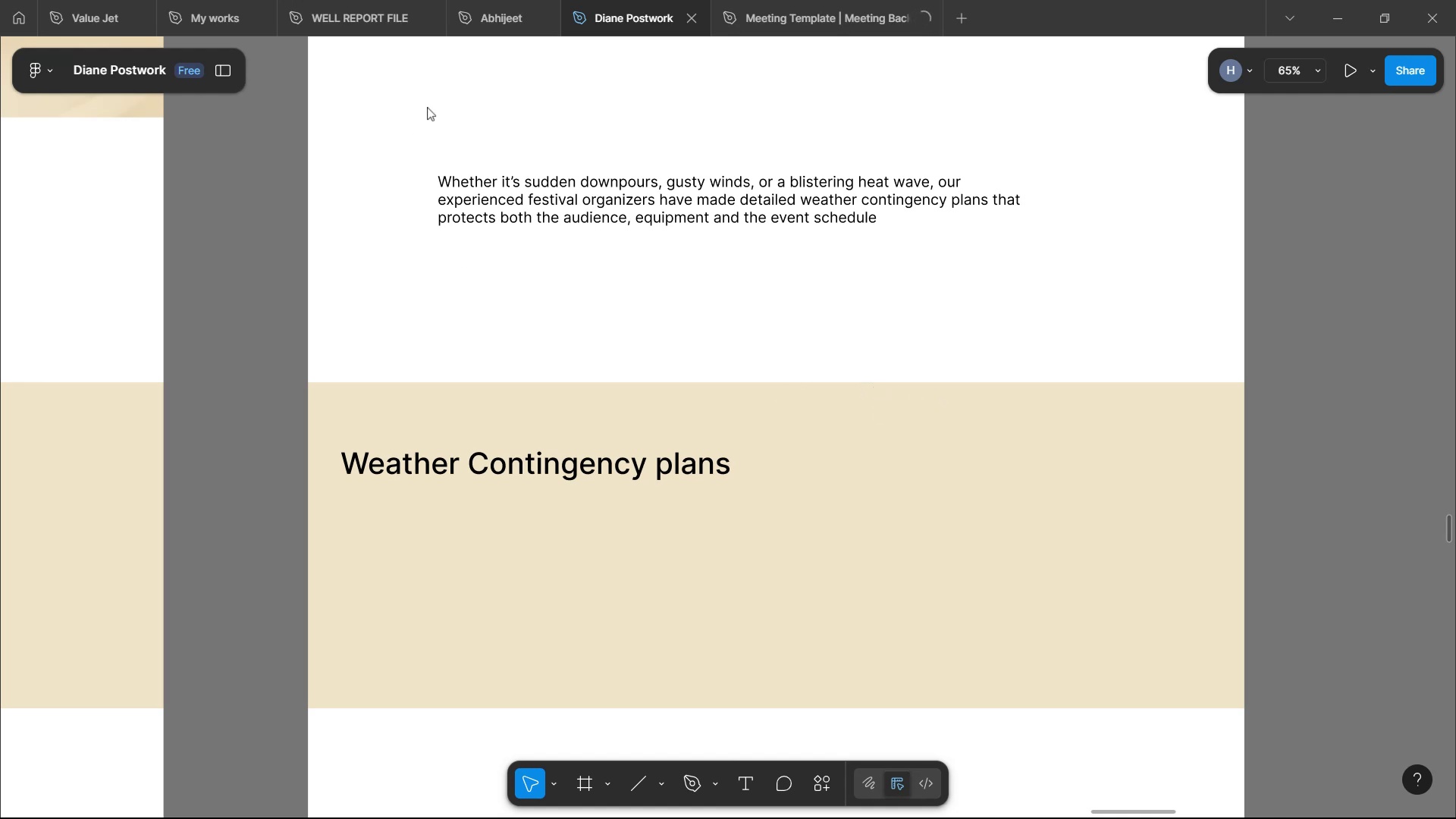 
left_click([450, 99])
 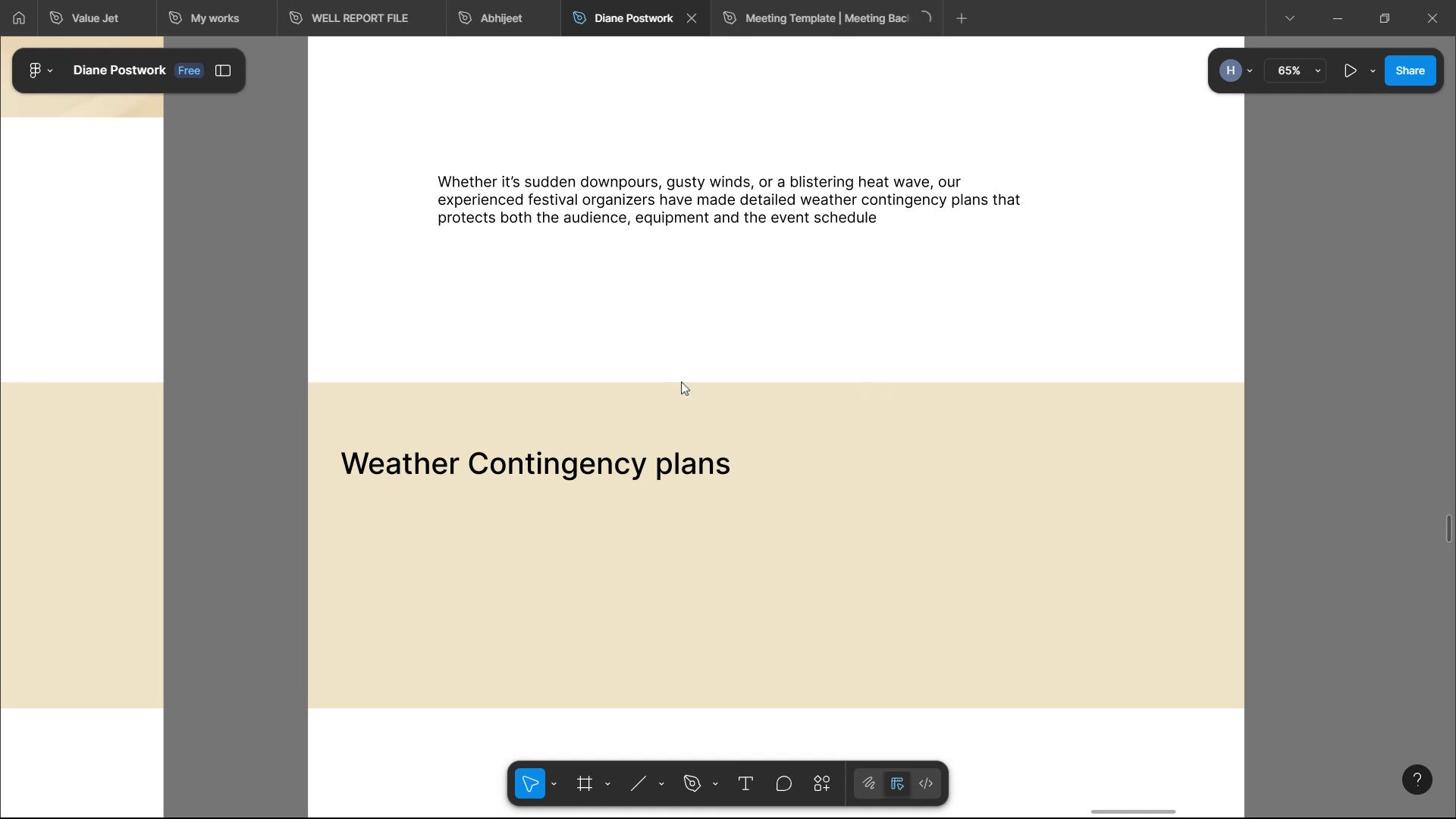 
left_click([773, 472])
 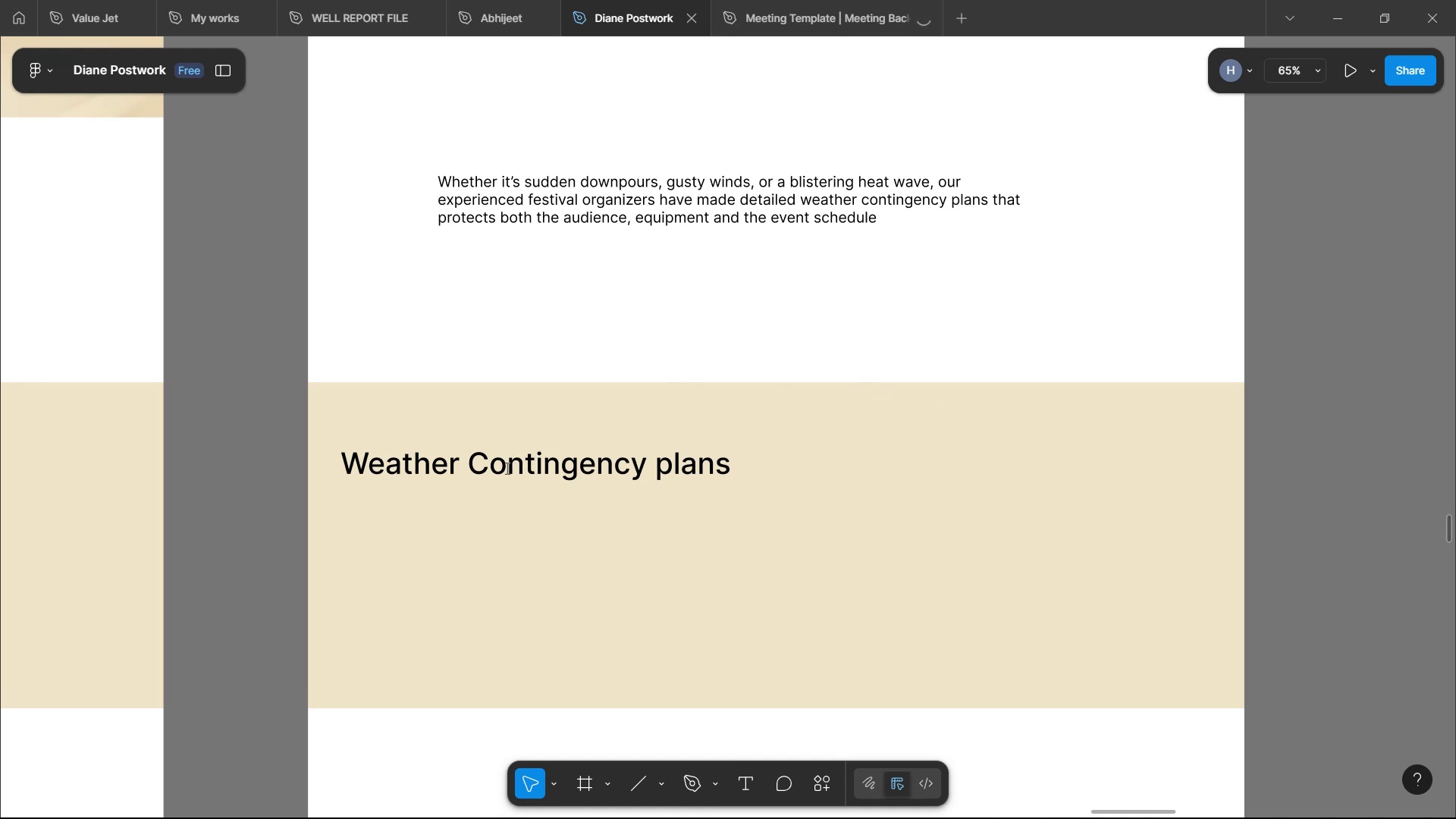 
left_click_drag(start_coordinate=[491, 460], to_coordinate=[956, 458])
 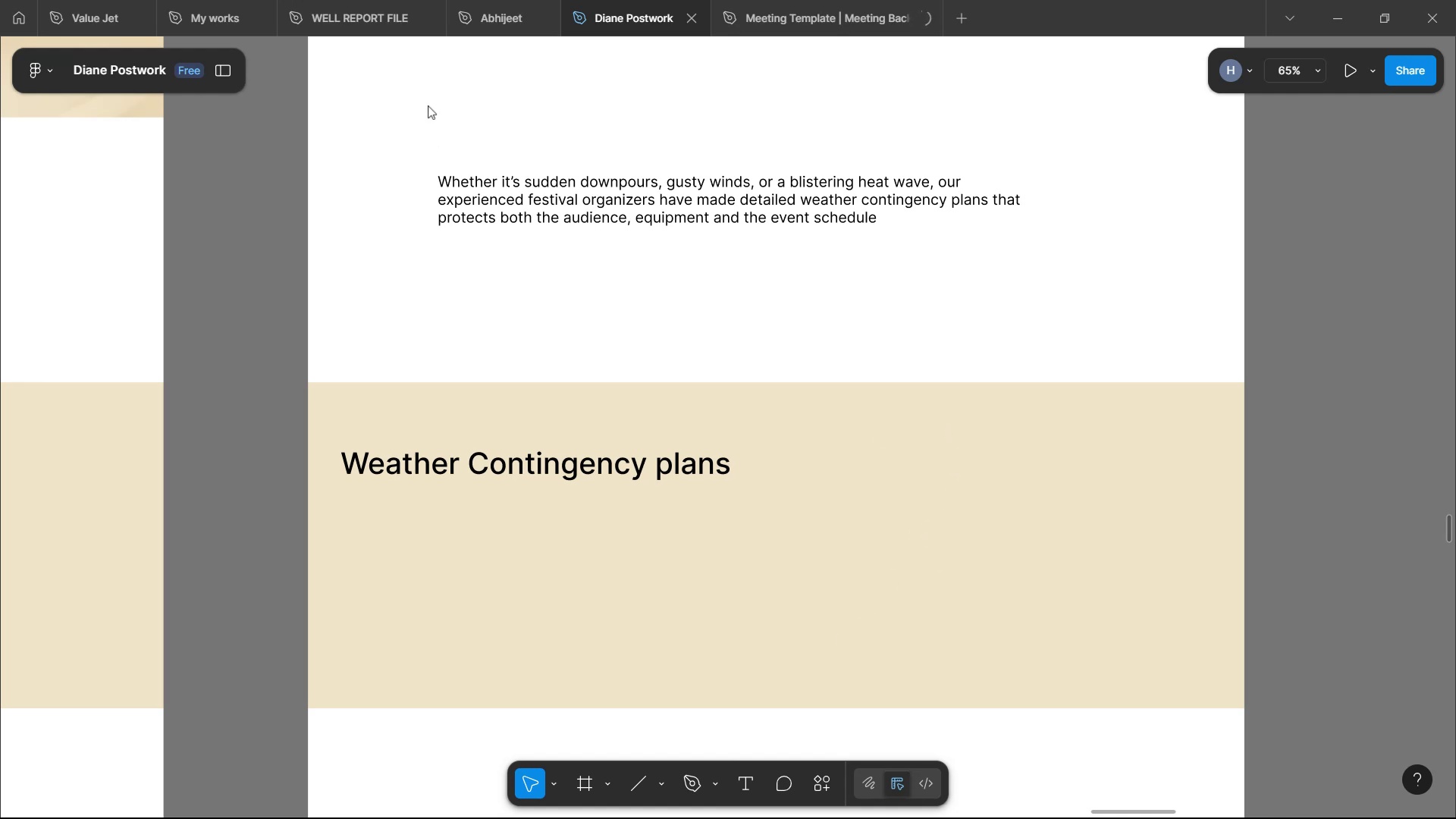 
left_click([441, 104])
 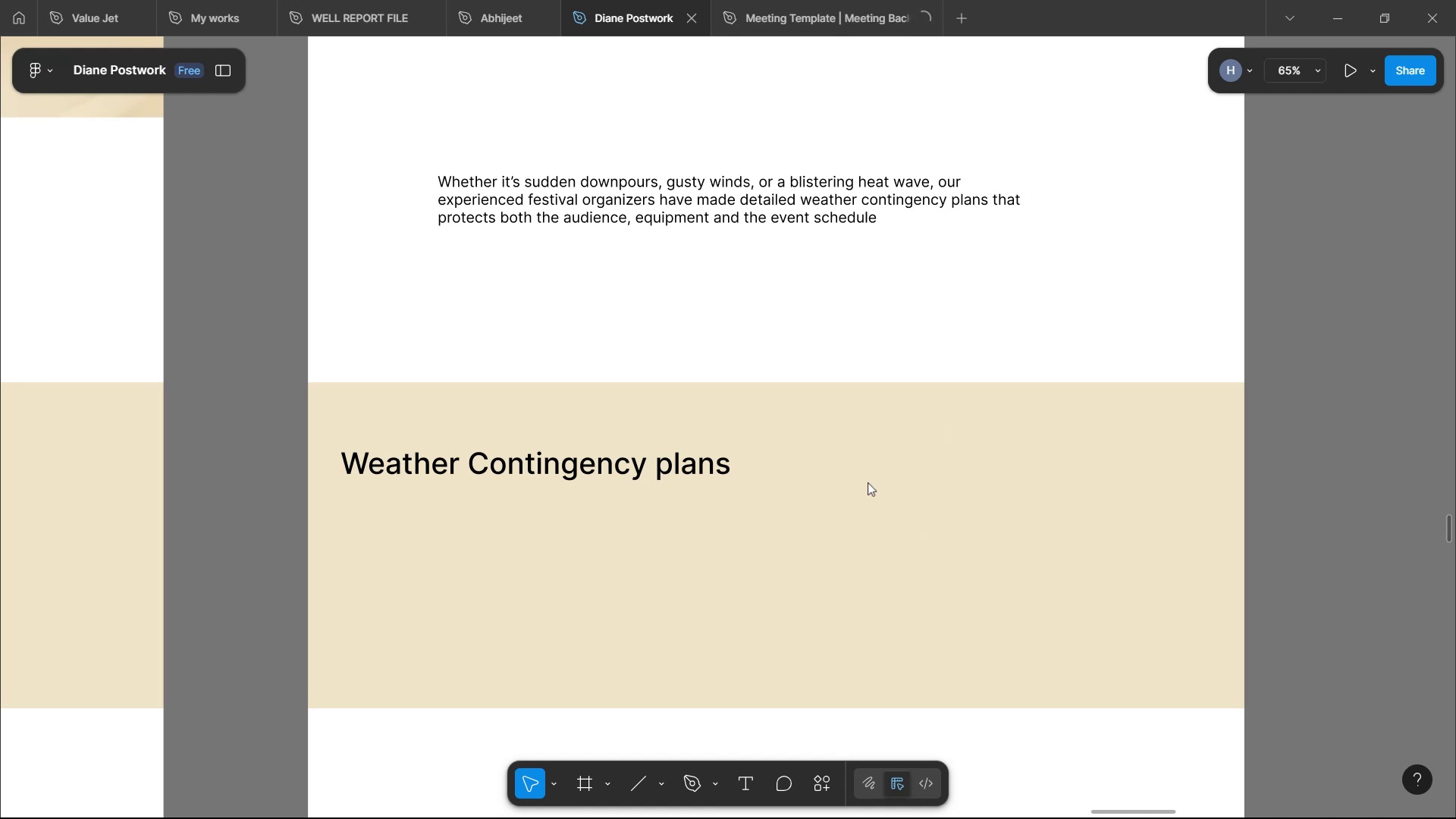 
scroll: coordinate [868, 485], scroll_direction: up, amount: 27.0
 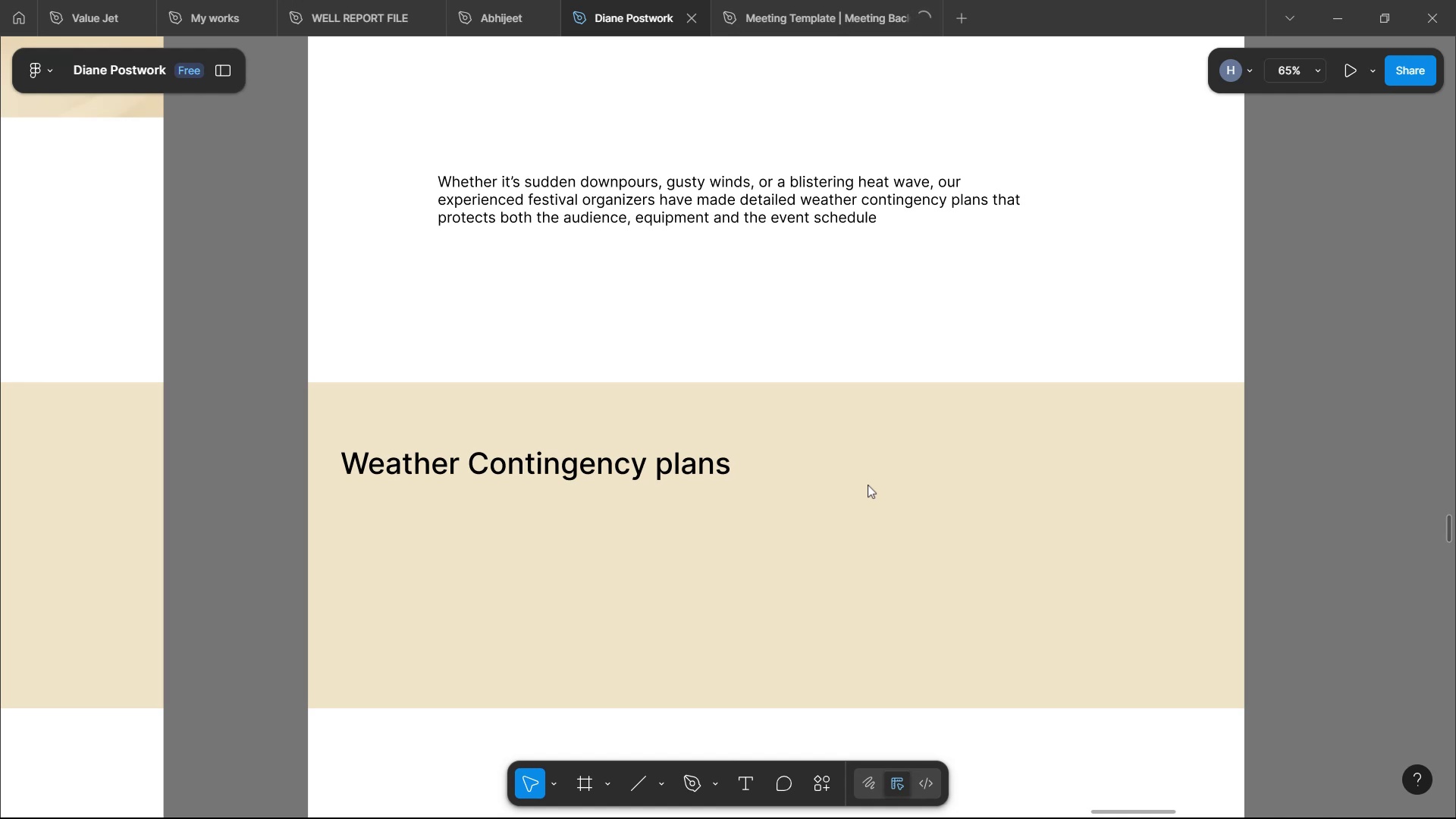 
left_click([868, 485])
 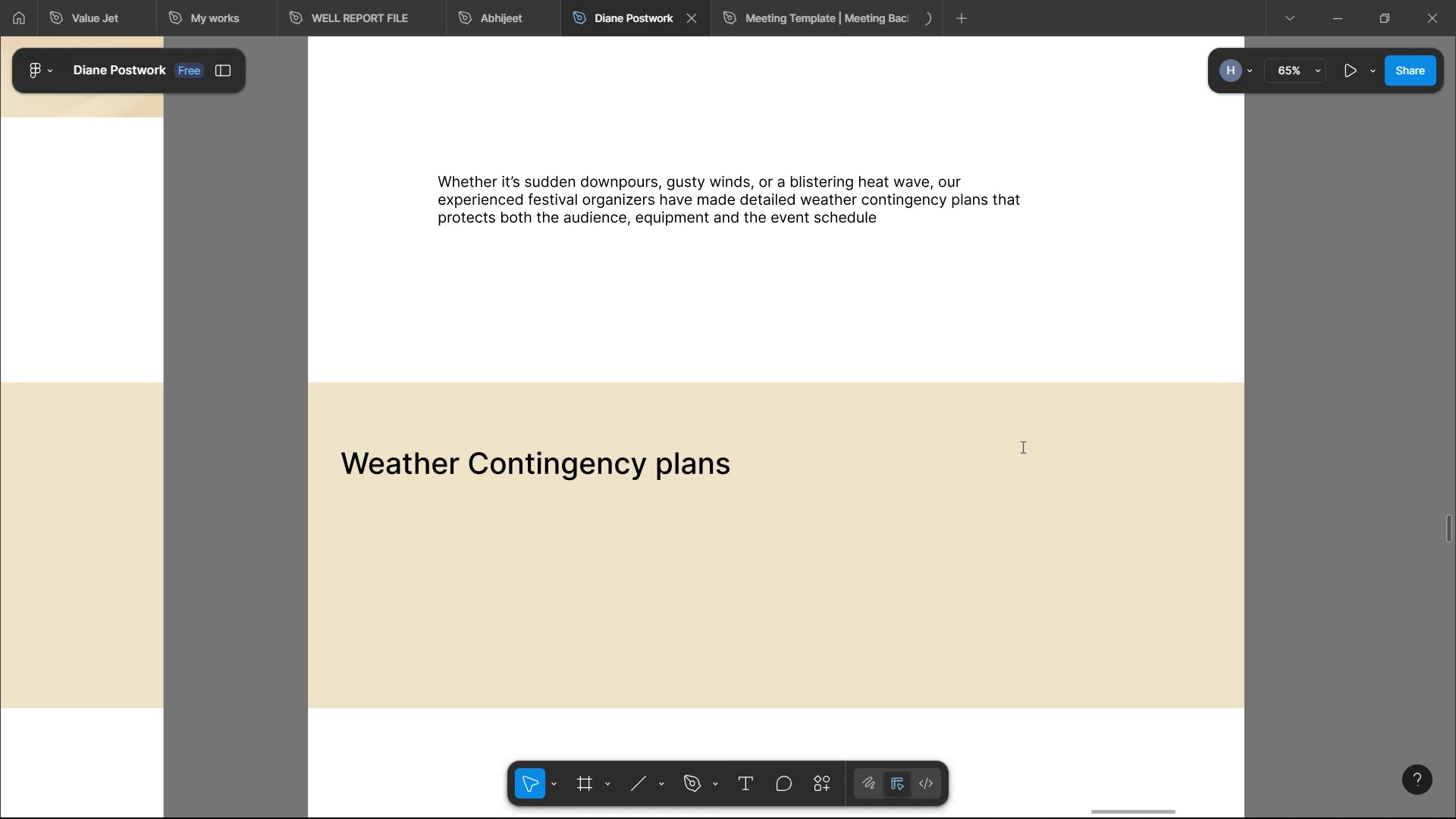 
left_click_drag(start_coordinate=[1040, 440], to_coordinate=[526, 437])
 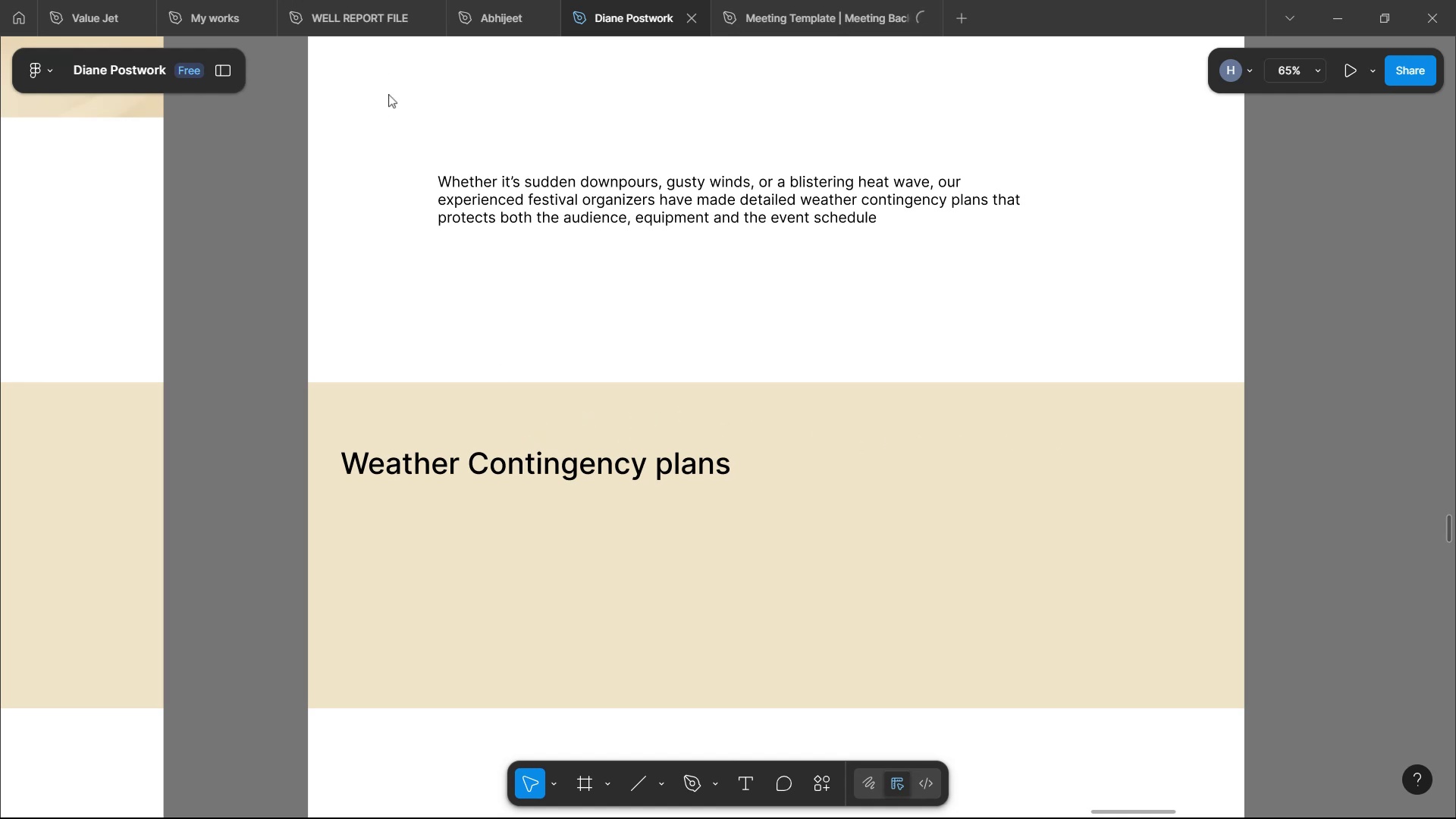 
left_click([388, 96])
 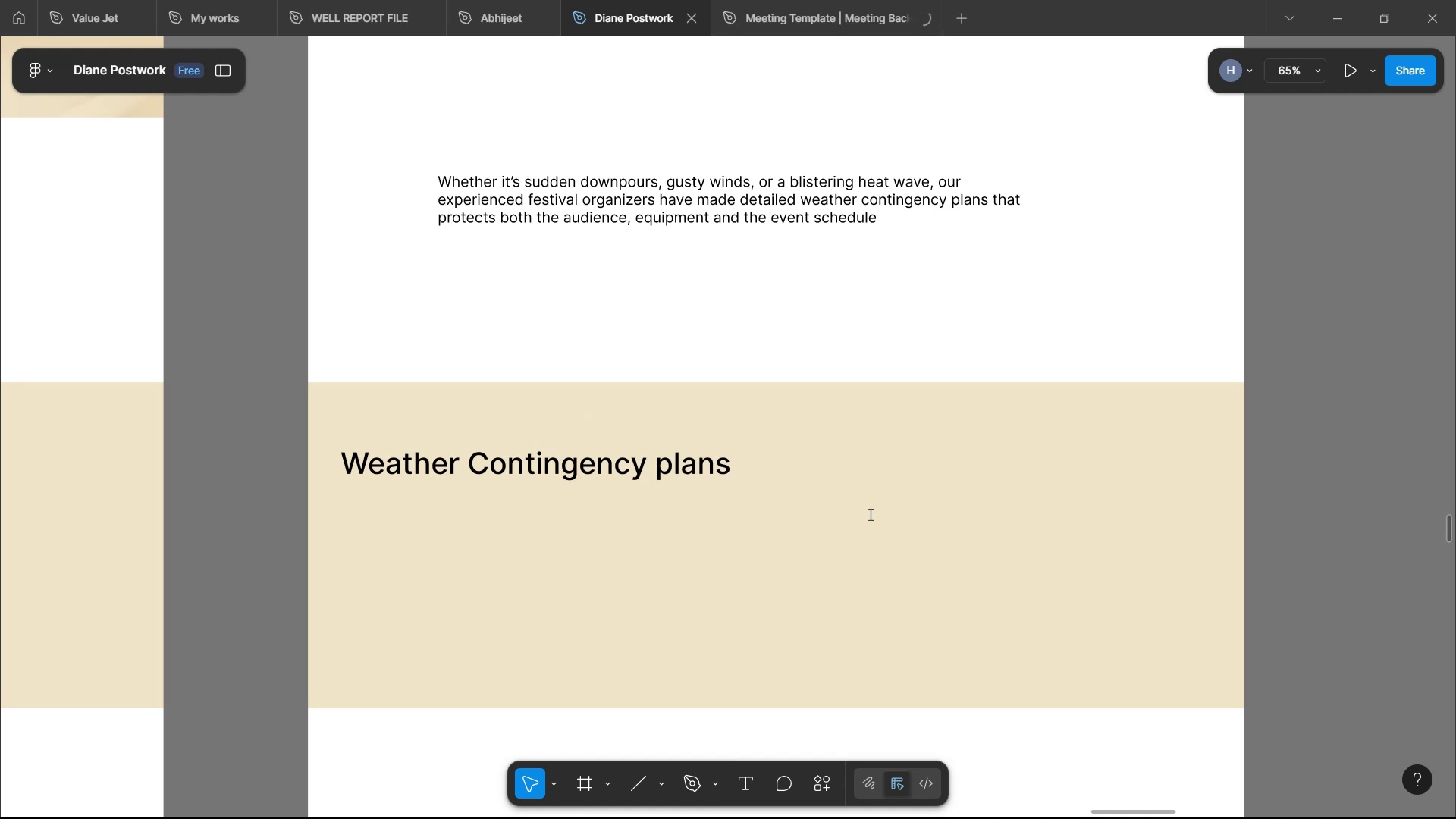 
left_click([835, 535])
 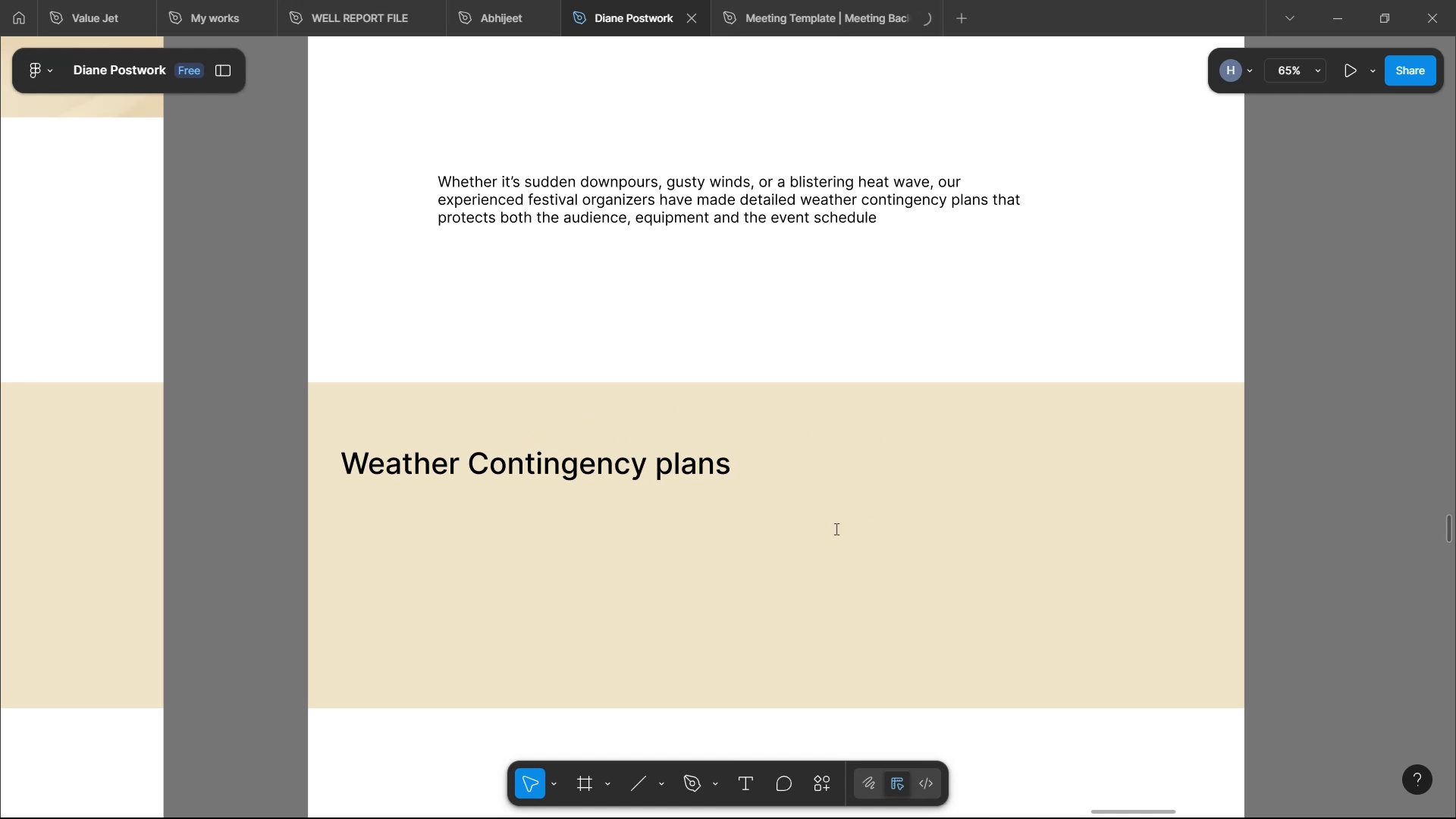 
left_click_drag(start_coordinate=[826, 535], to_coordinate=[490, 458])
 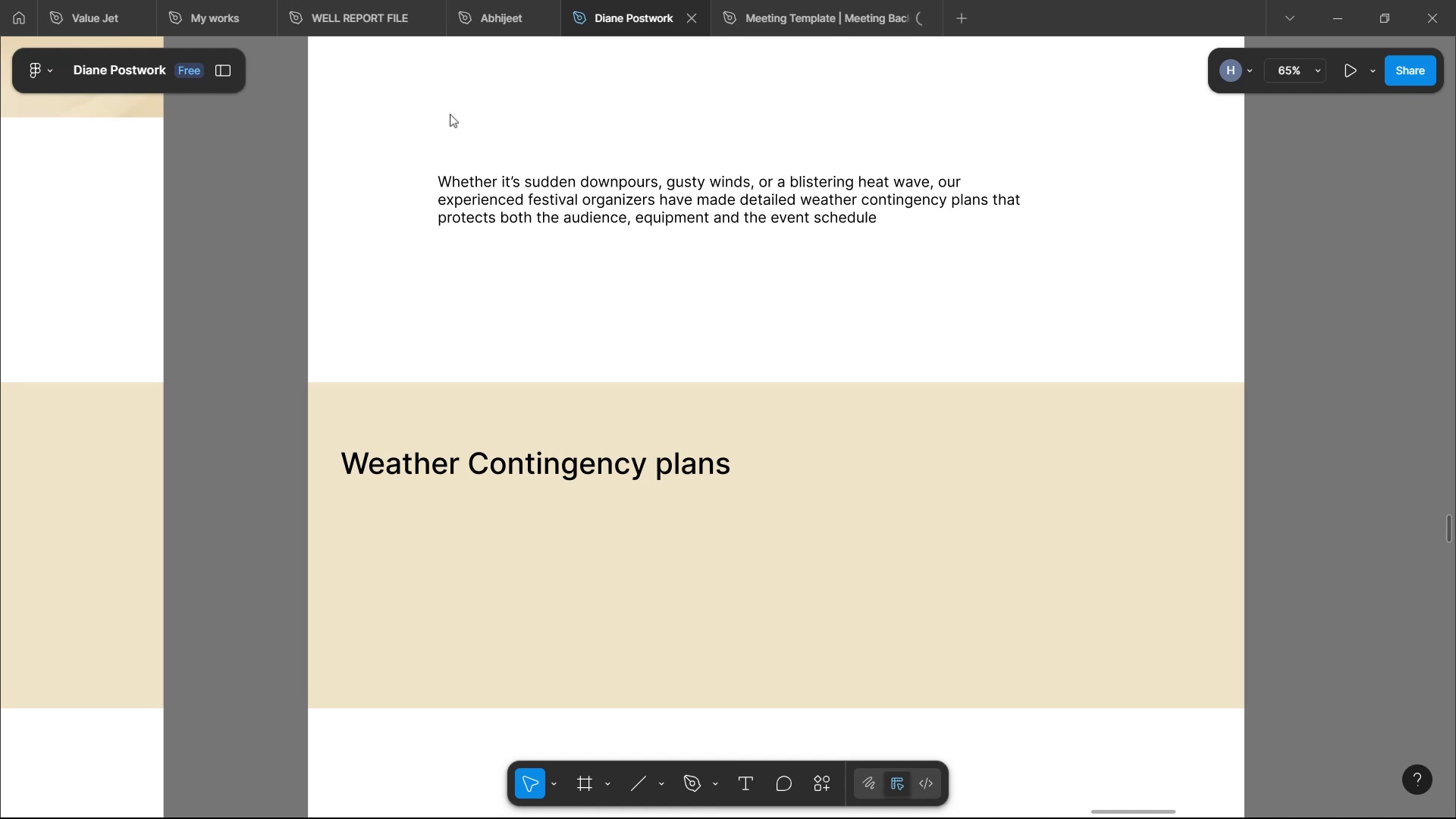 
left_click([450, 104])
 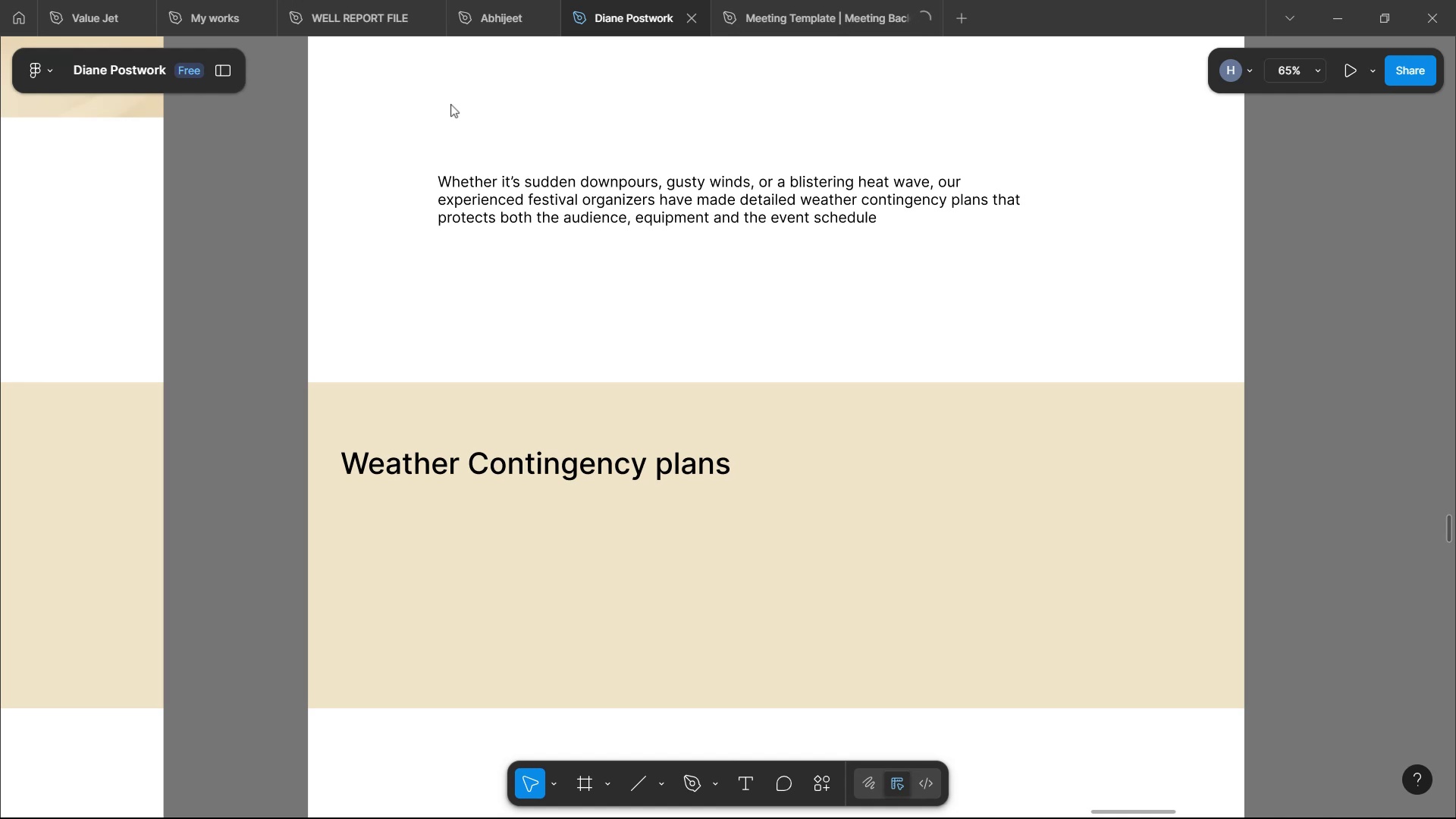 
left_click([450, 104])
 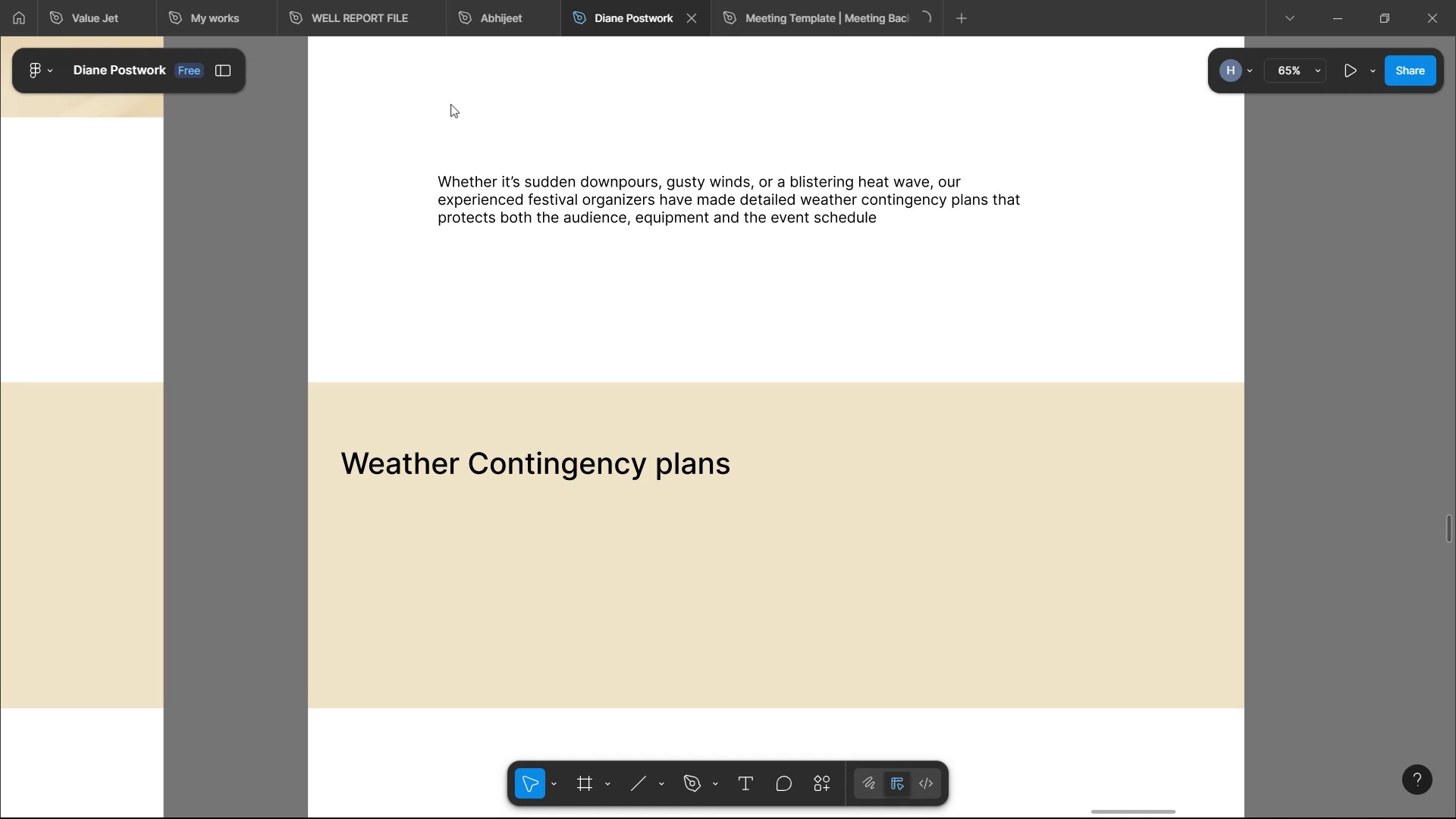 
left_click([450, 104])
 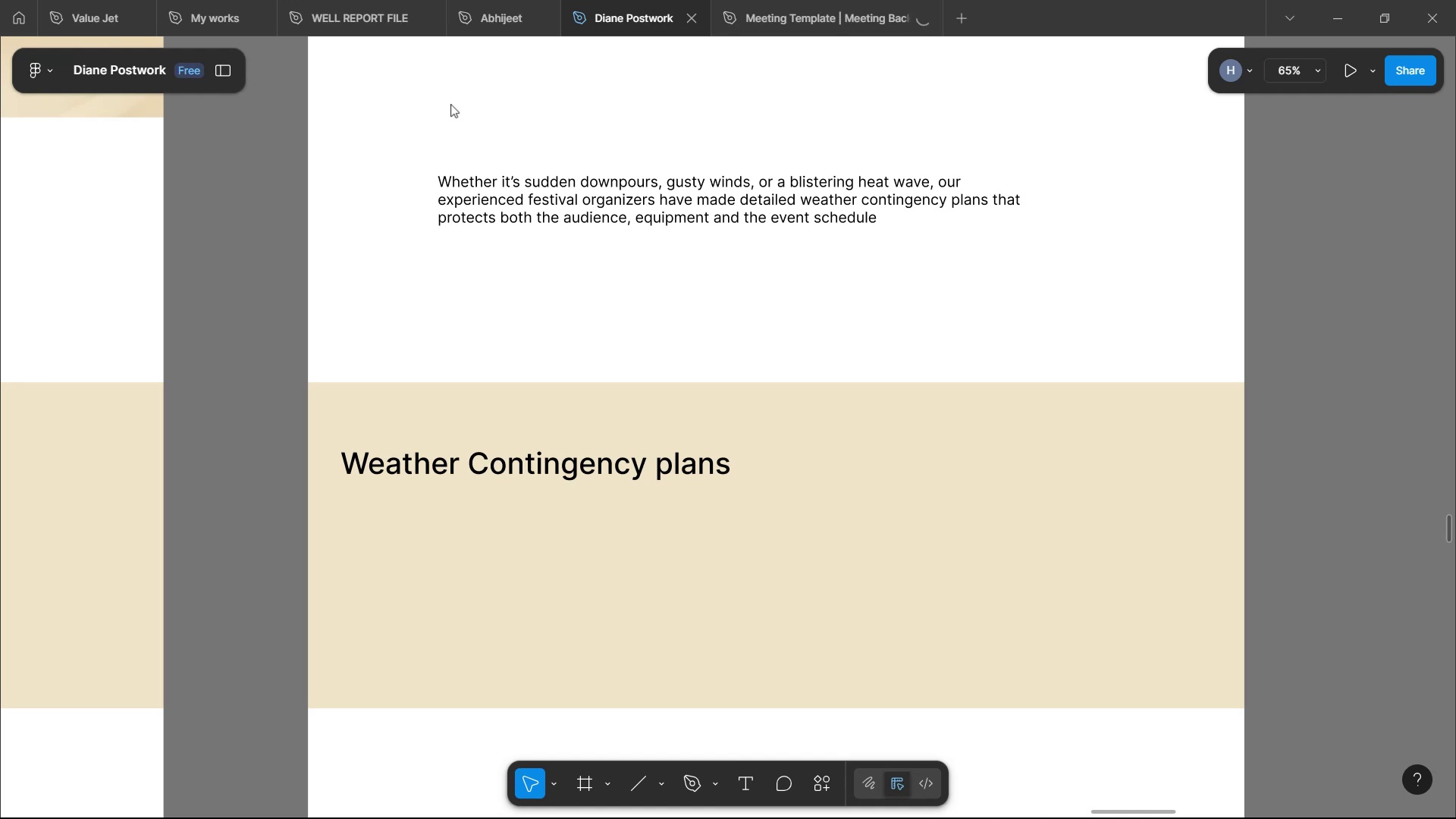 
left_click([450, 104])
 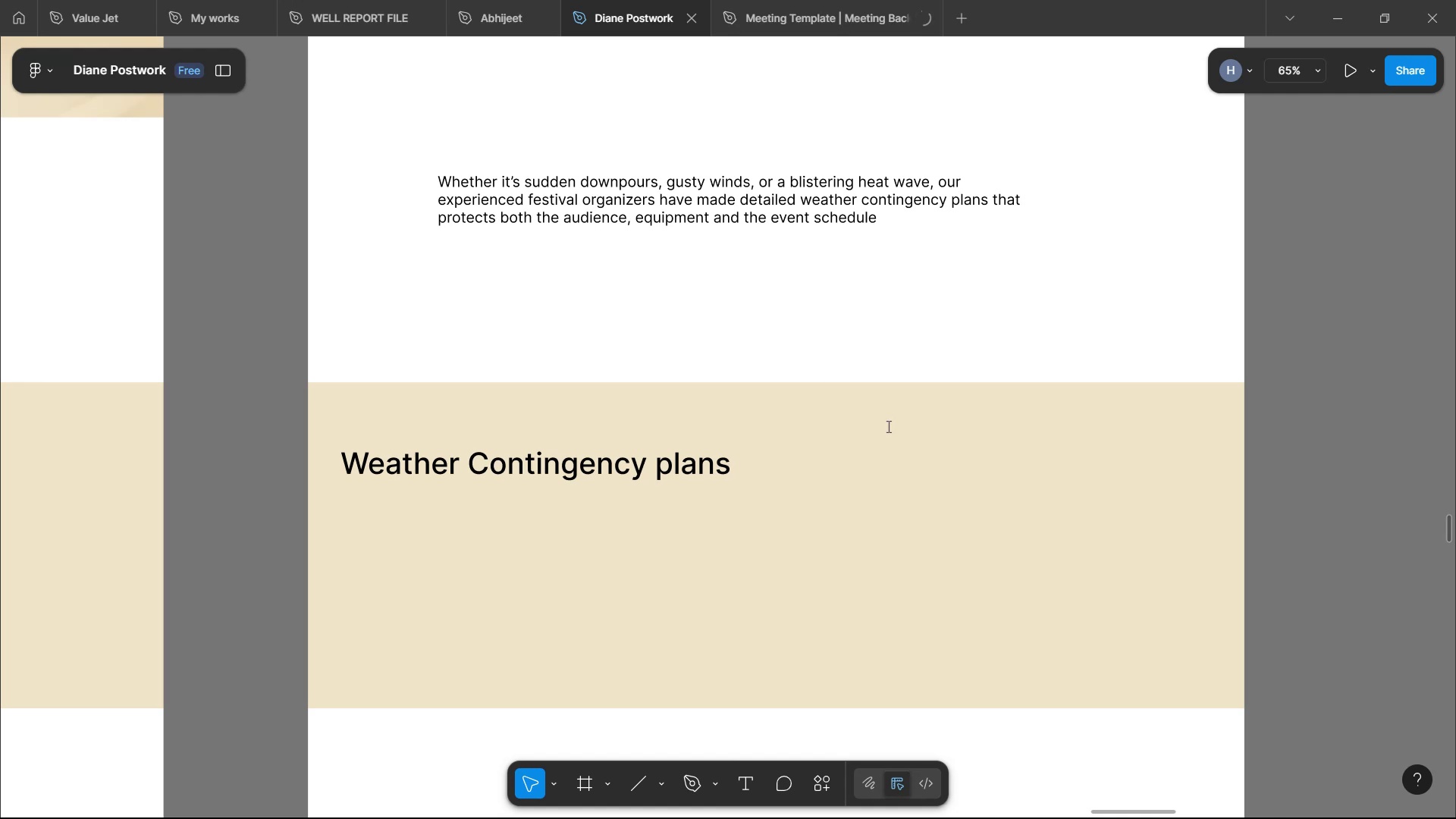 
left_click([877, 417])
 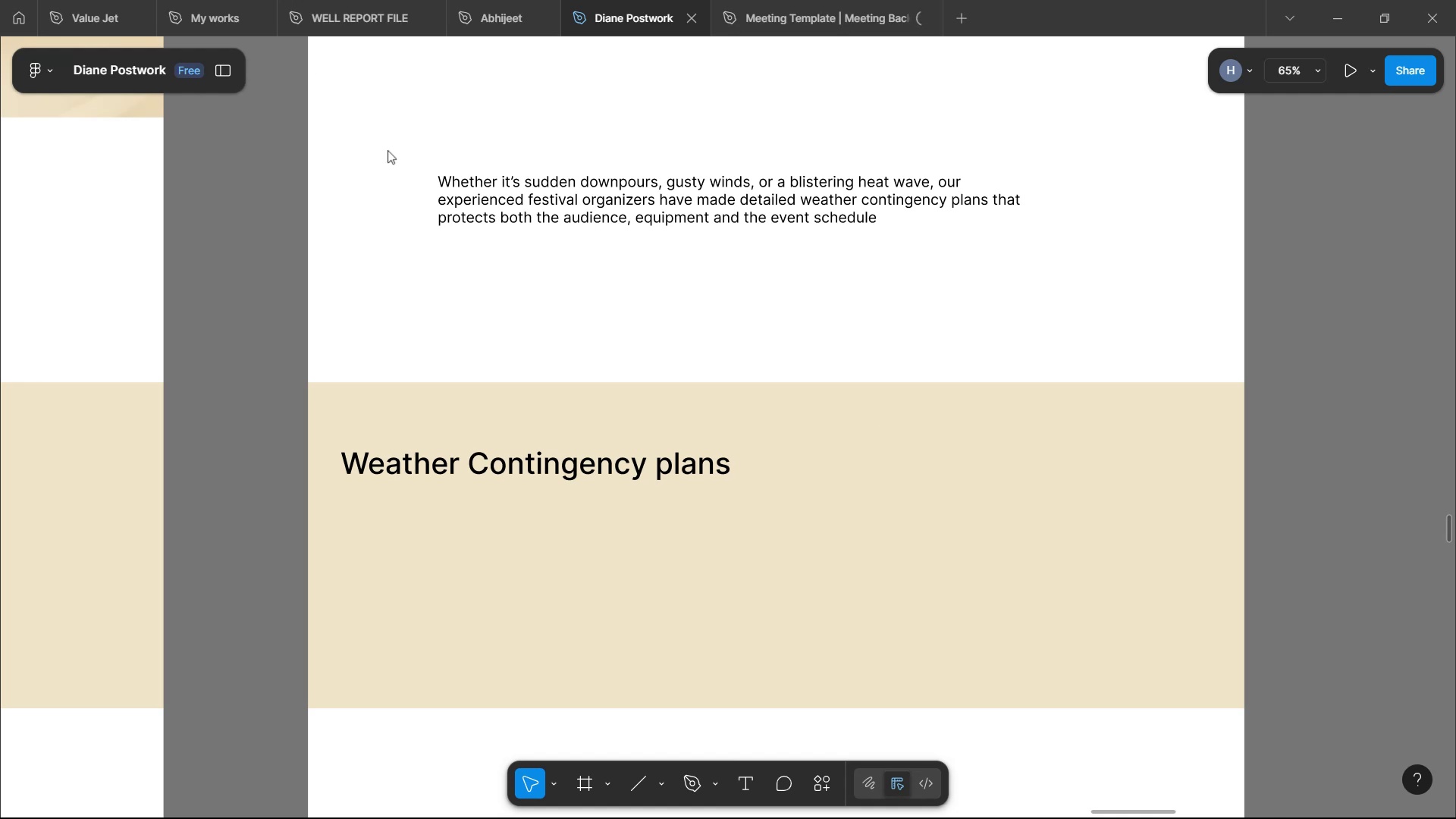 
scroll: coordinate [598, 387], scroll_direction: down, amount: 3.0
 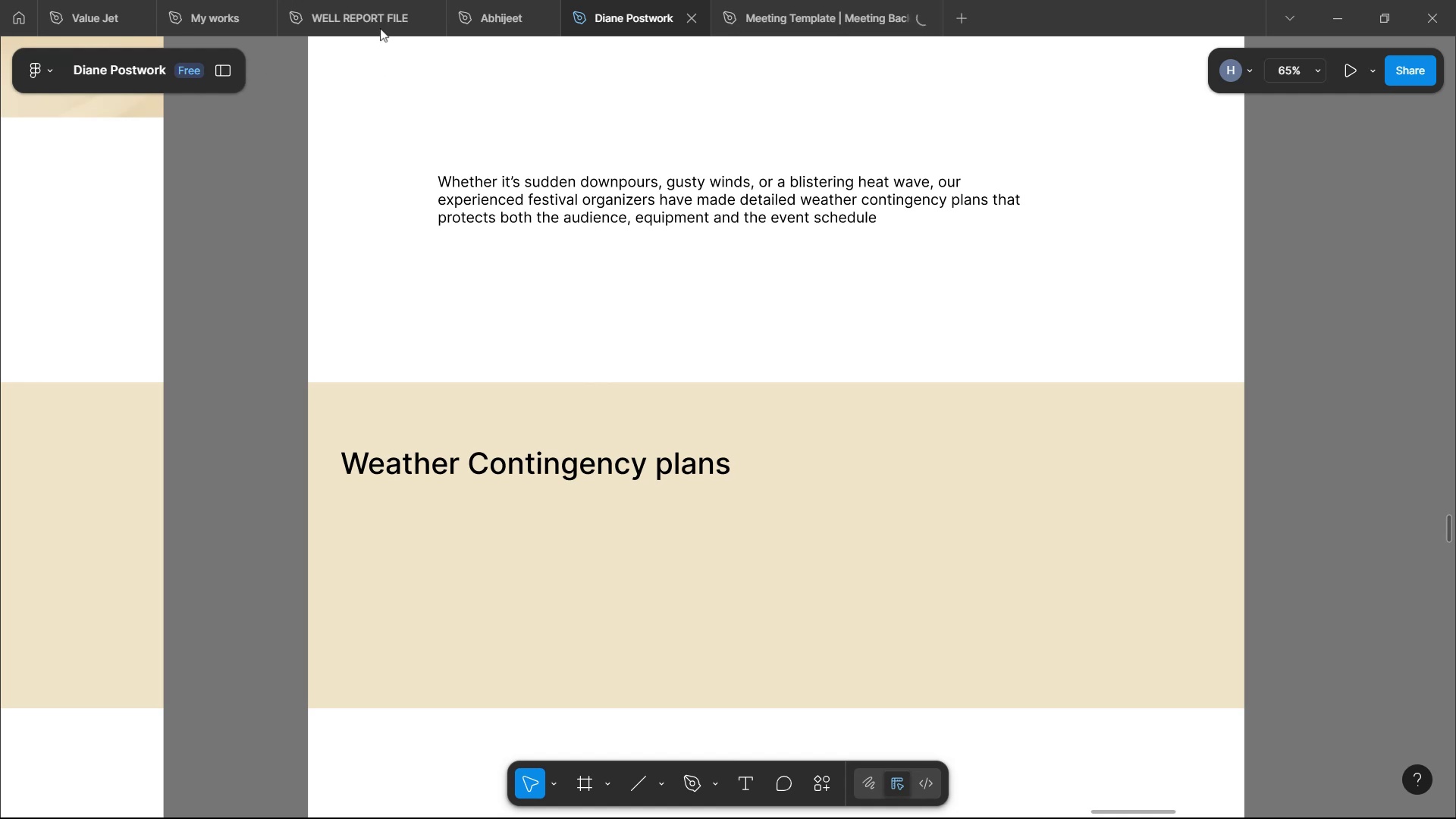 
left_click([206, 39])
 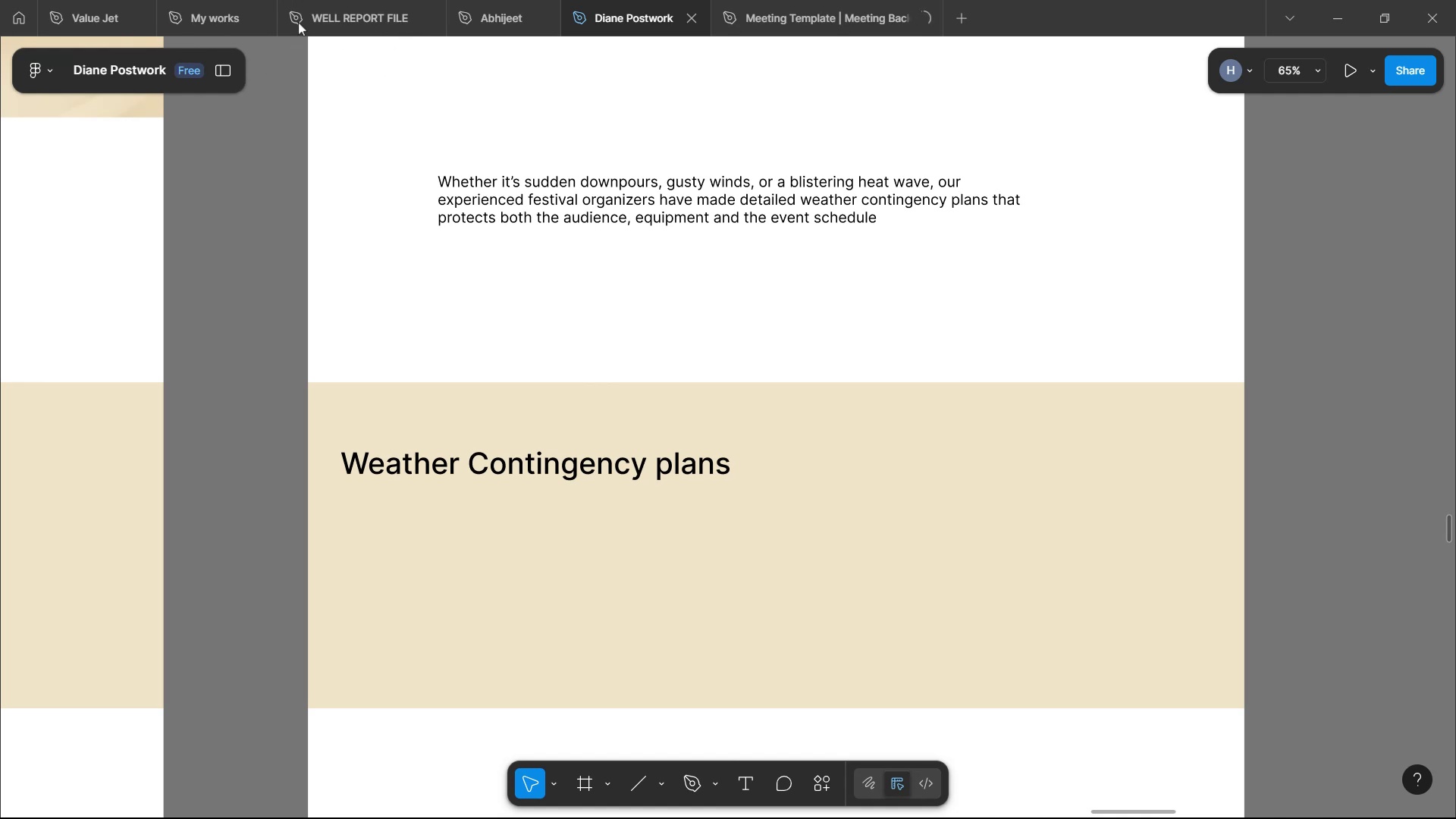 
left_click([254, 39])
 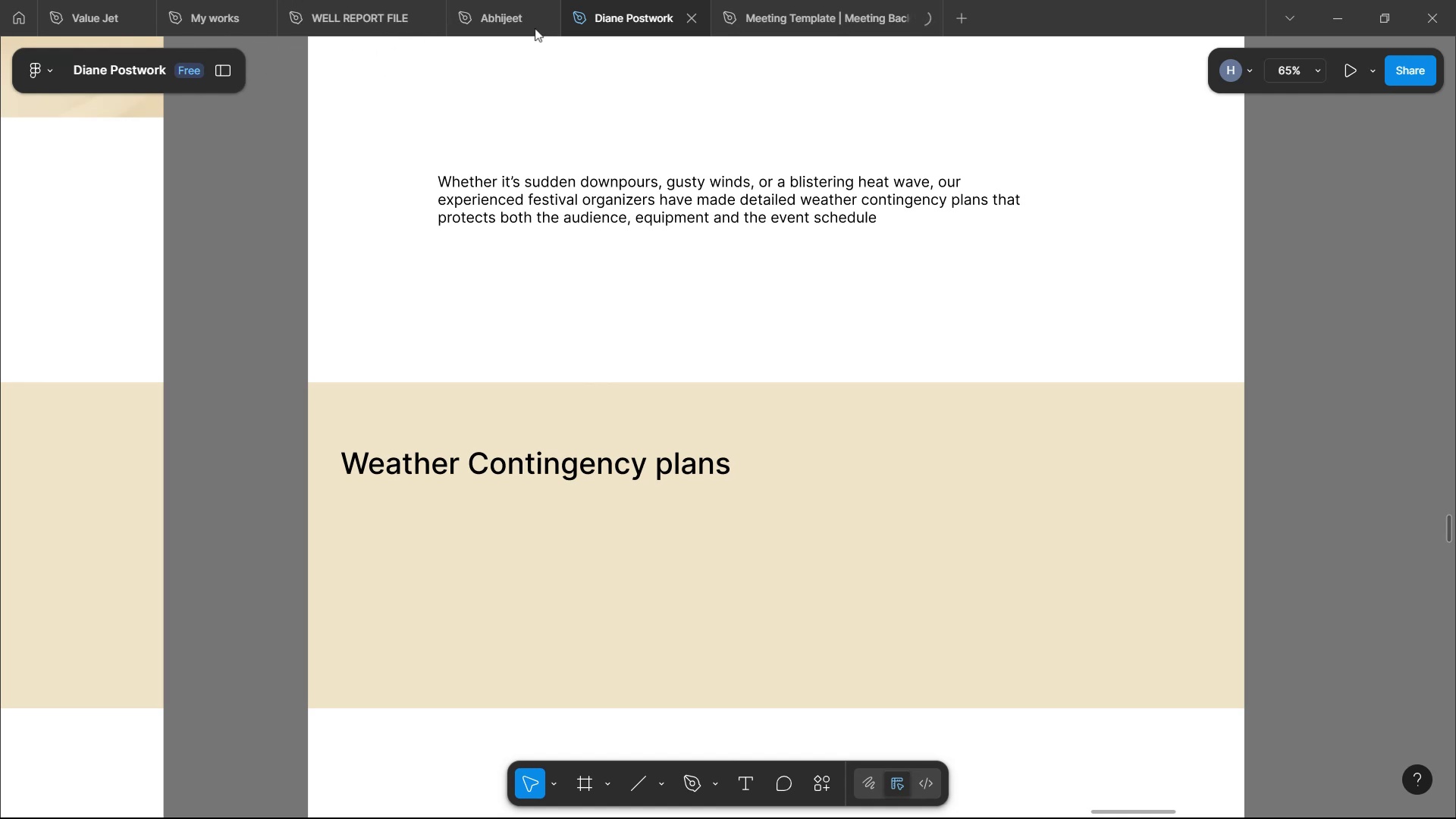 
left_click([487, 42])
 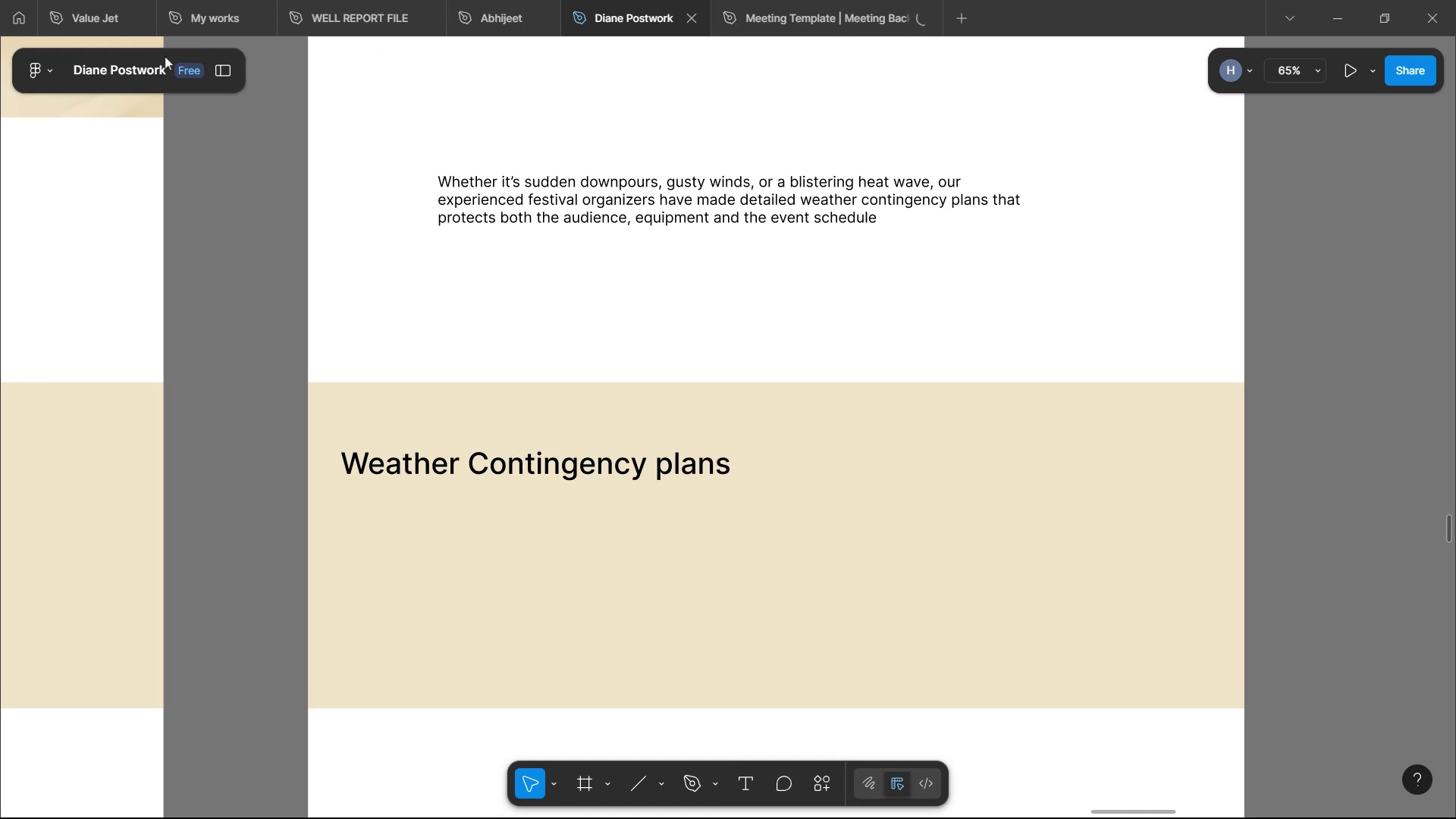 
left_click([70, 49])
 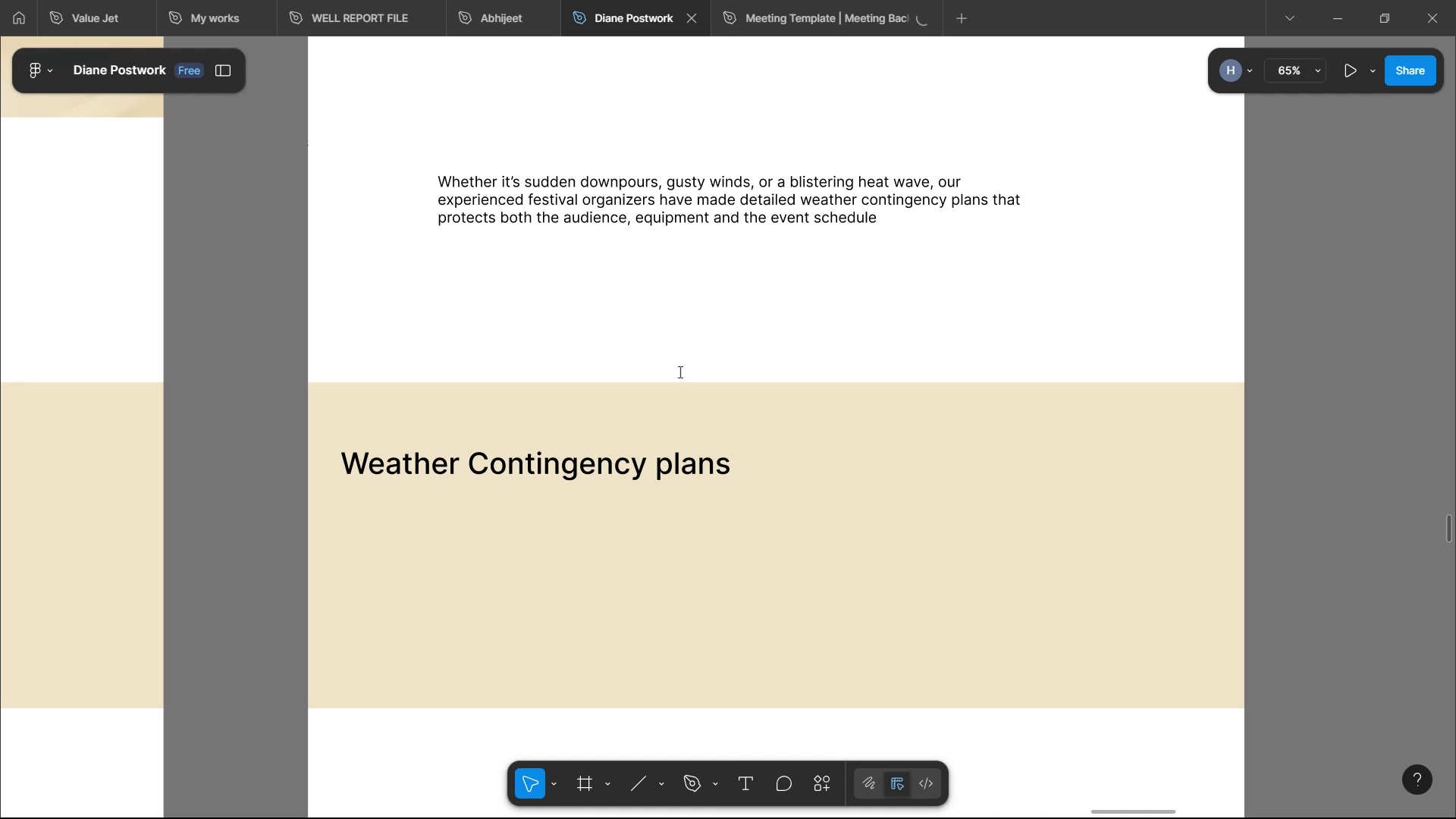 
scroll: coordinate [723, 526], scroll_direction: down, amount: 3.0
 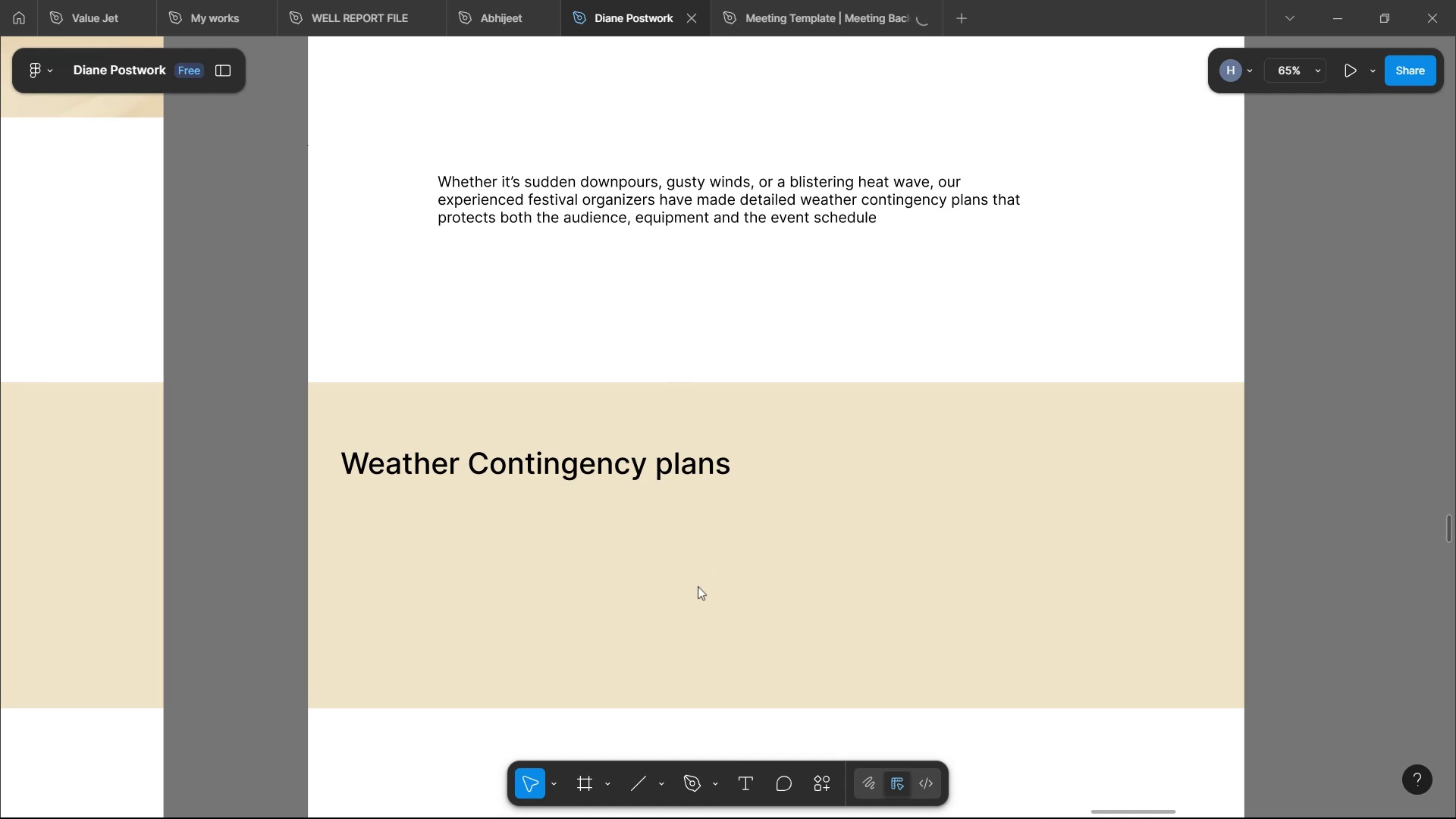 
double_click([698, 586])
 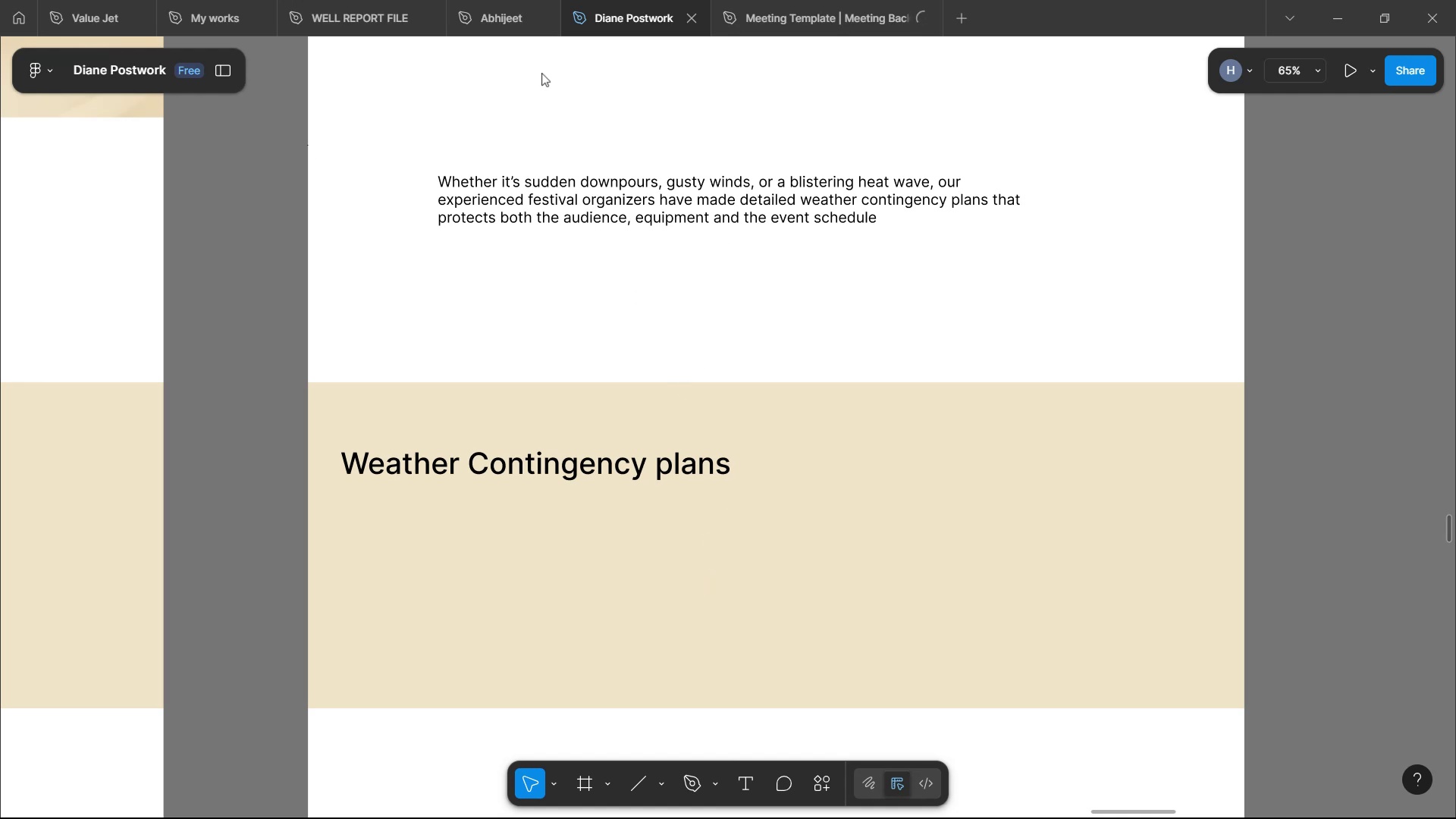 
left_click([567, 89])
 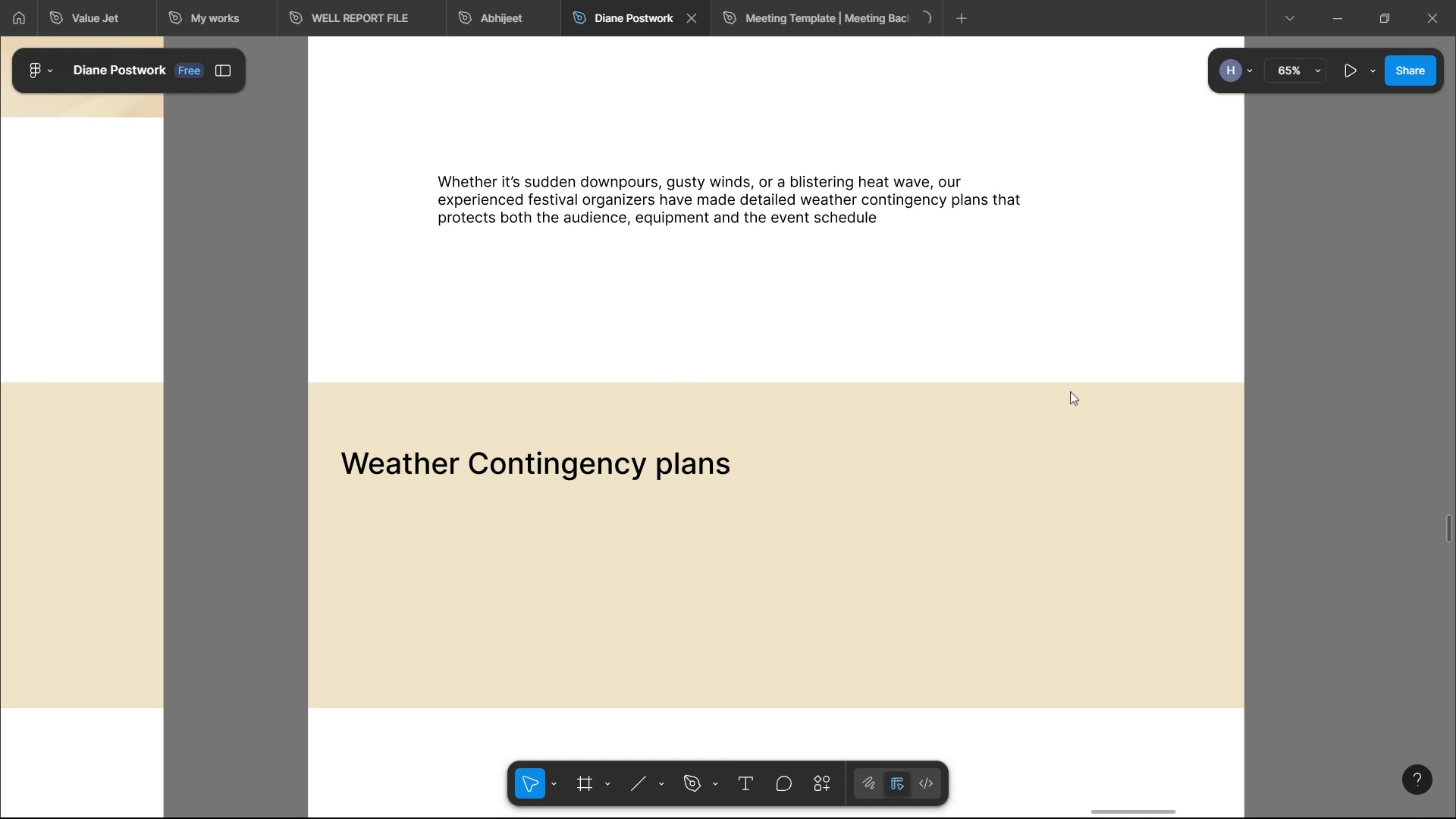 
left_click([999, 547])
 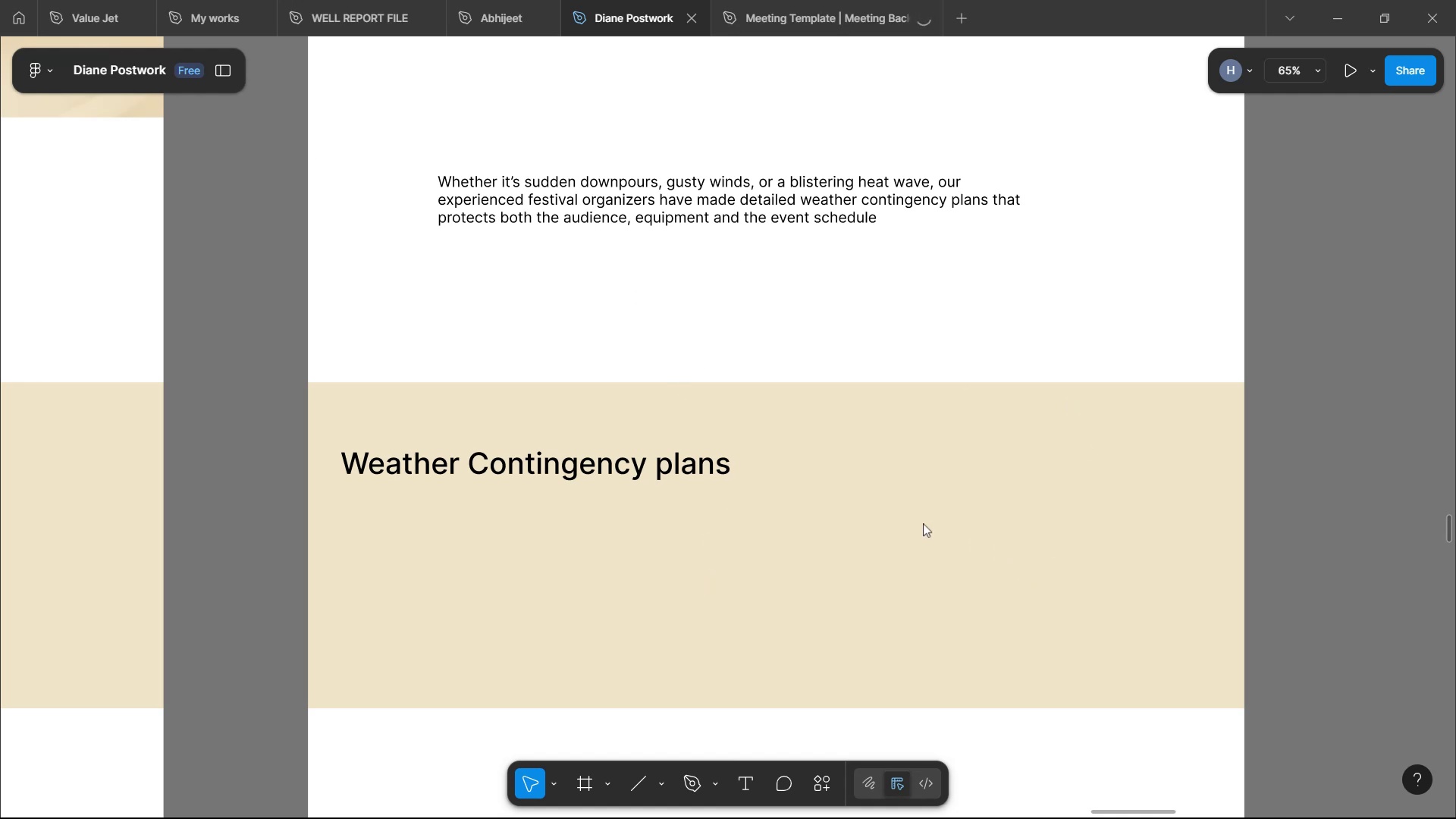 
double_click([922, 522])
 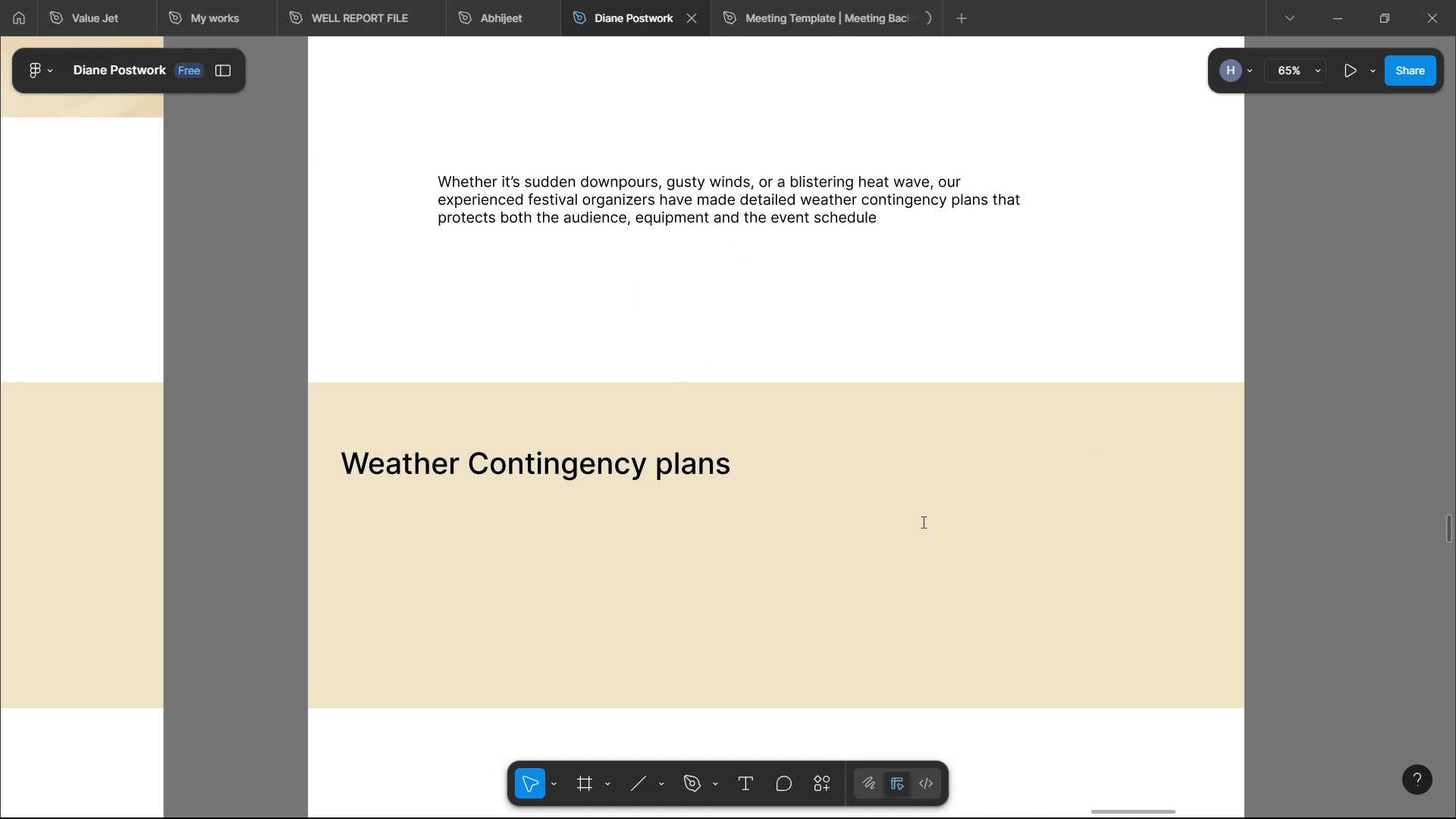 
scroll: coordinate [1361, 612], scroll_direction: up, amount: 74.0
 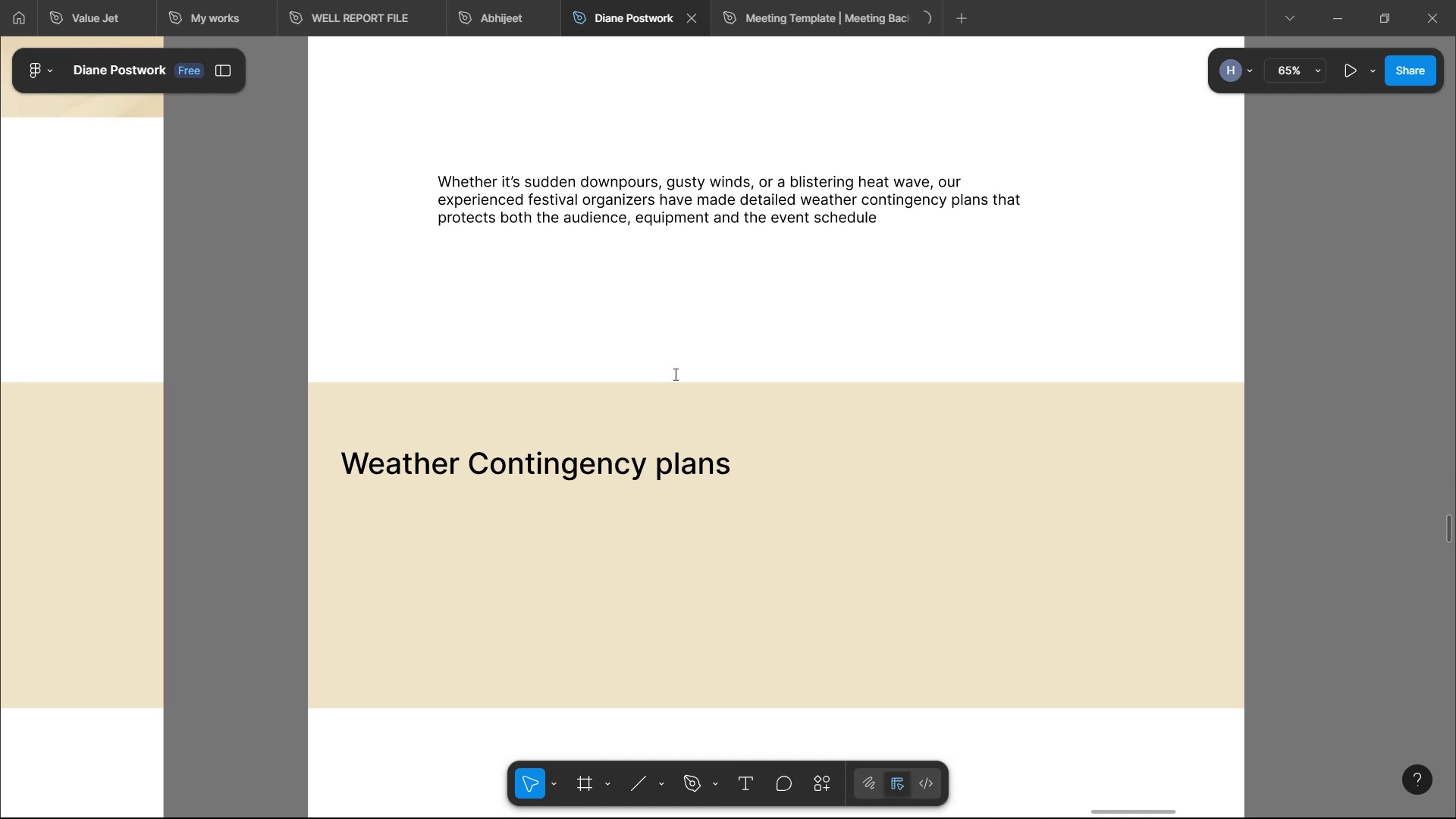 
scroll: coordinate [632, 412], scroll_direction: down, amount: 9.0
 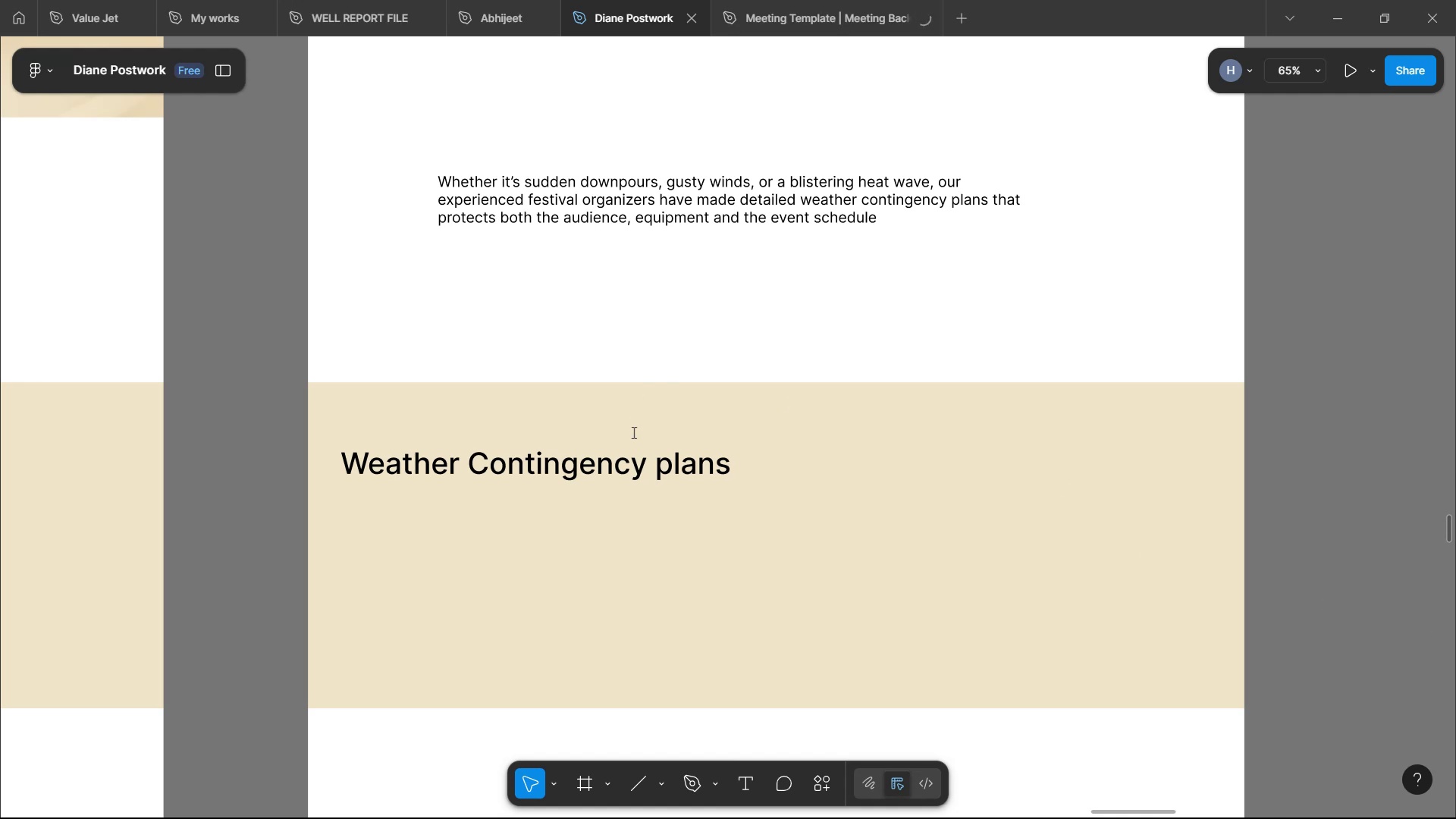 
left_click([636, 438])
 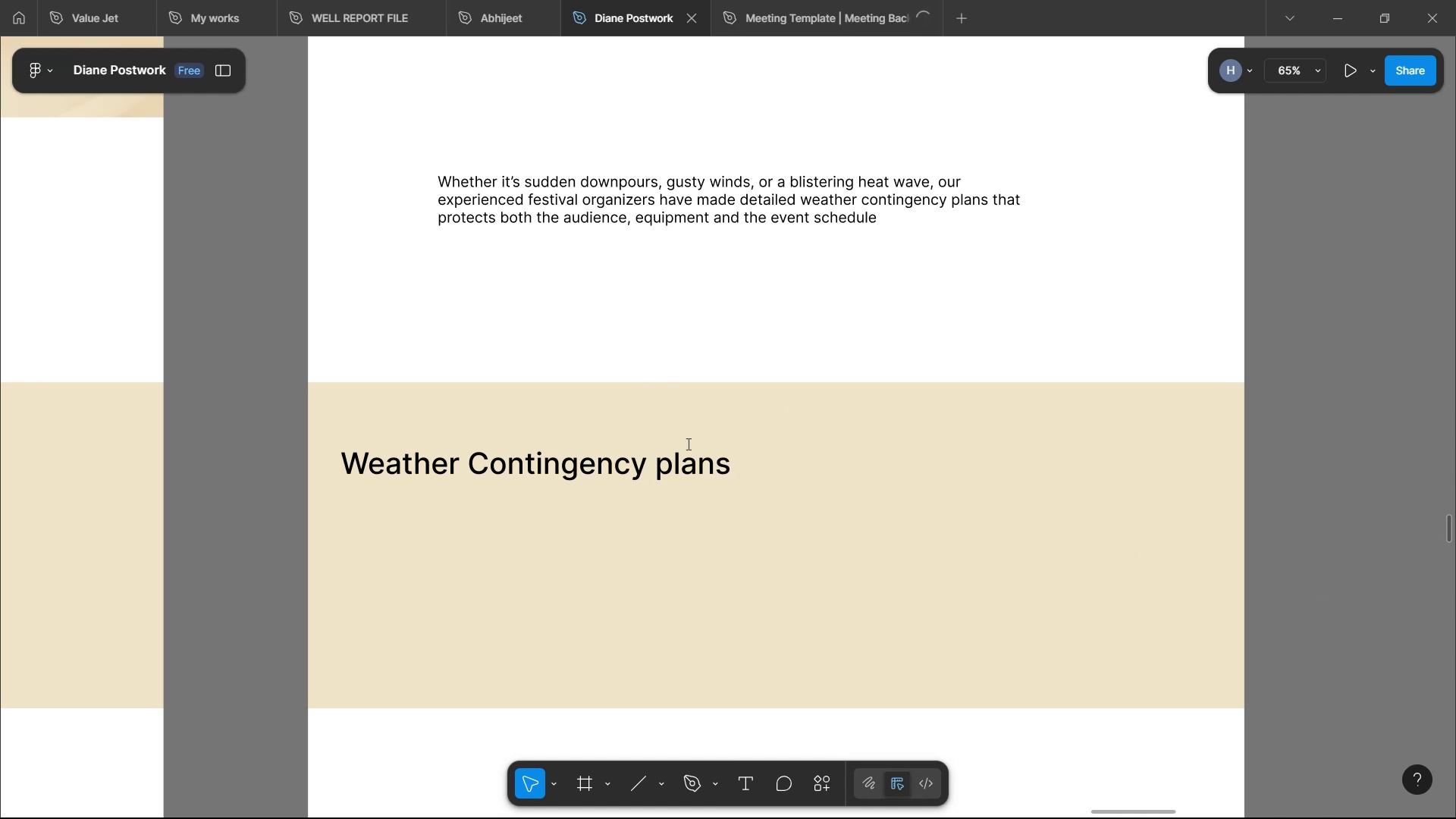 
scroll: coordinate [535, 425], scroll_direction: up, amount: 3.0
 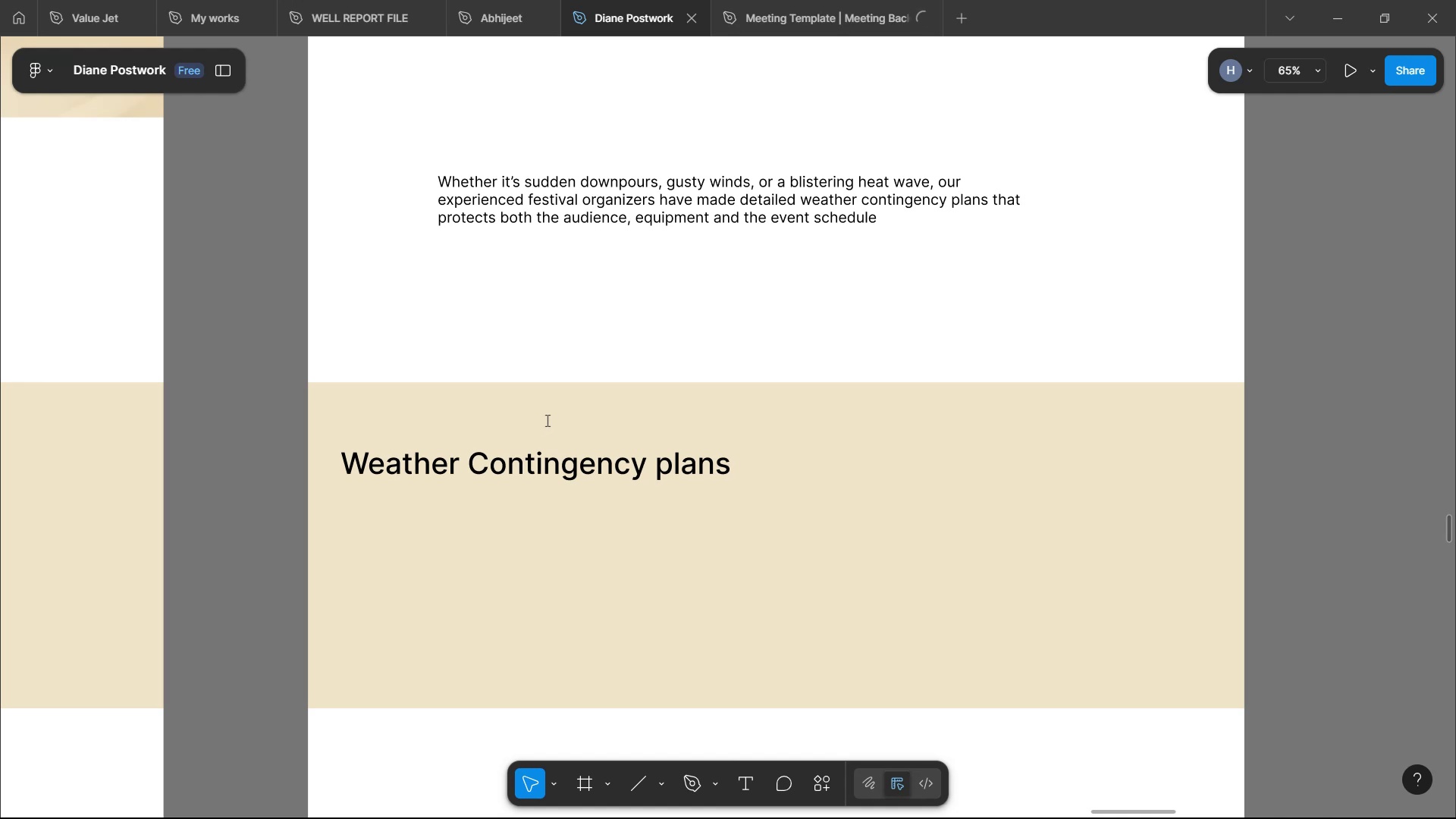 
scroll: coordinate [711, 604], scroll_direction: down, amount: 10.0
 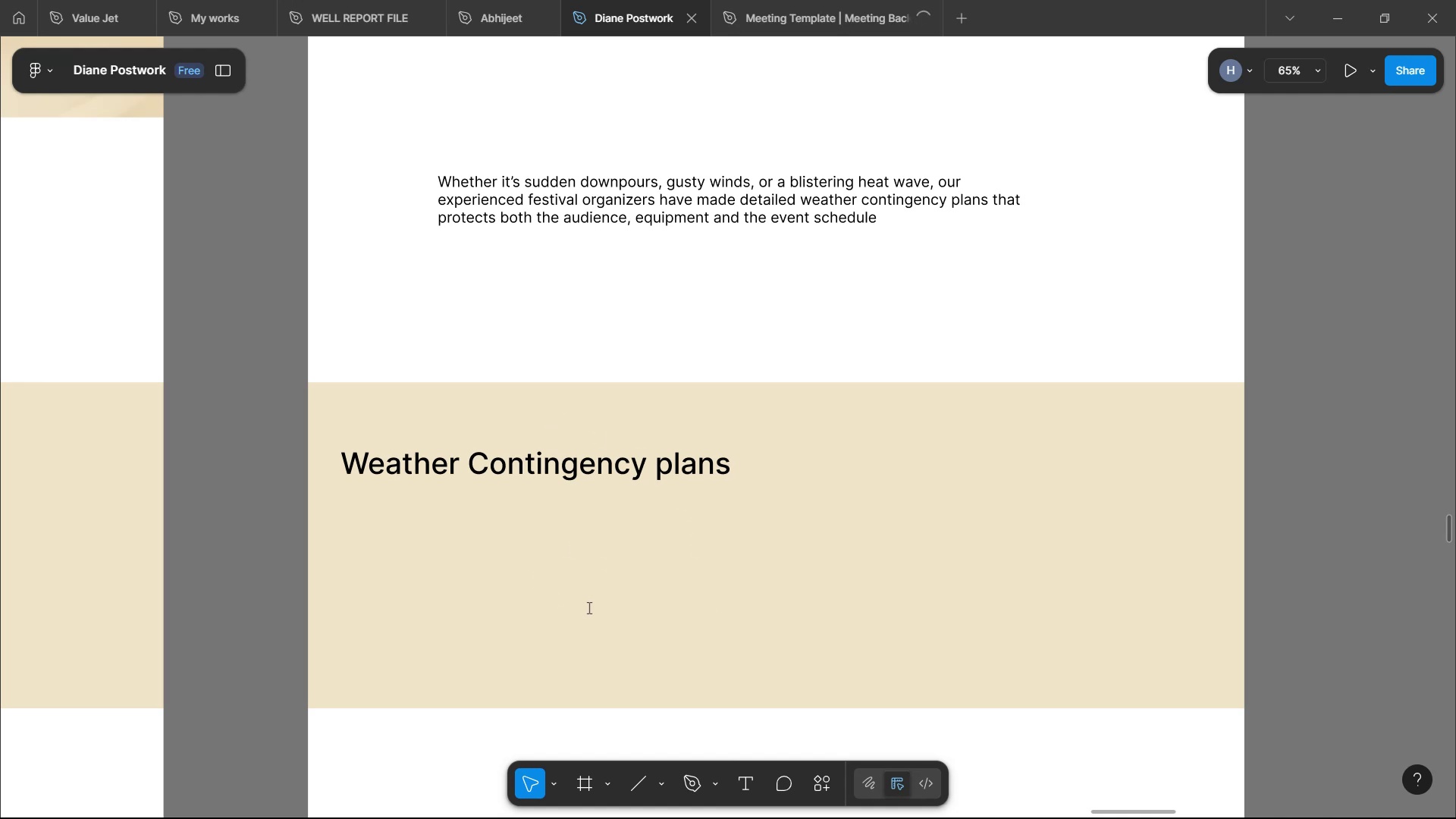 
left_click_drag(start_coordinate=[591, 616], to_coordinate=[472, 543])
 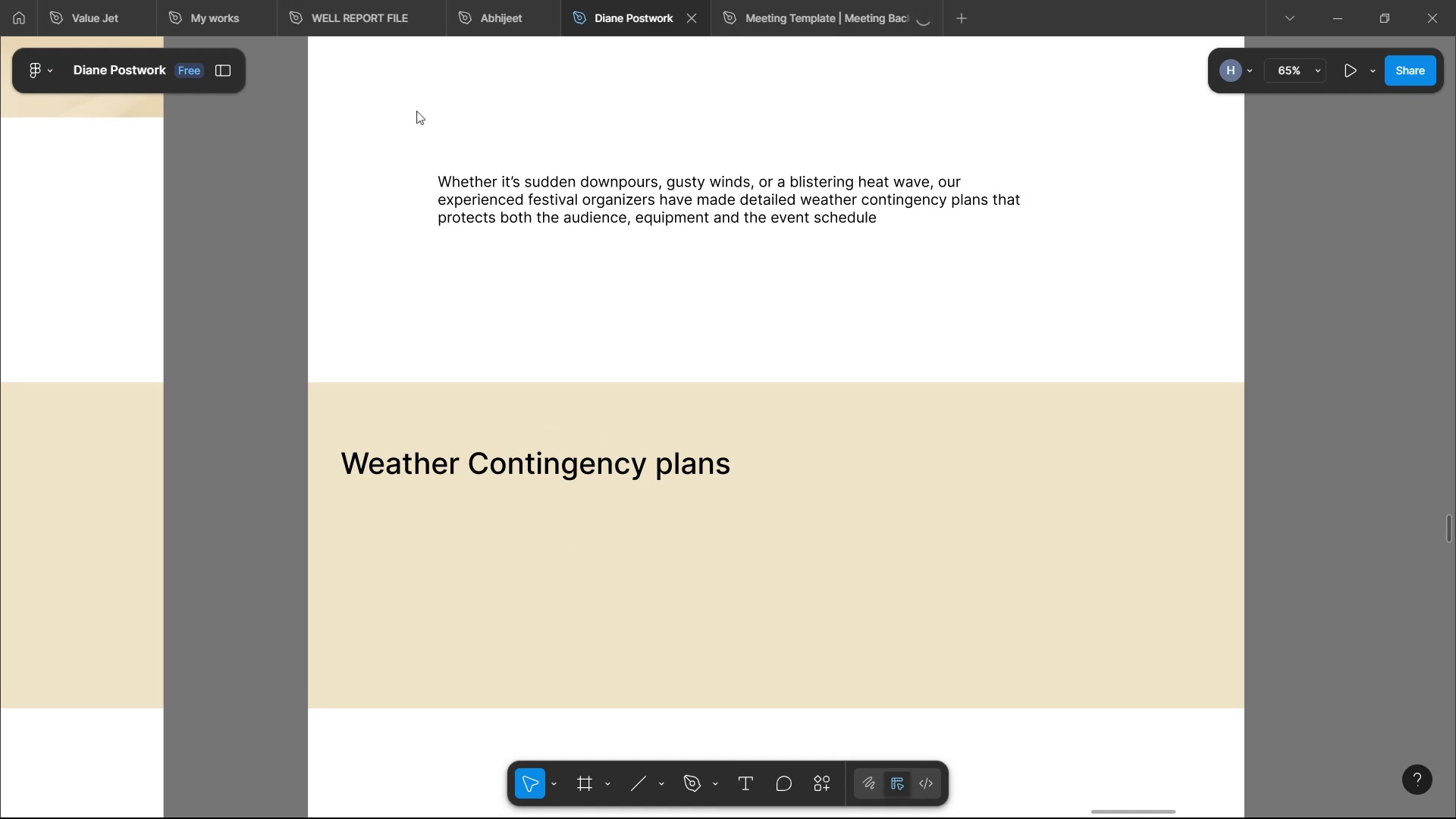 
left_click([378, 109])
 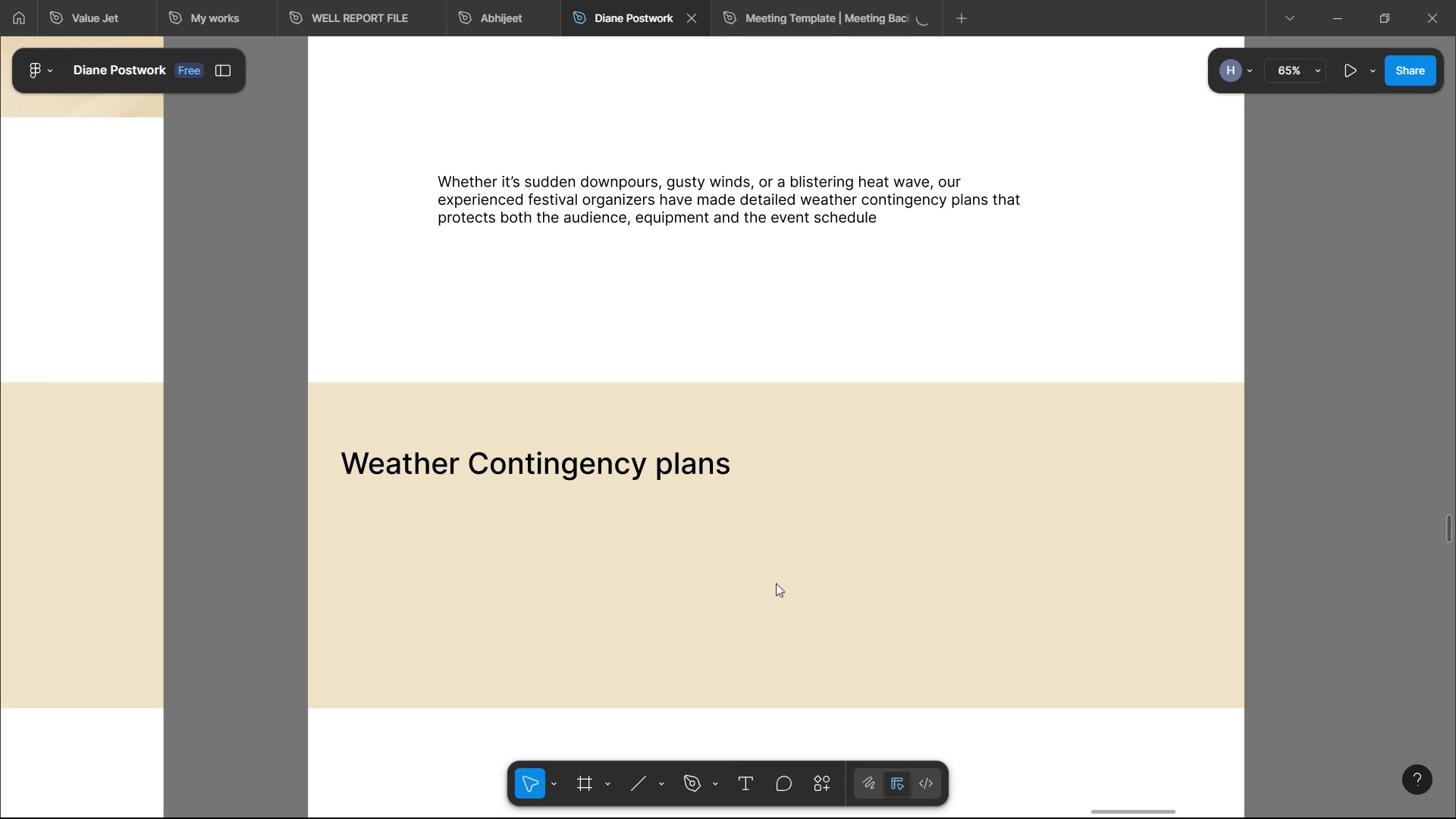 
scroll: coordinate [744, 632], scroll_direction: down, amount: 3.0
 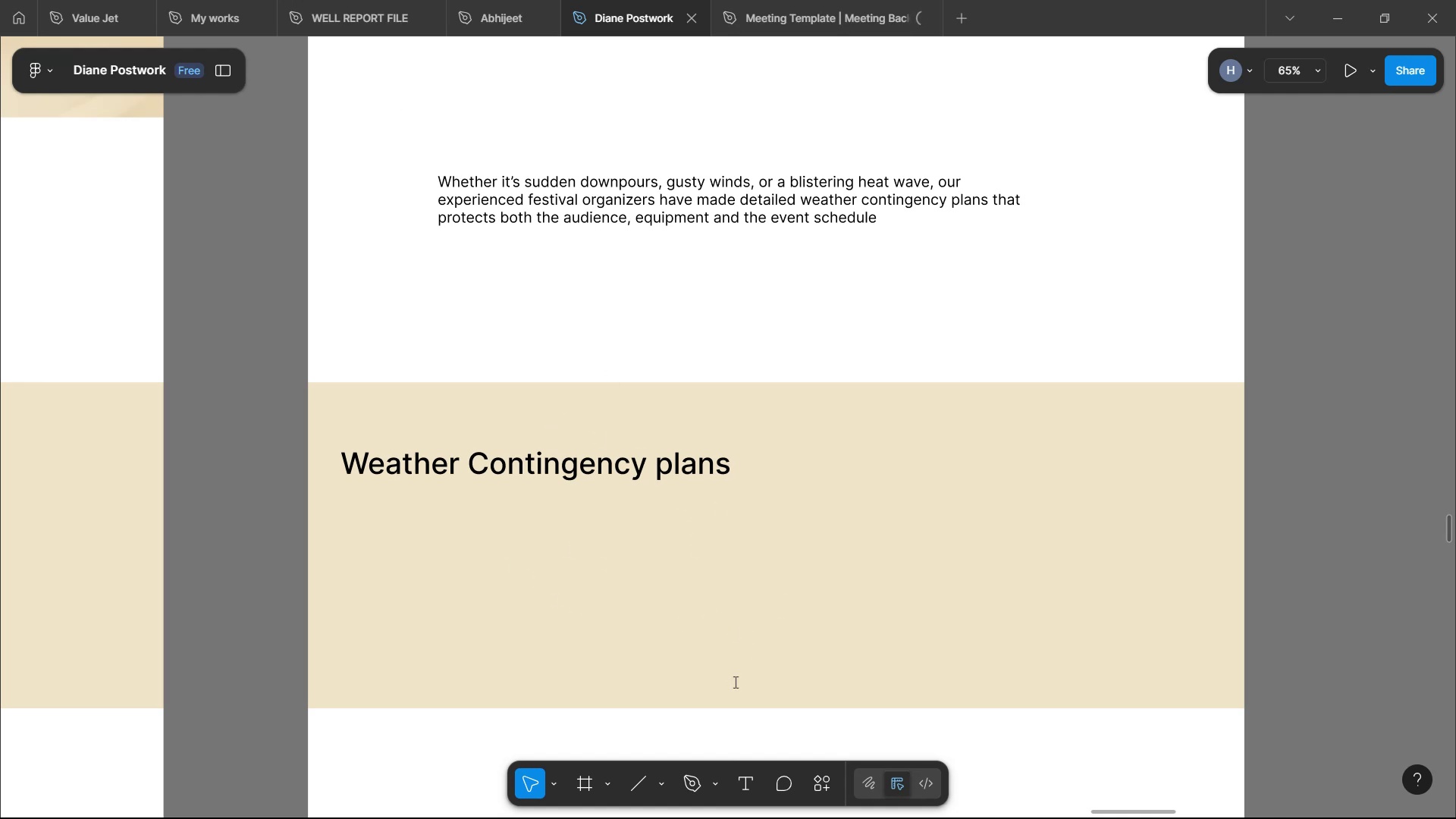 
left_click_drag(start_coordinate=[761, 689], to_coordinate=[488, 630])
 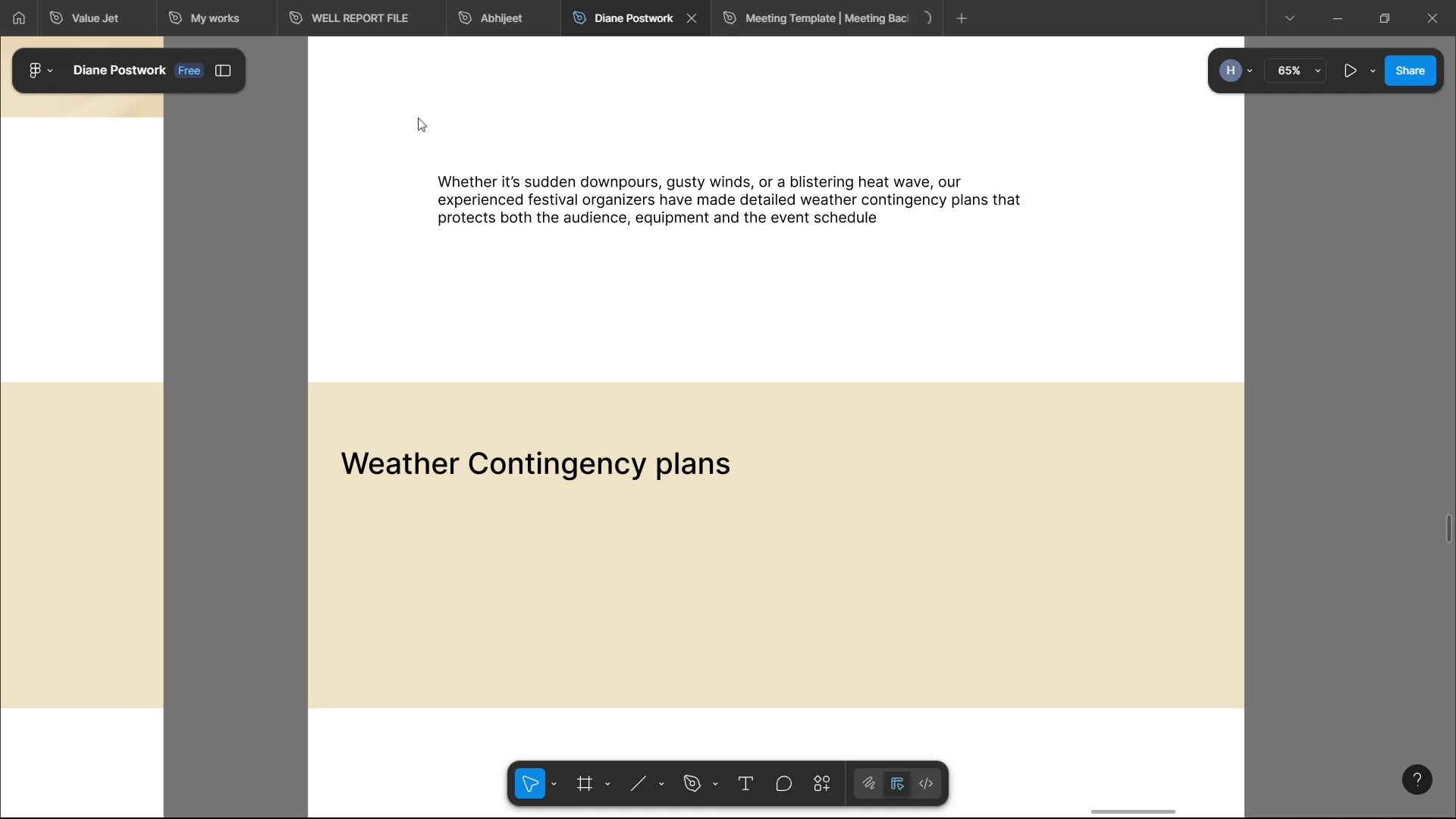 
left_click([384, 111])
 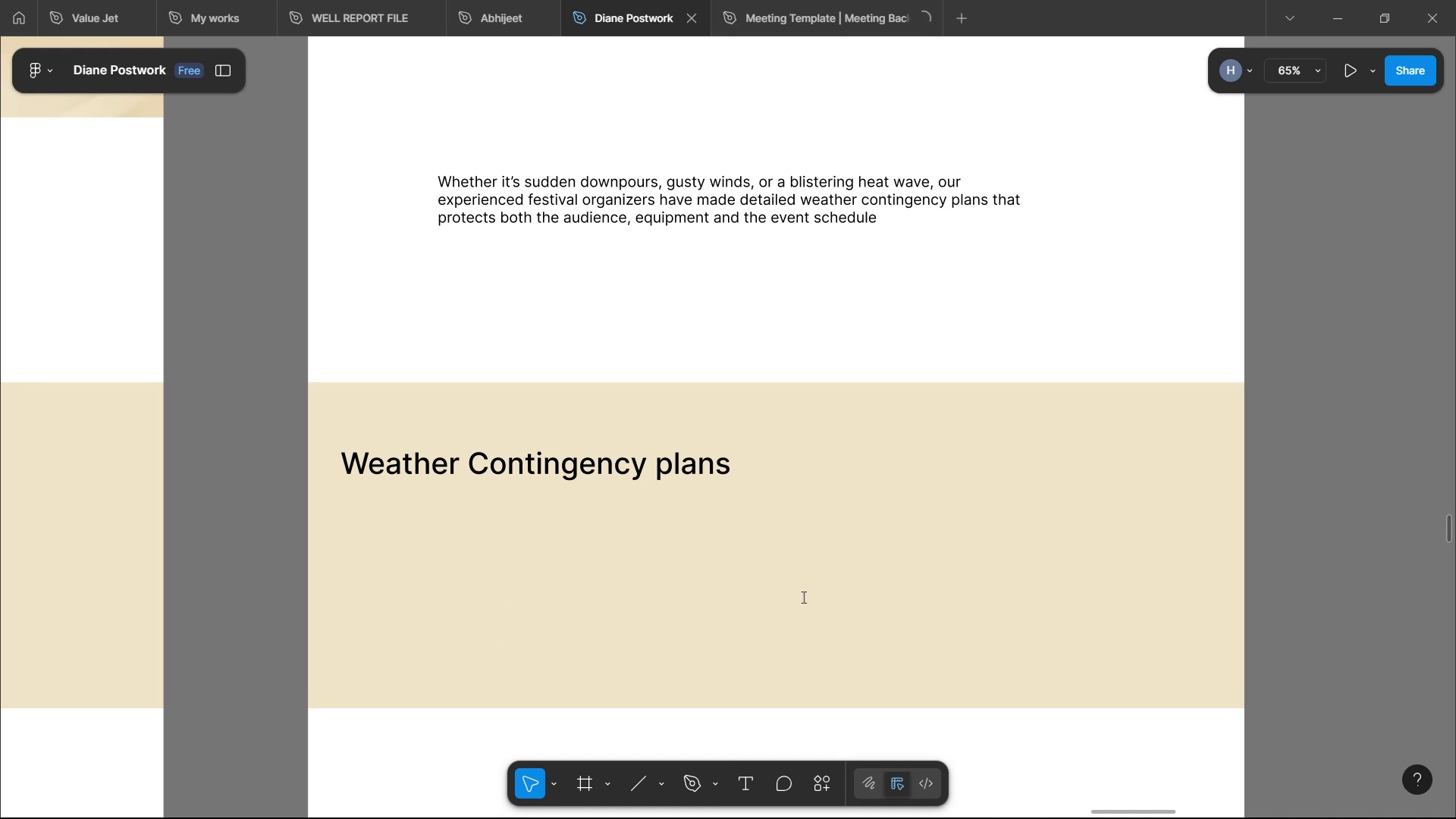 
left_click([806, 598])
 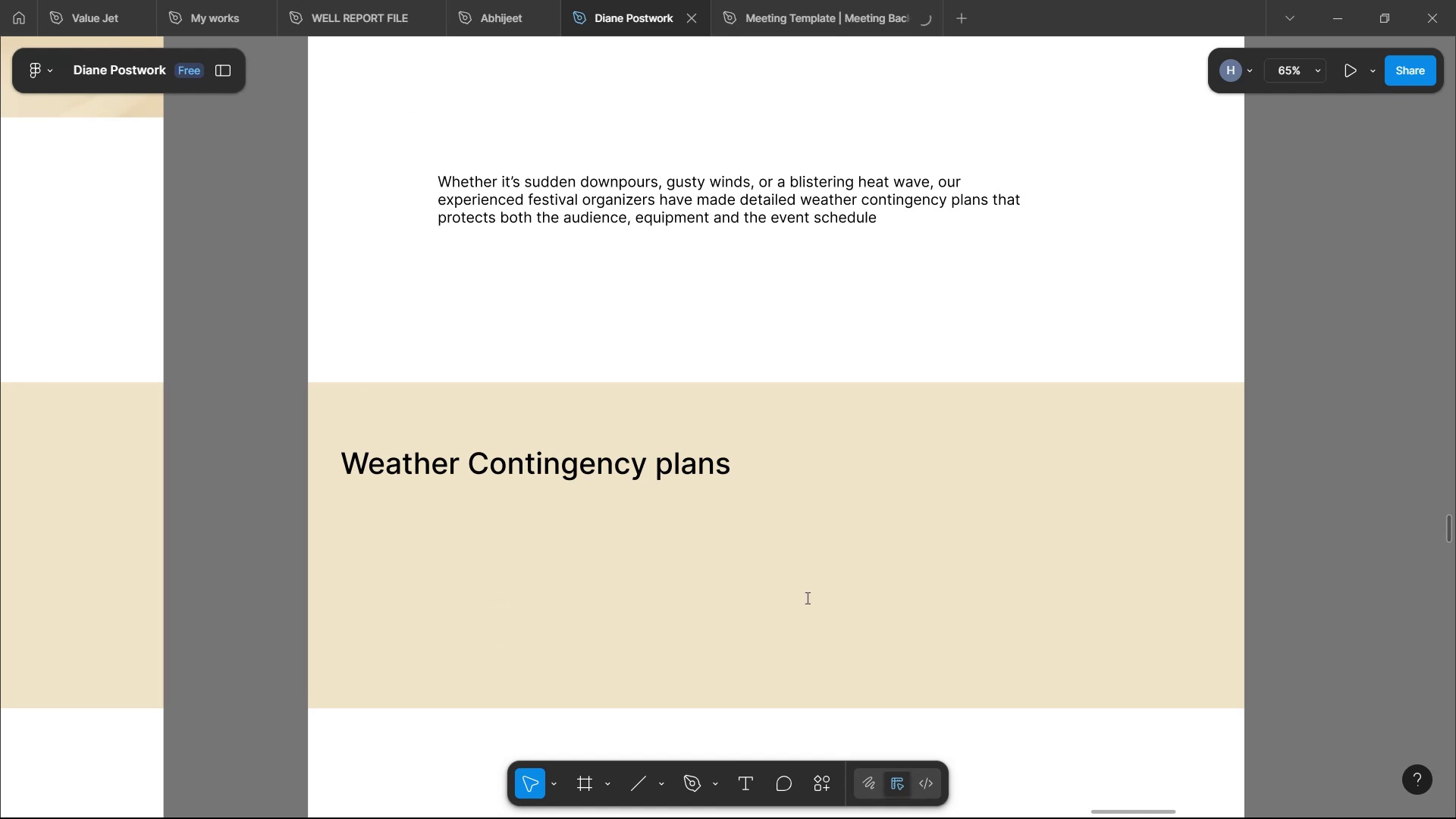 
scroll: coordinate [806, 598], scroll_direction: down, amount: 35.0
 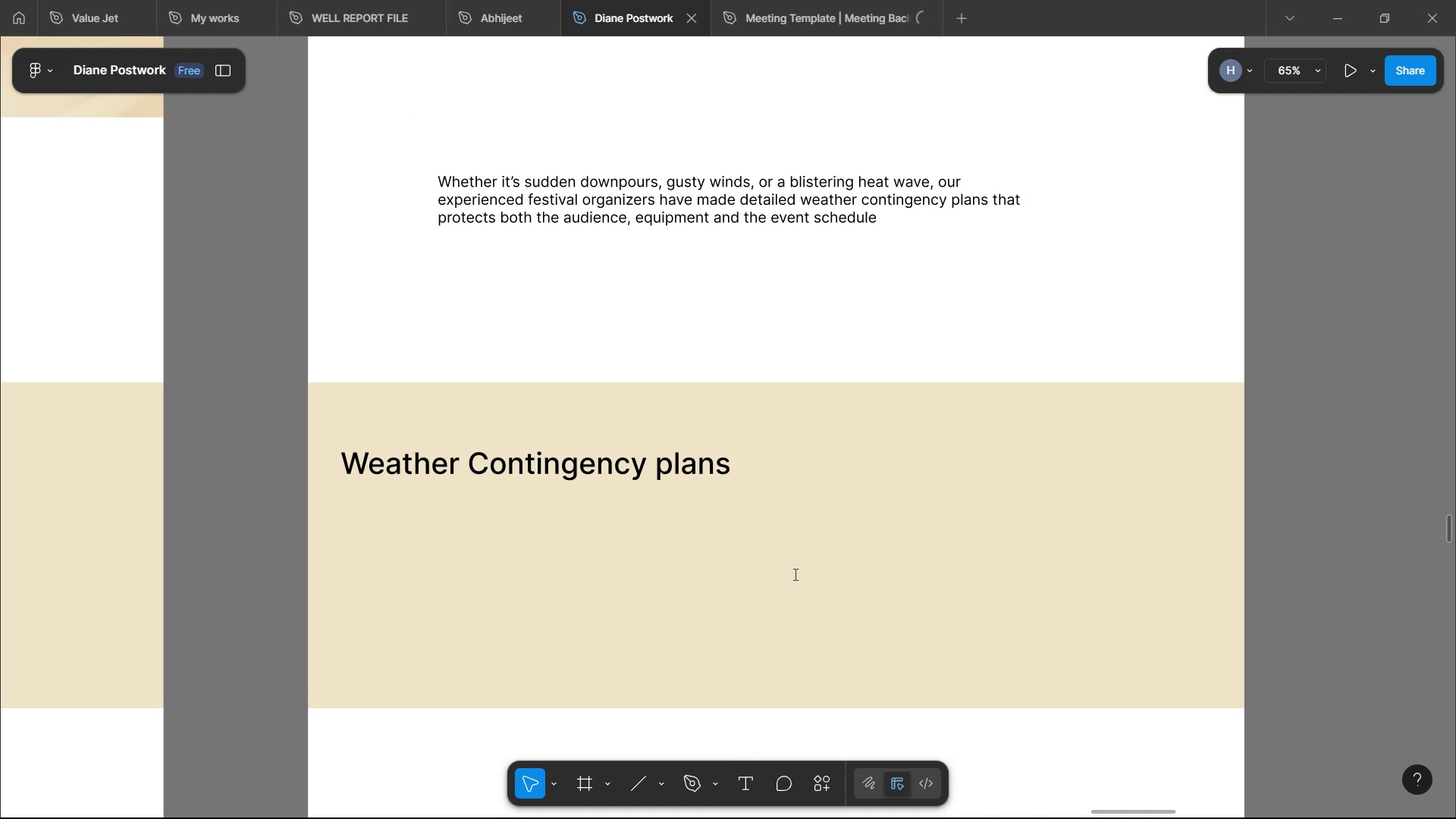 
left_click_drag(start_coordinate=[795, 600], to_coordinate=[476, 475])
 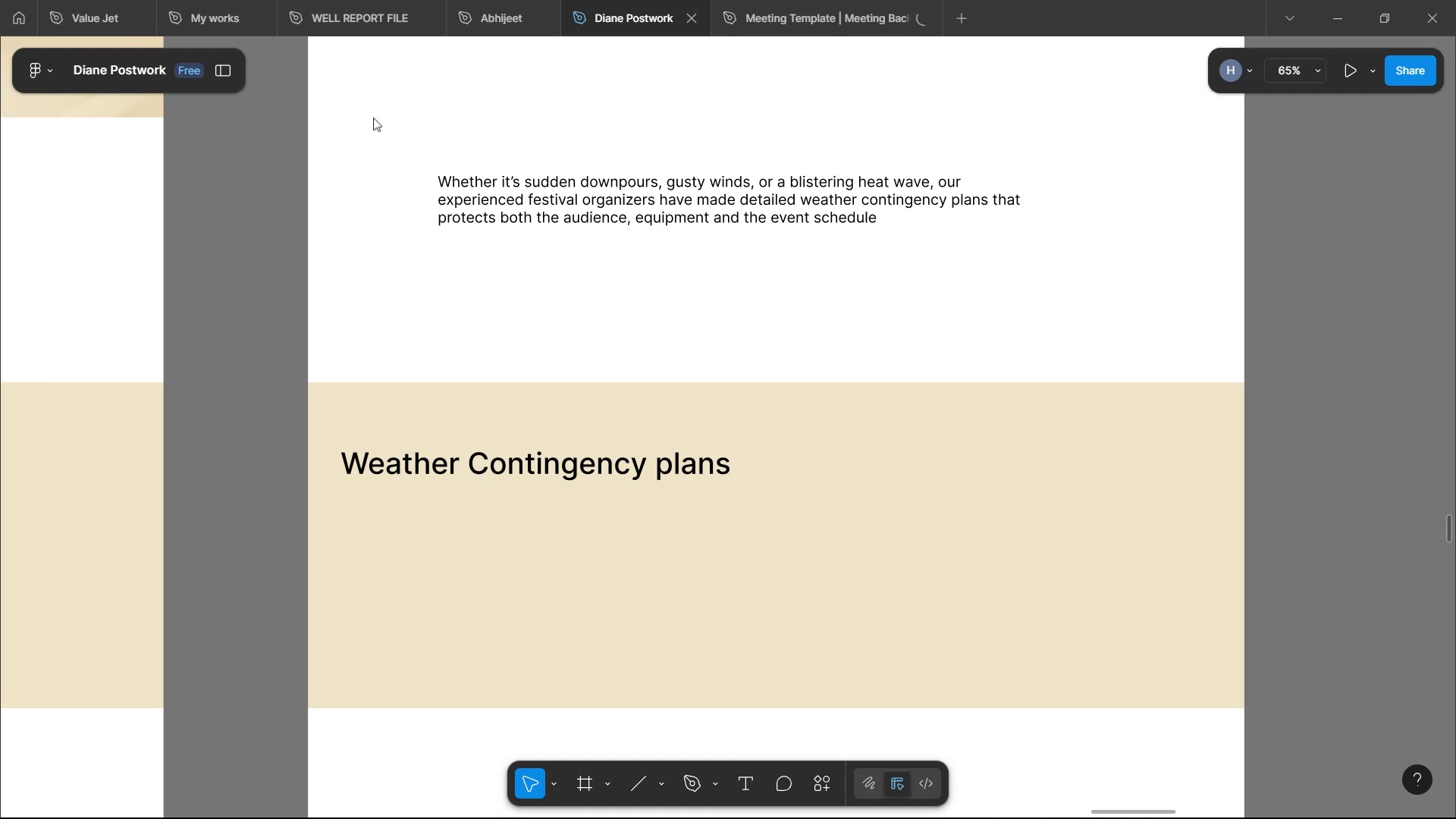 
left_click([386, 99])
 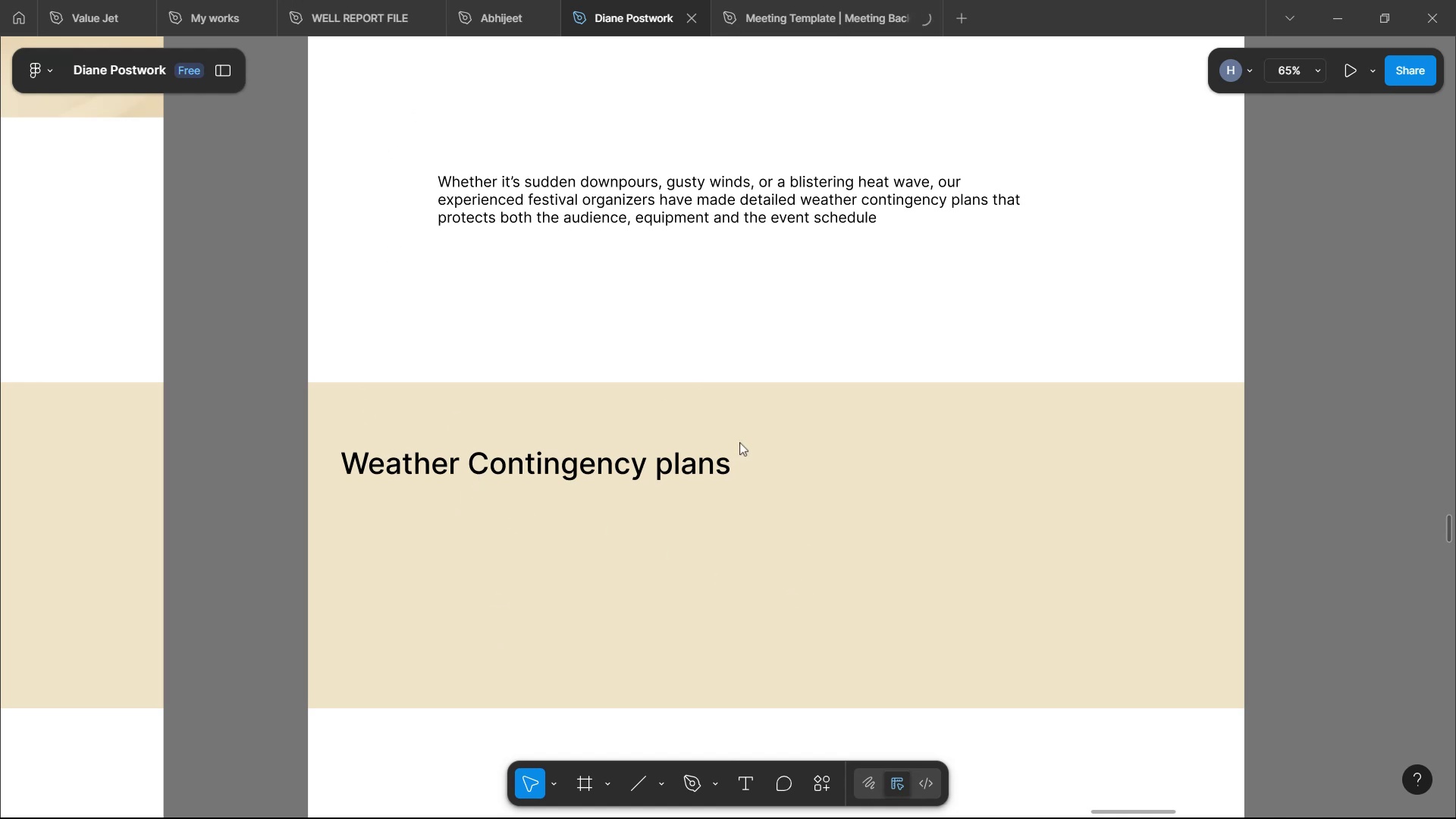 
left_click([775, 497])
 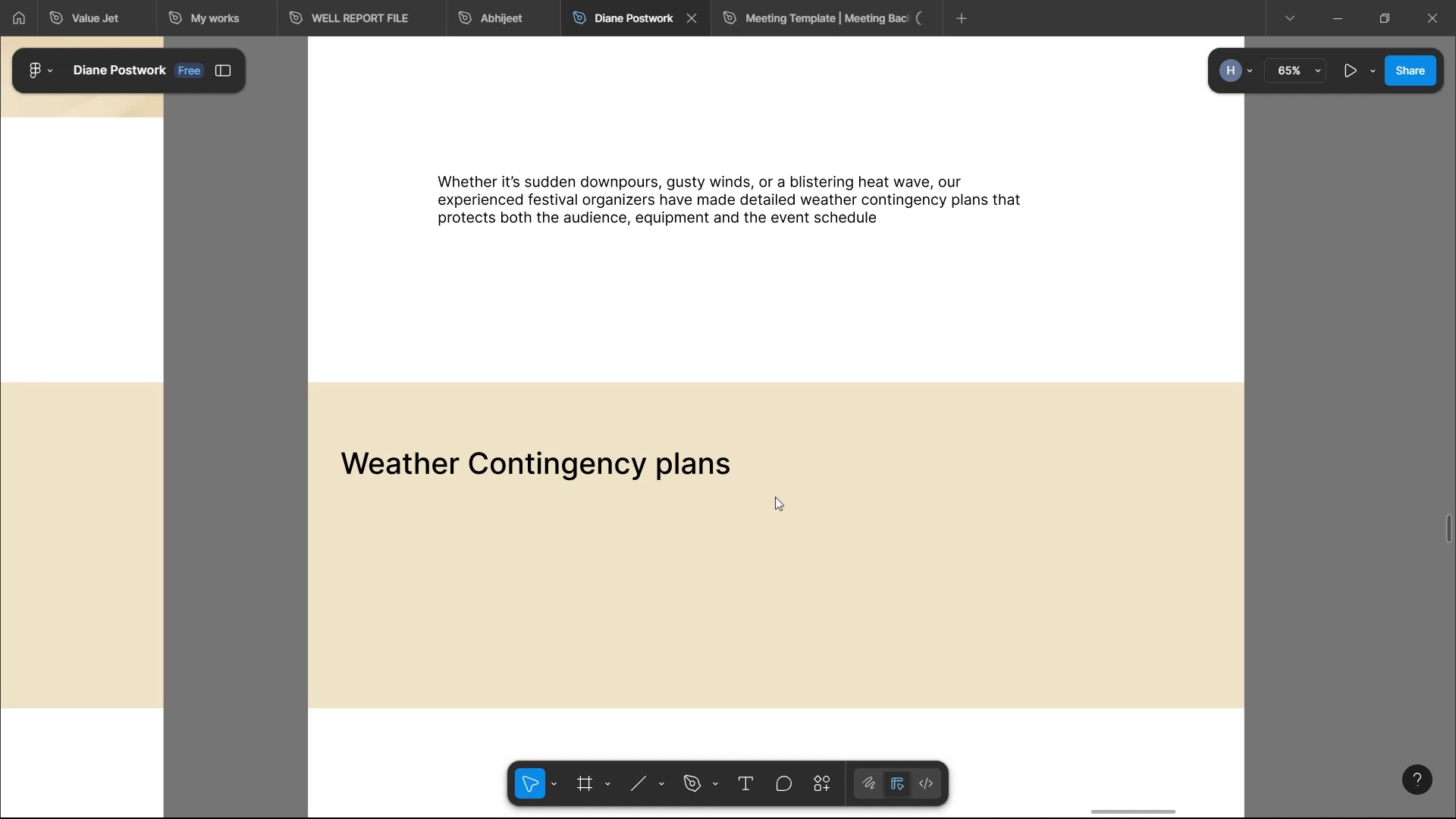 
scroll: coordinate [765, 507], scroll_direction: down, amount: 10.0
 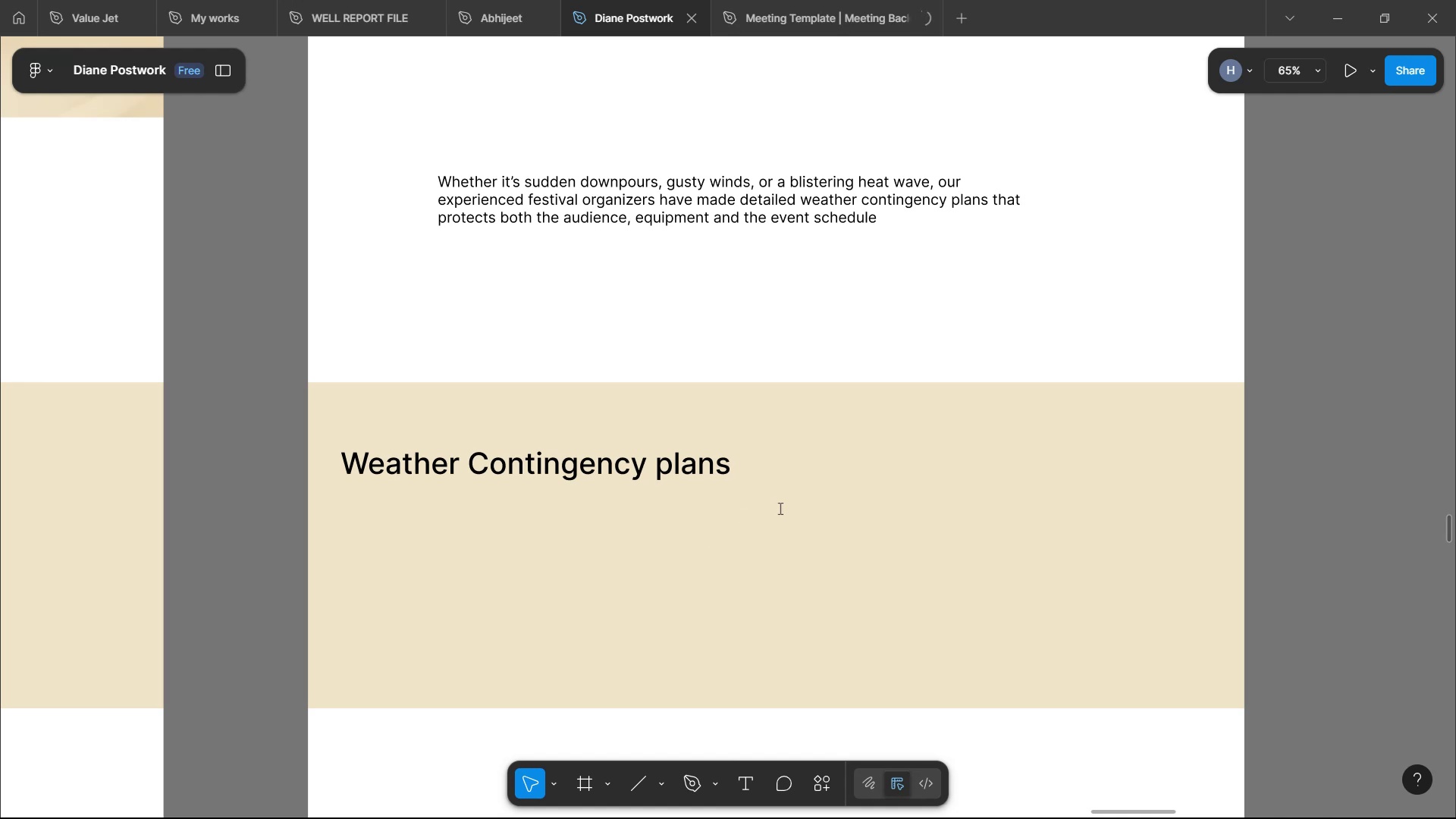 
left_click([780, 499])
 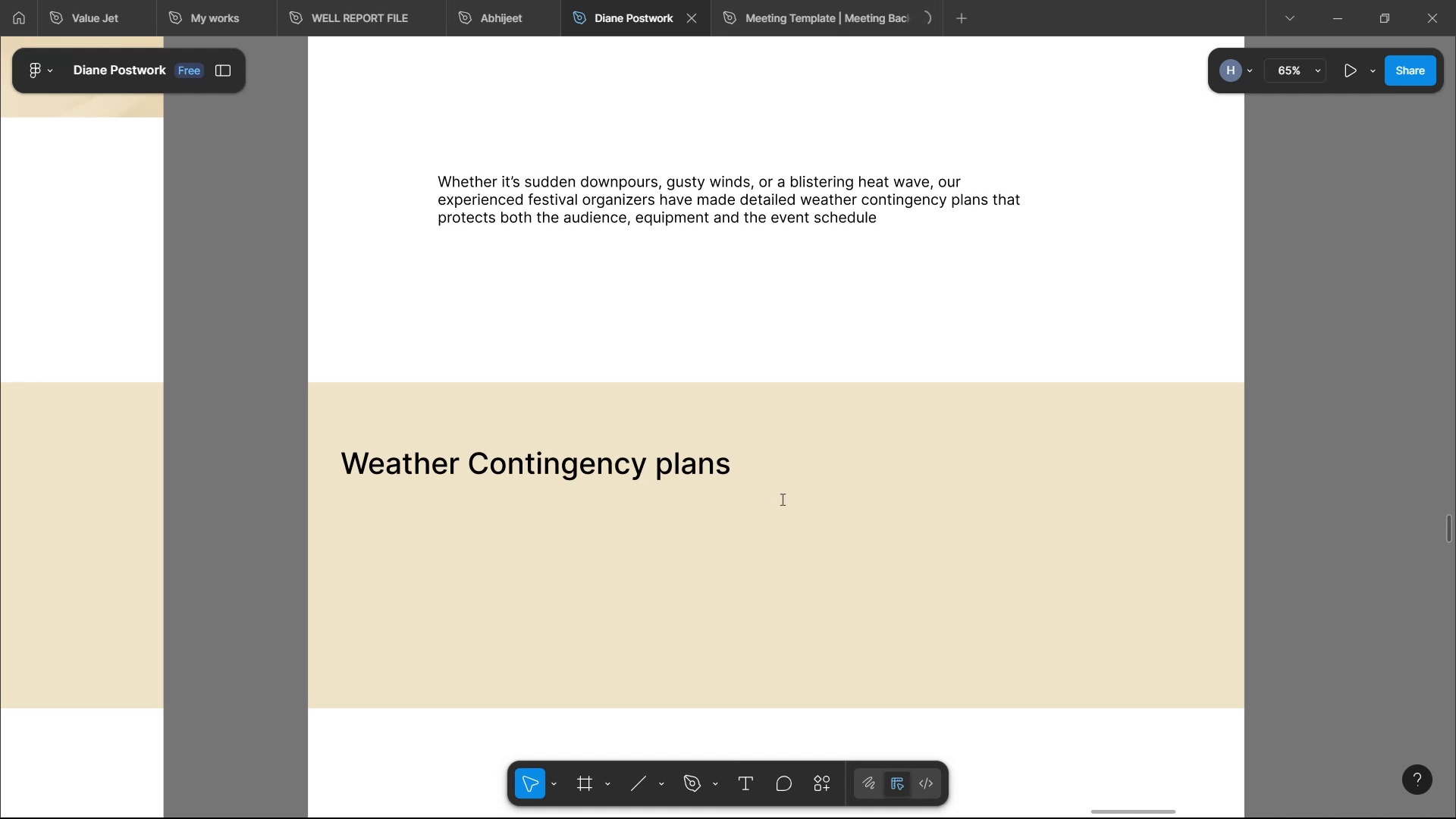 
key(Enter)
 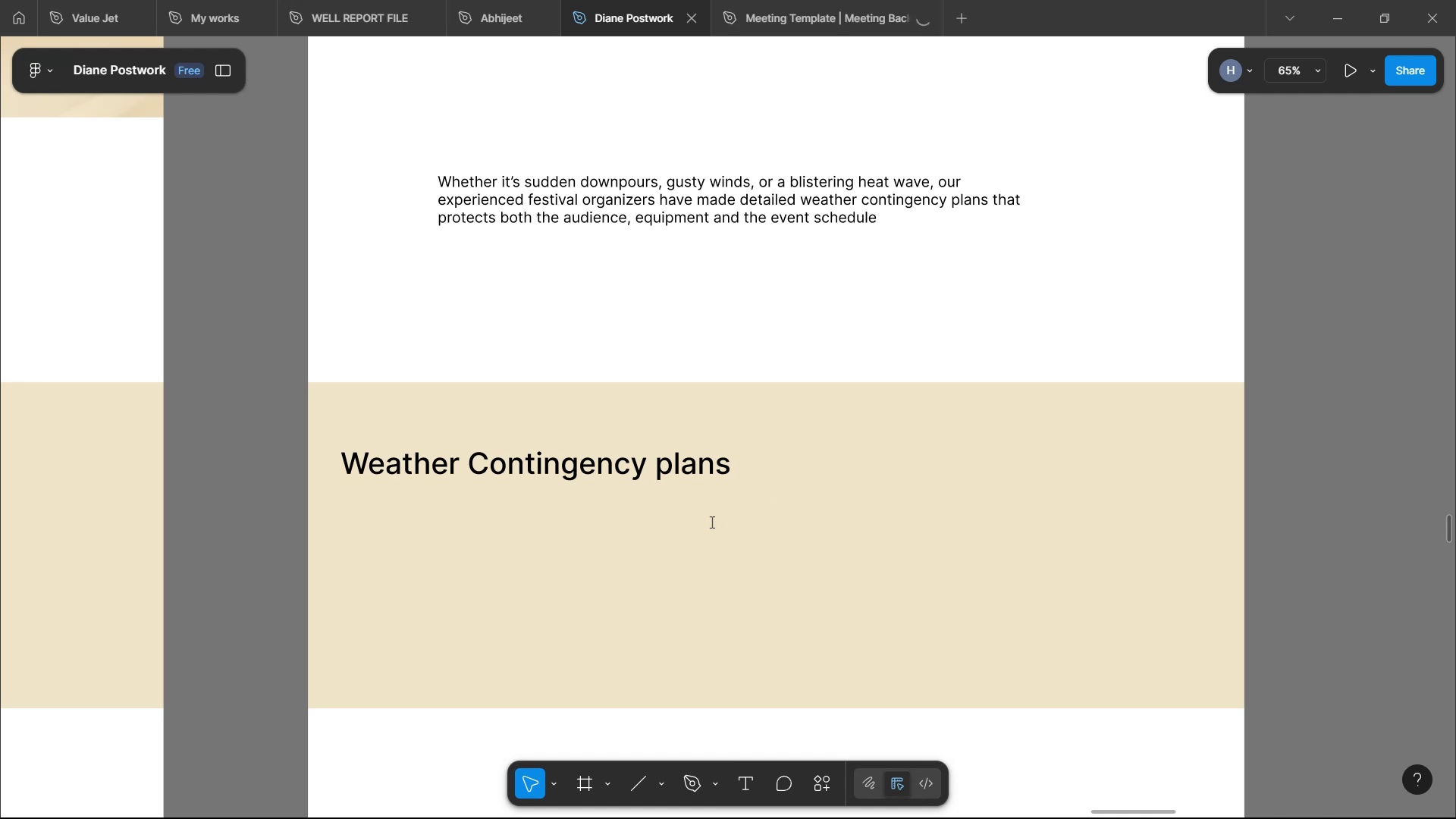 
left_click([704, 559])
 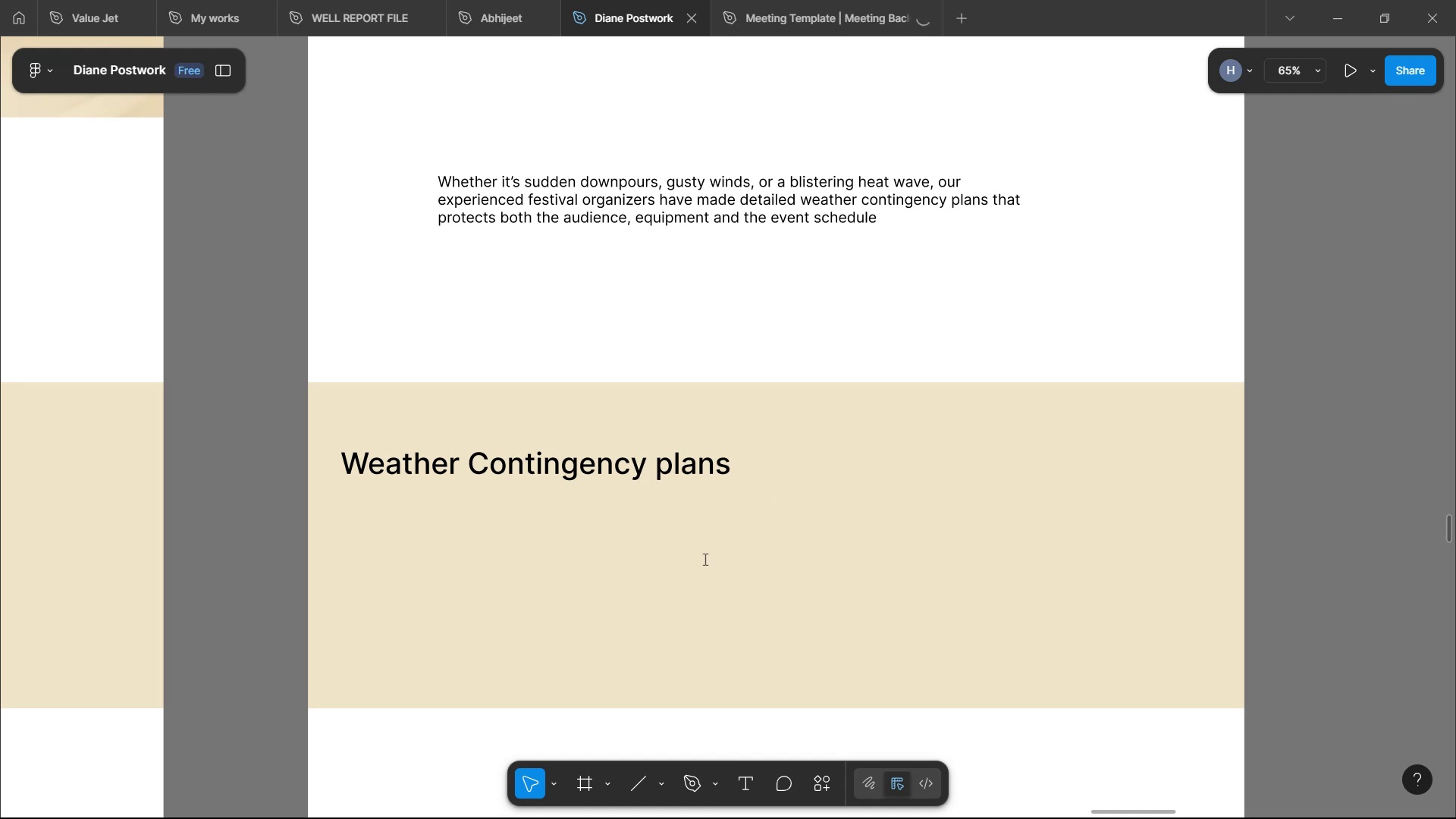 
key(Enter)
 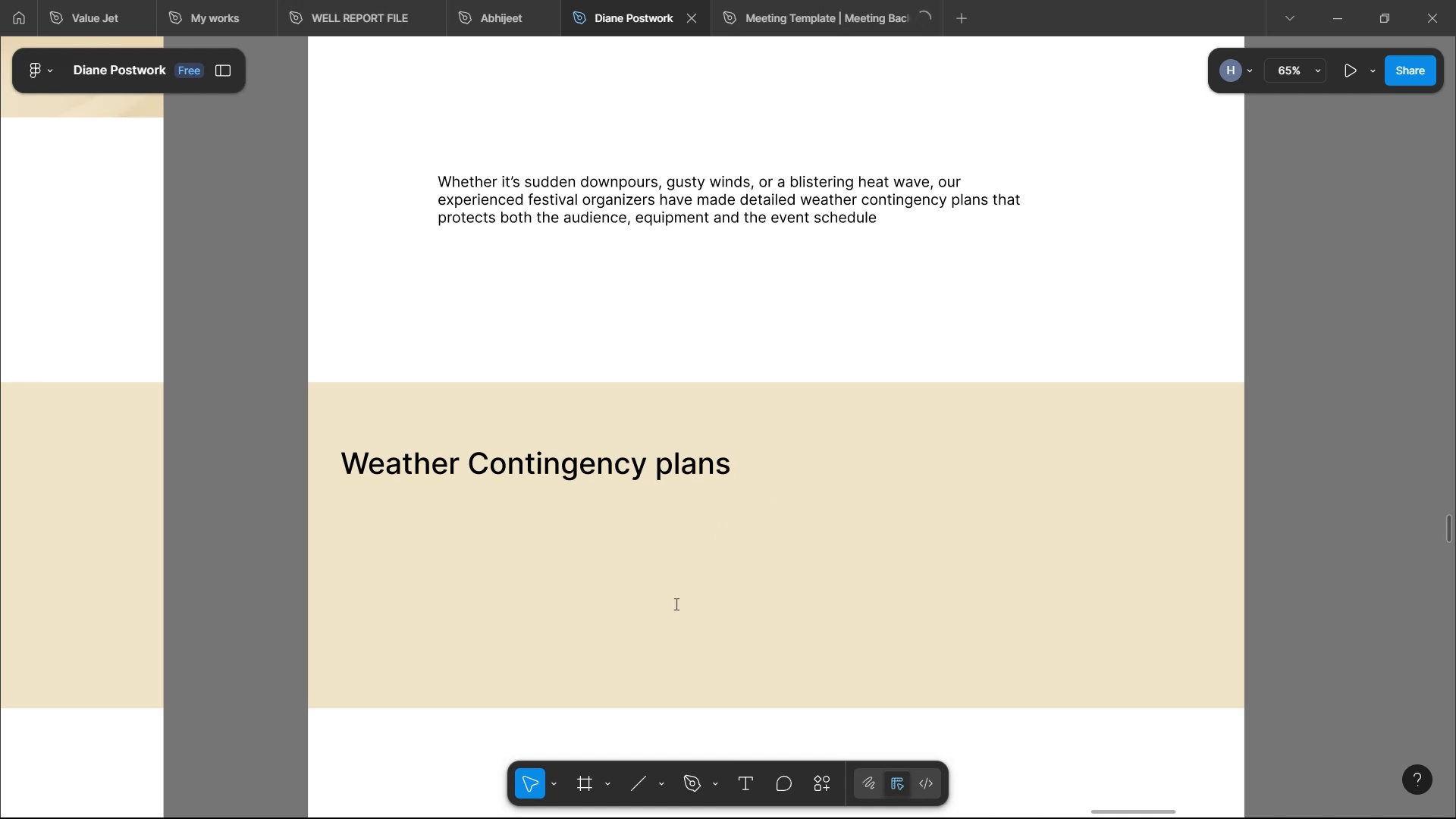 
left_click([656, 615])
 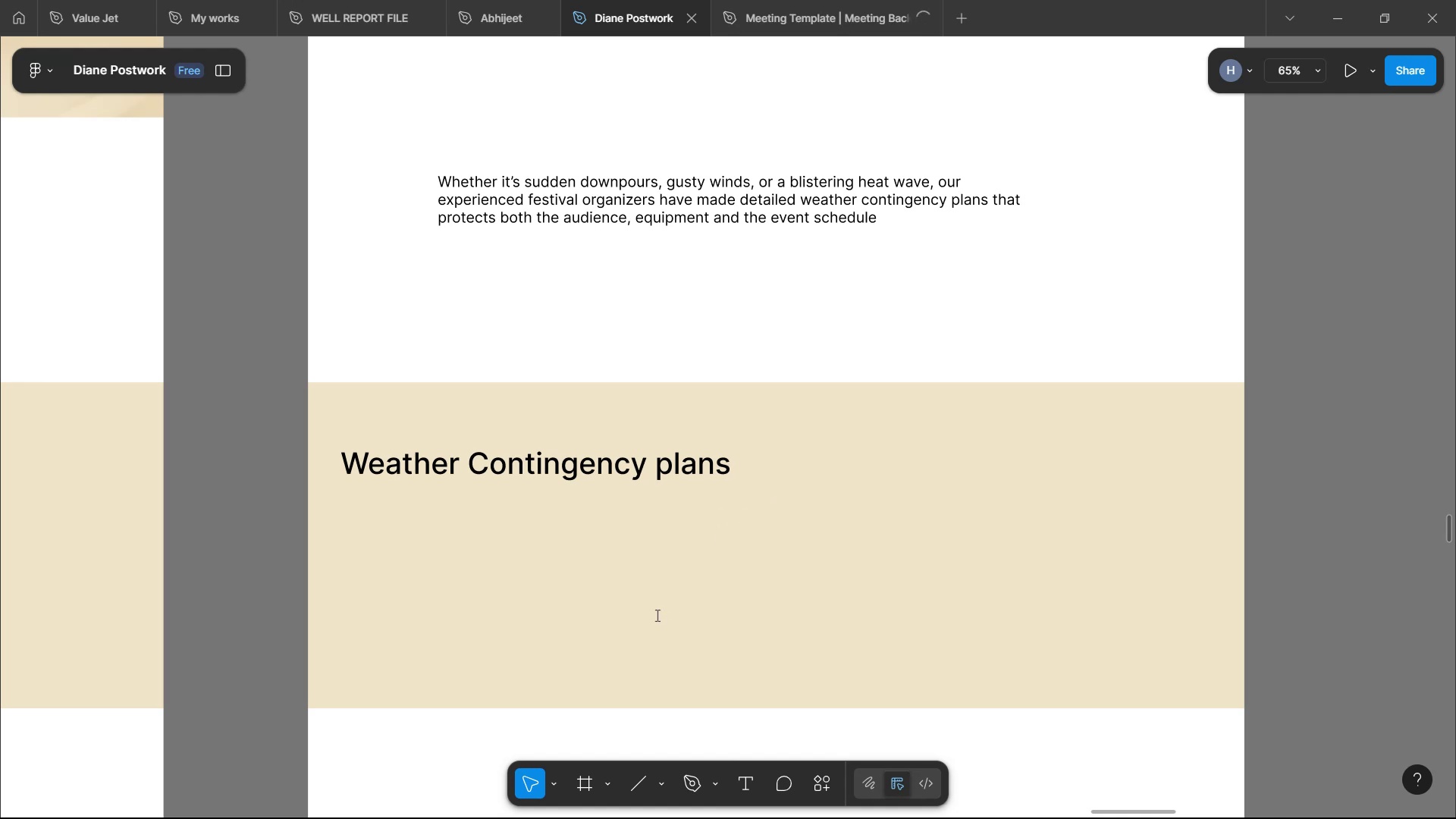 
key(Enter)
 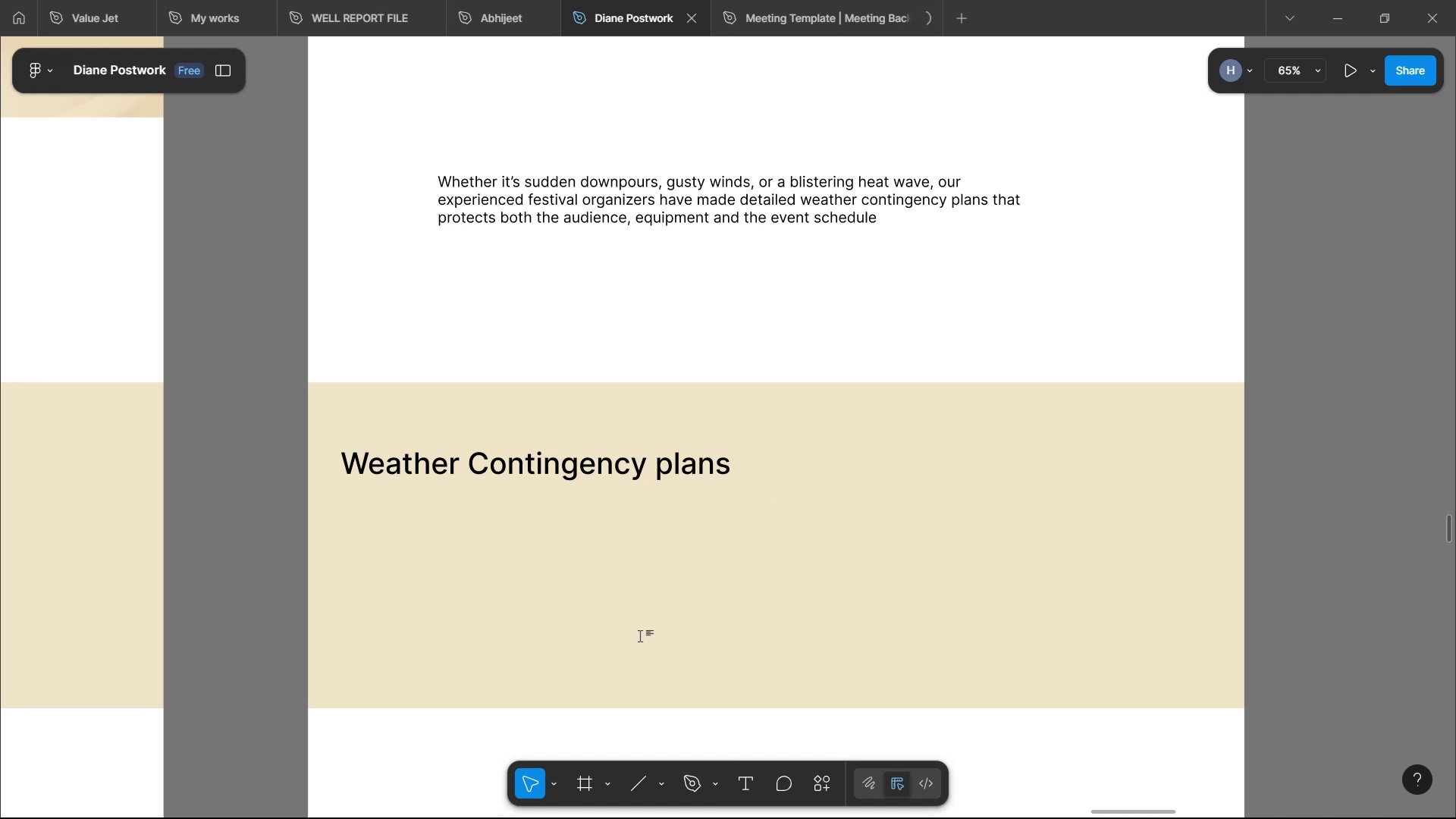 
left_click([630, 663])
 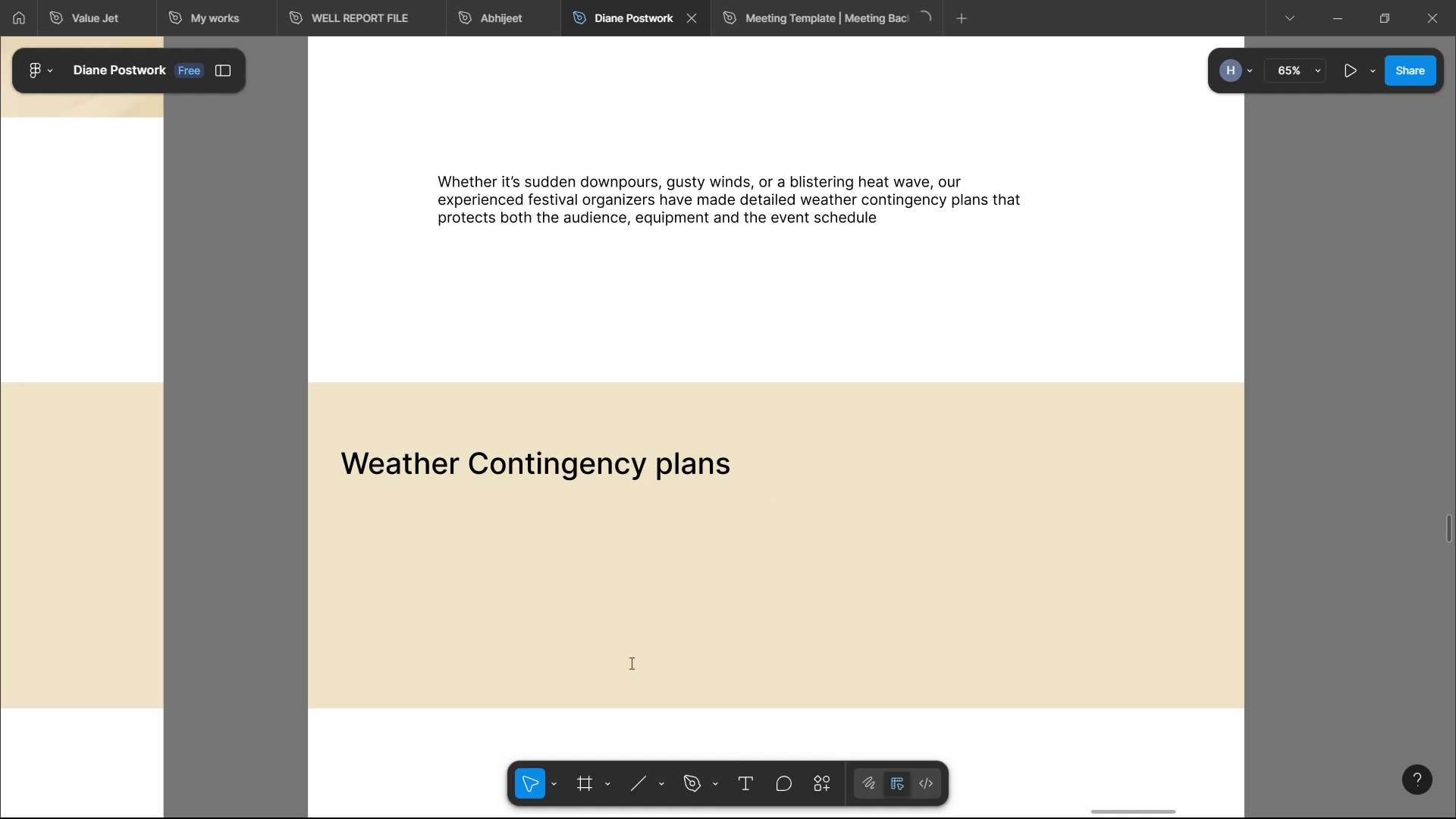 
key(Enter)
 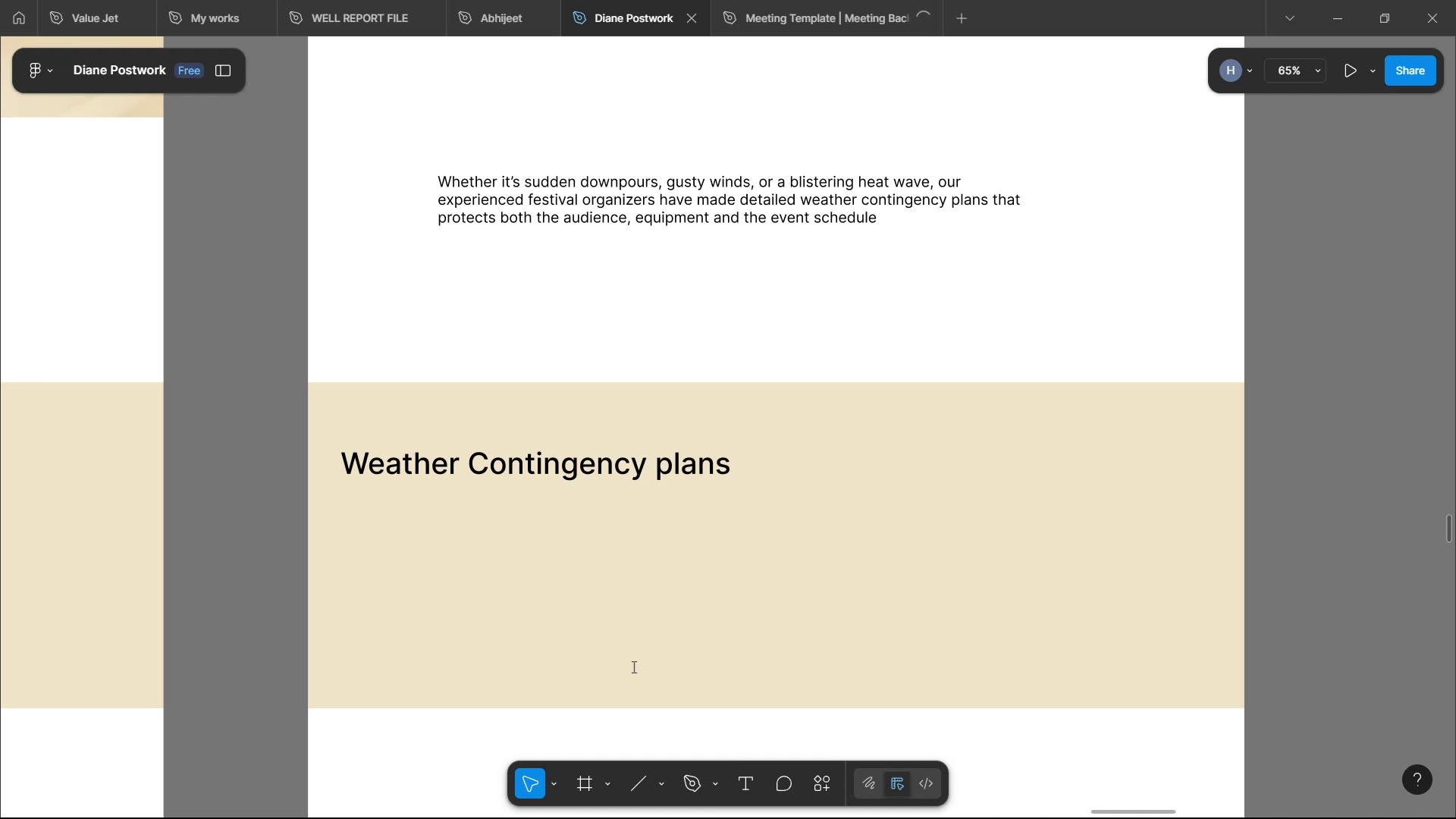 
scroll: coordinate [899, 491], scroll_direction: up, amount: 3.0
 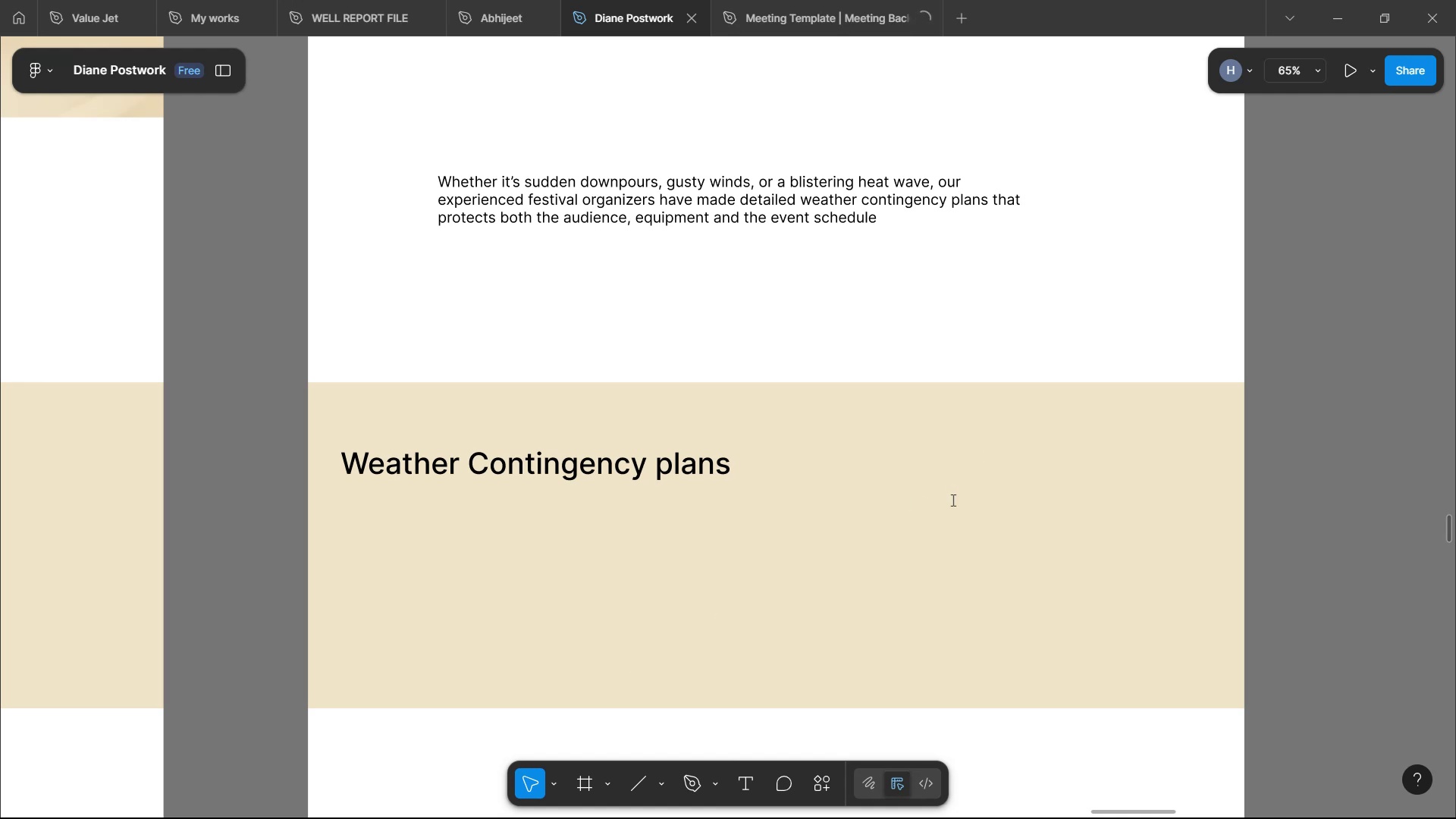 
scroll: coordinate [805, 482], scroll_direction: down, amount: 2.0
 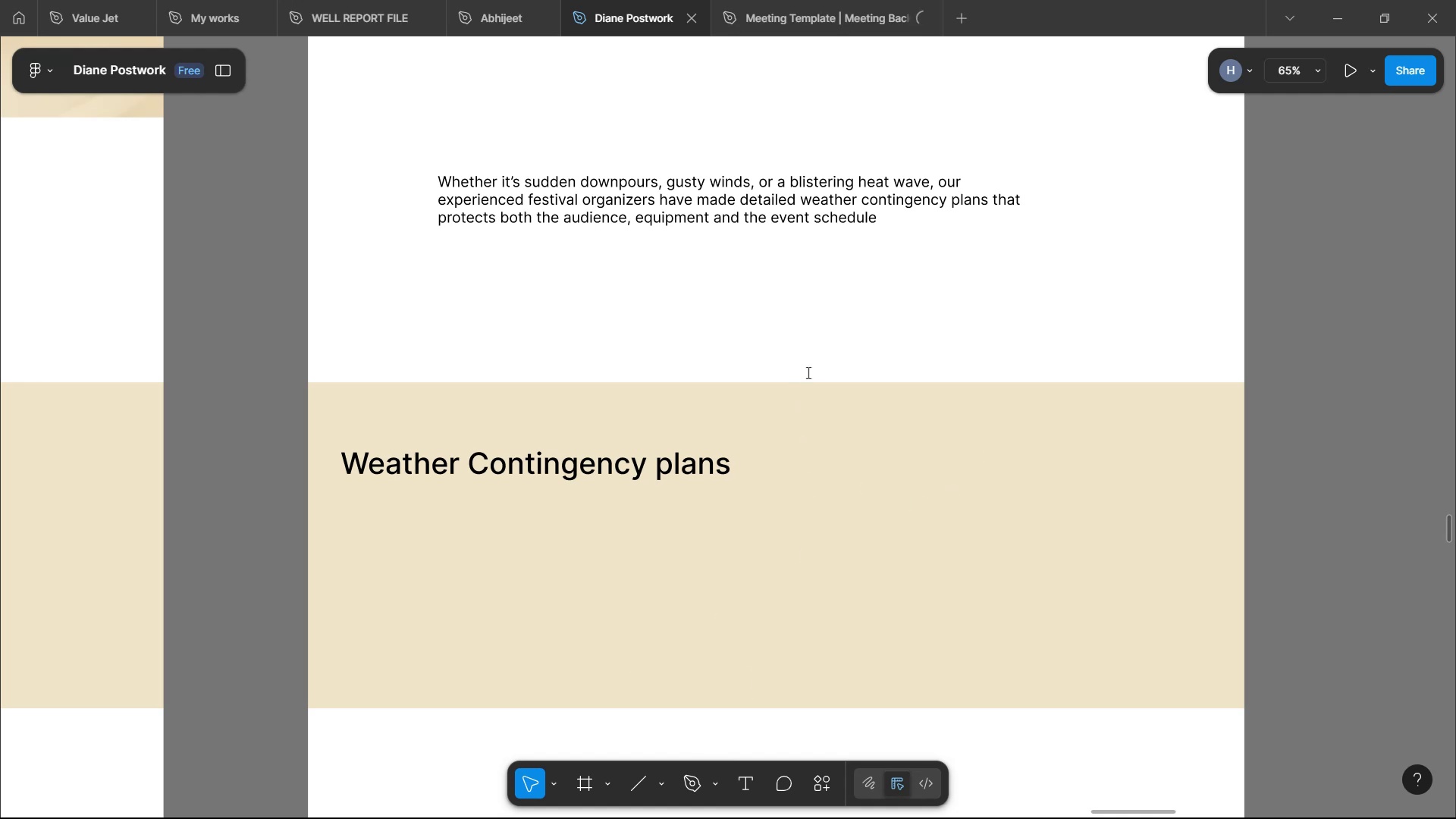 
left_click([807, 374])
 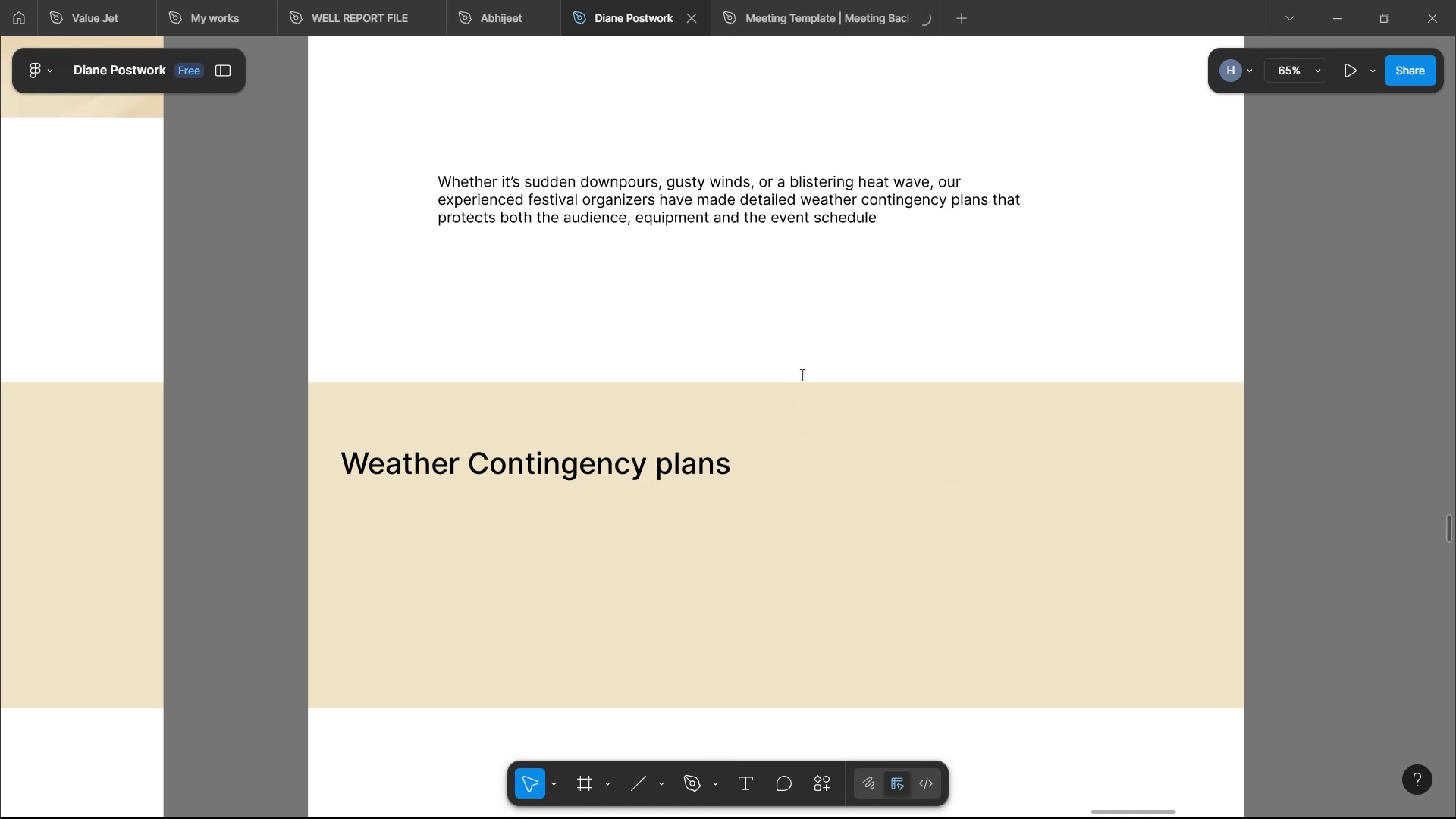 
left_click([799, 373])
 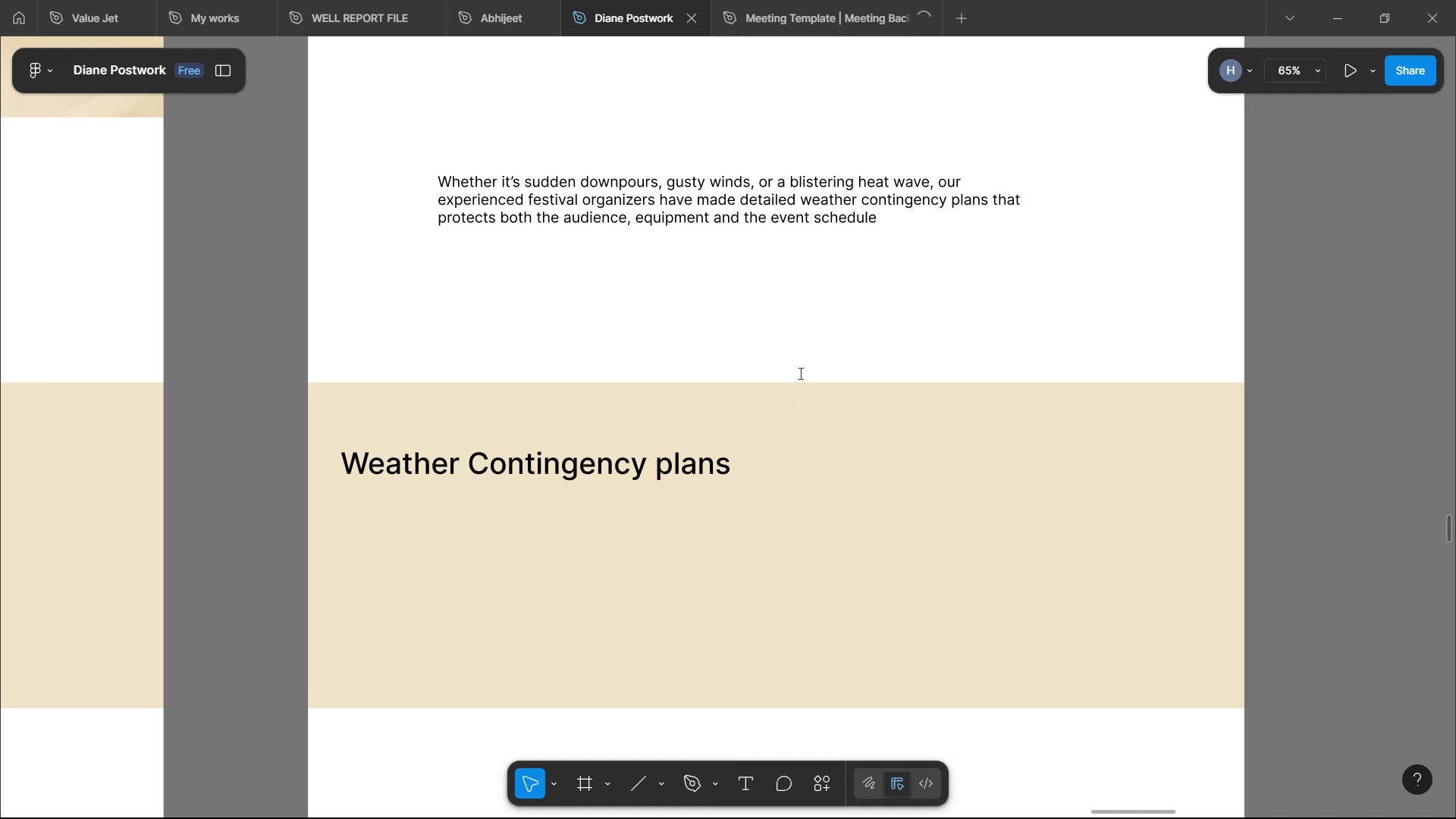 
double_click([798, 373])
 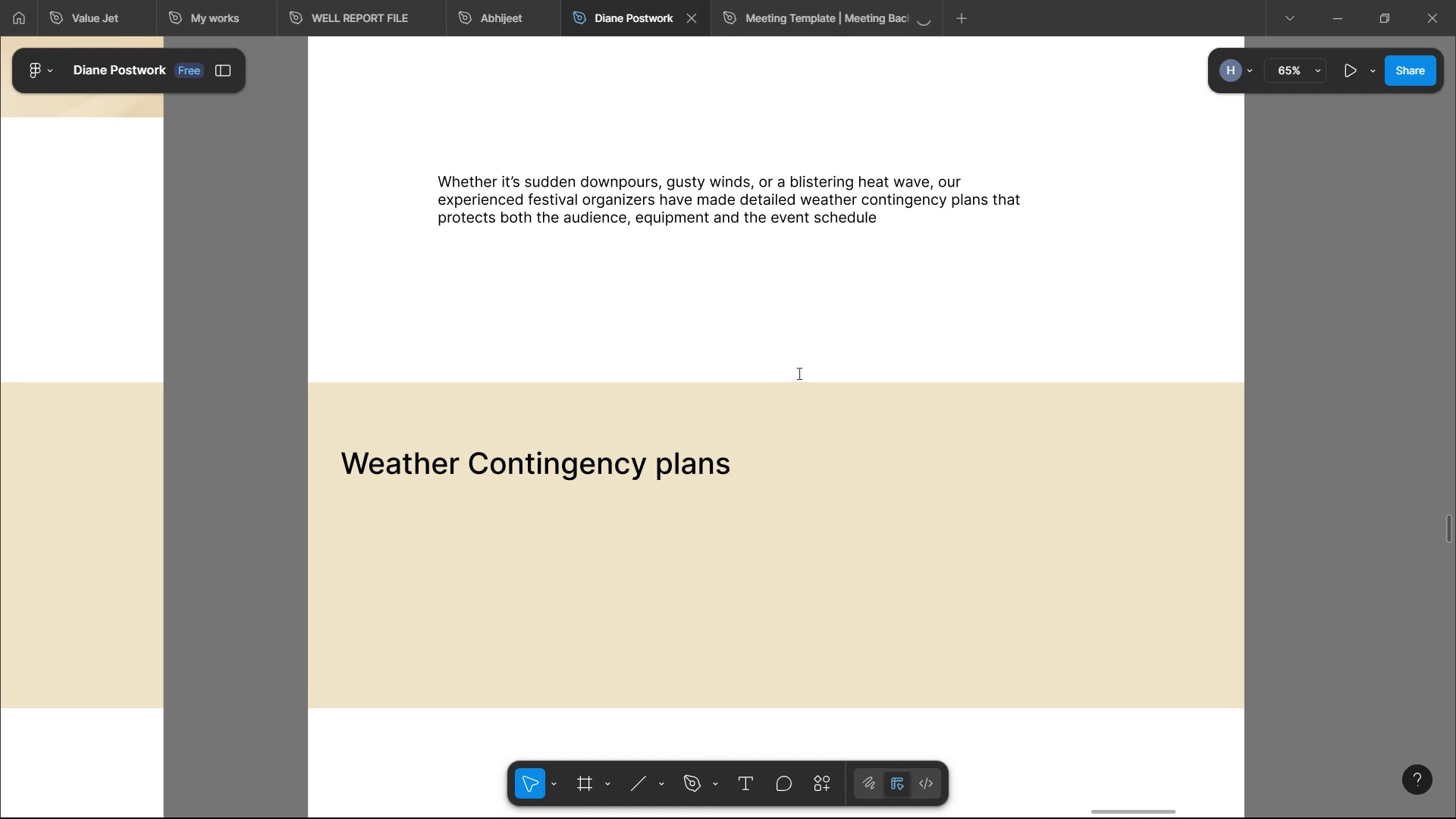 
right_click([798, 373])
 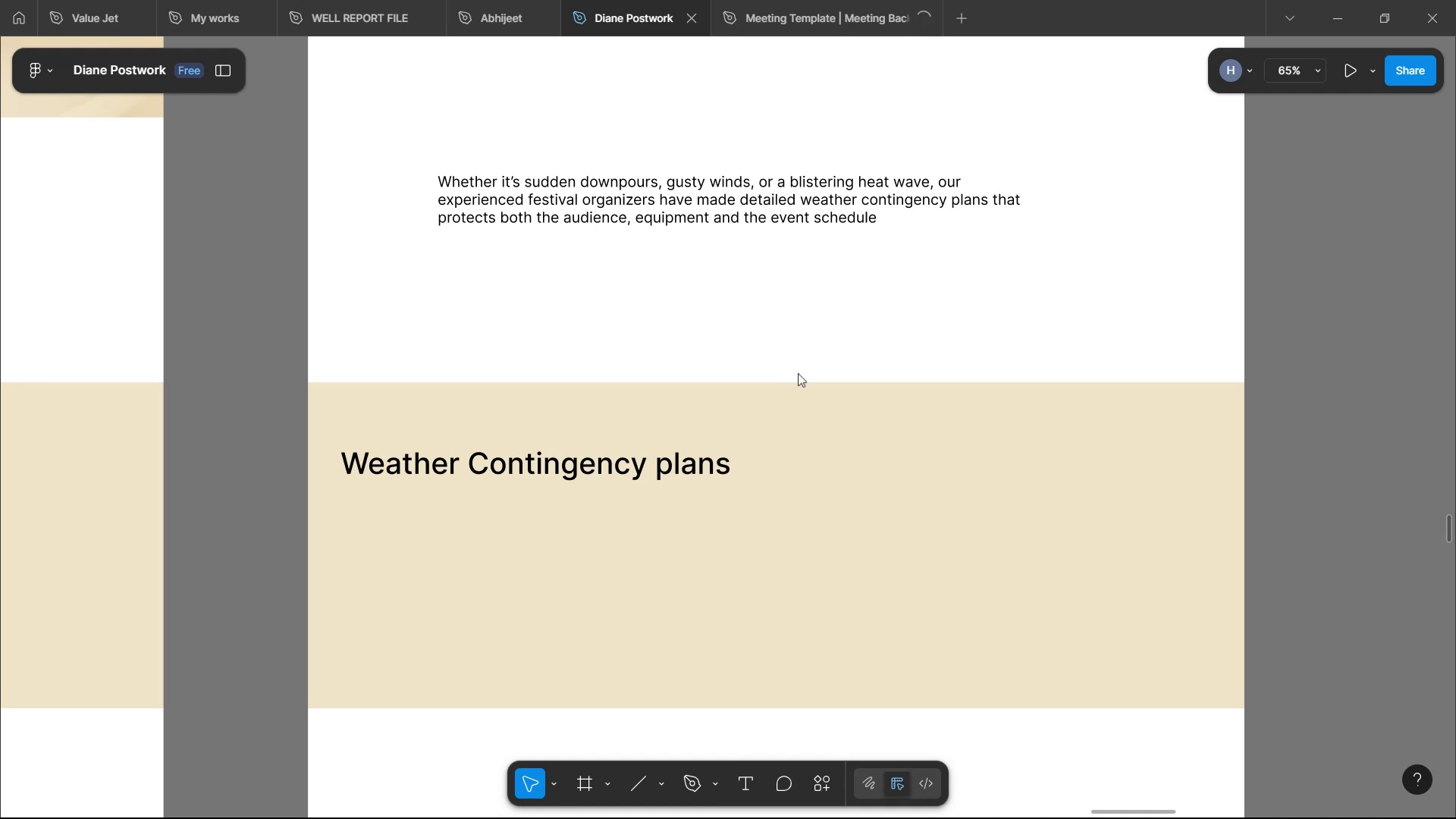 
left_click([832, 440])
 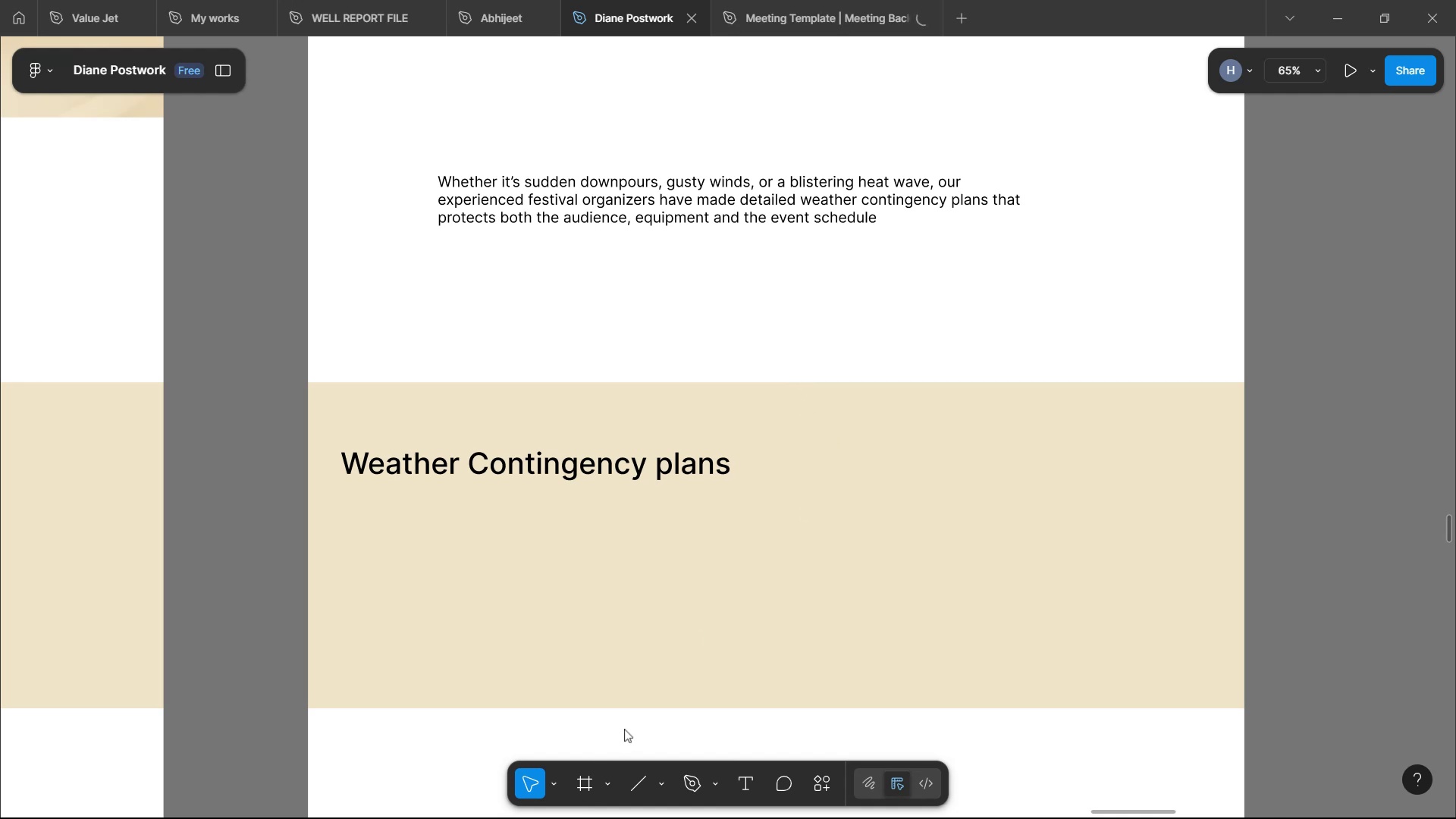 
wait(5.58)
 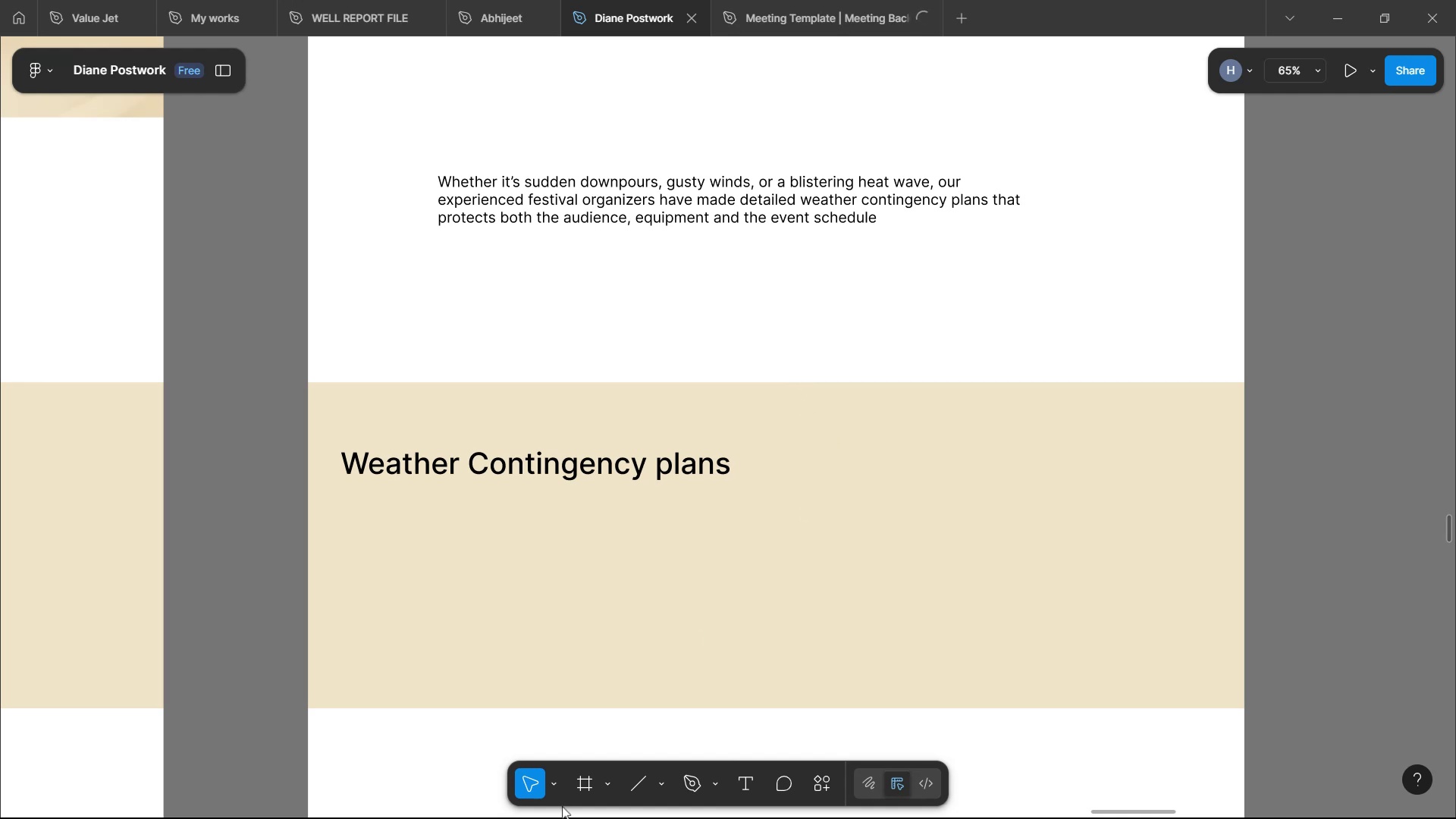 
left_click([624, 729])
 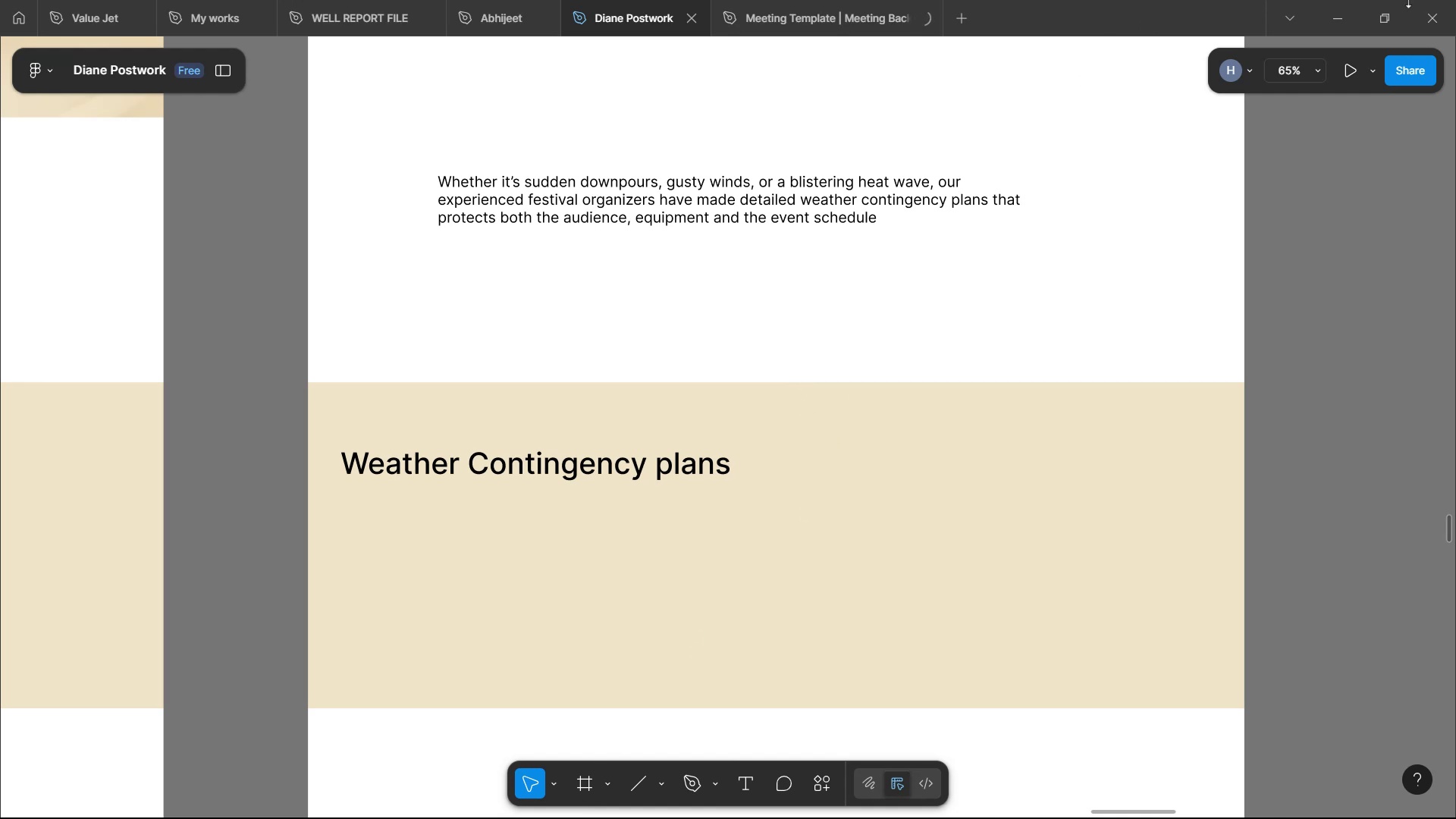 
left_click([1455, 10])
 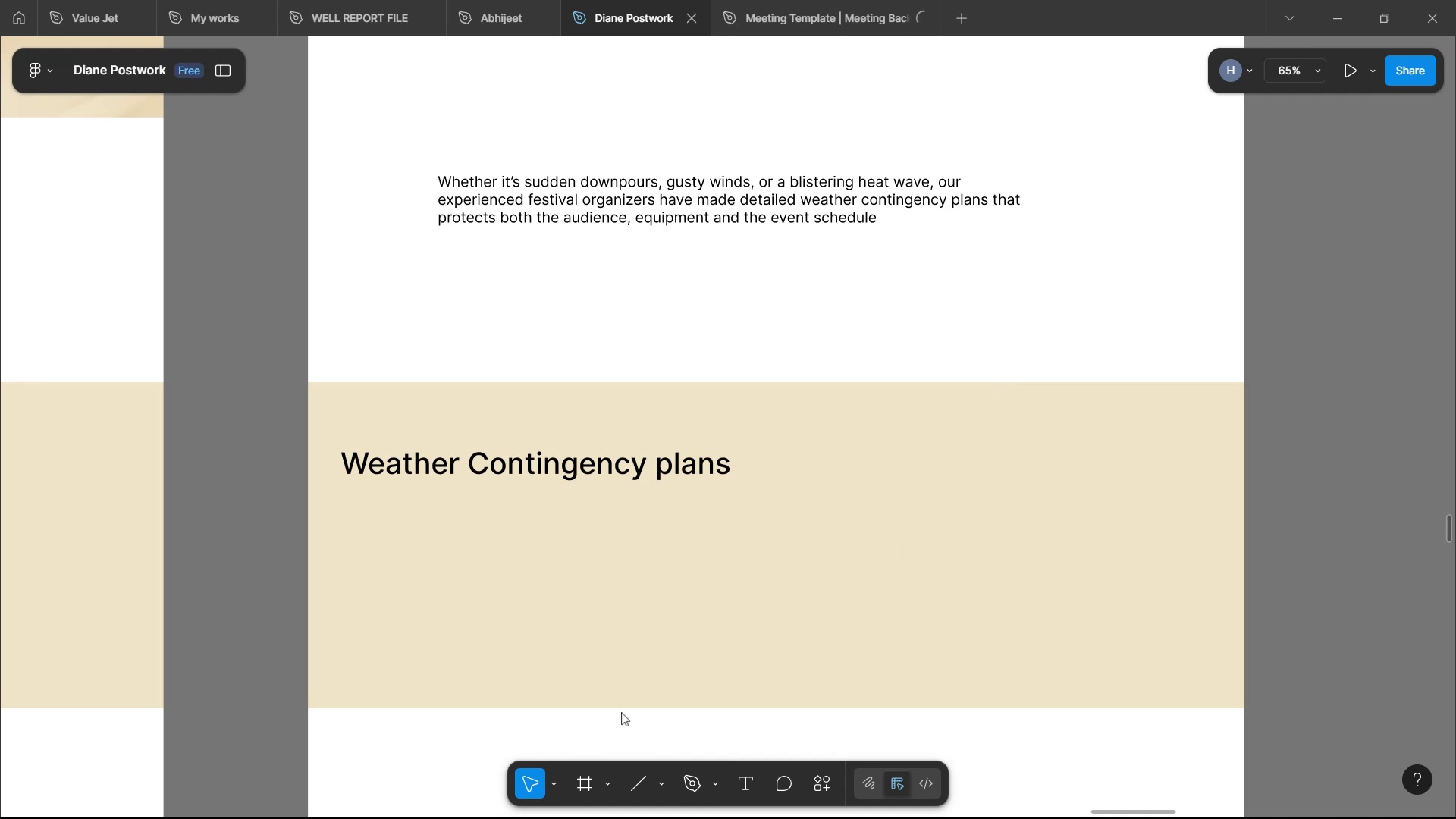 
wait(6.83)
 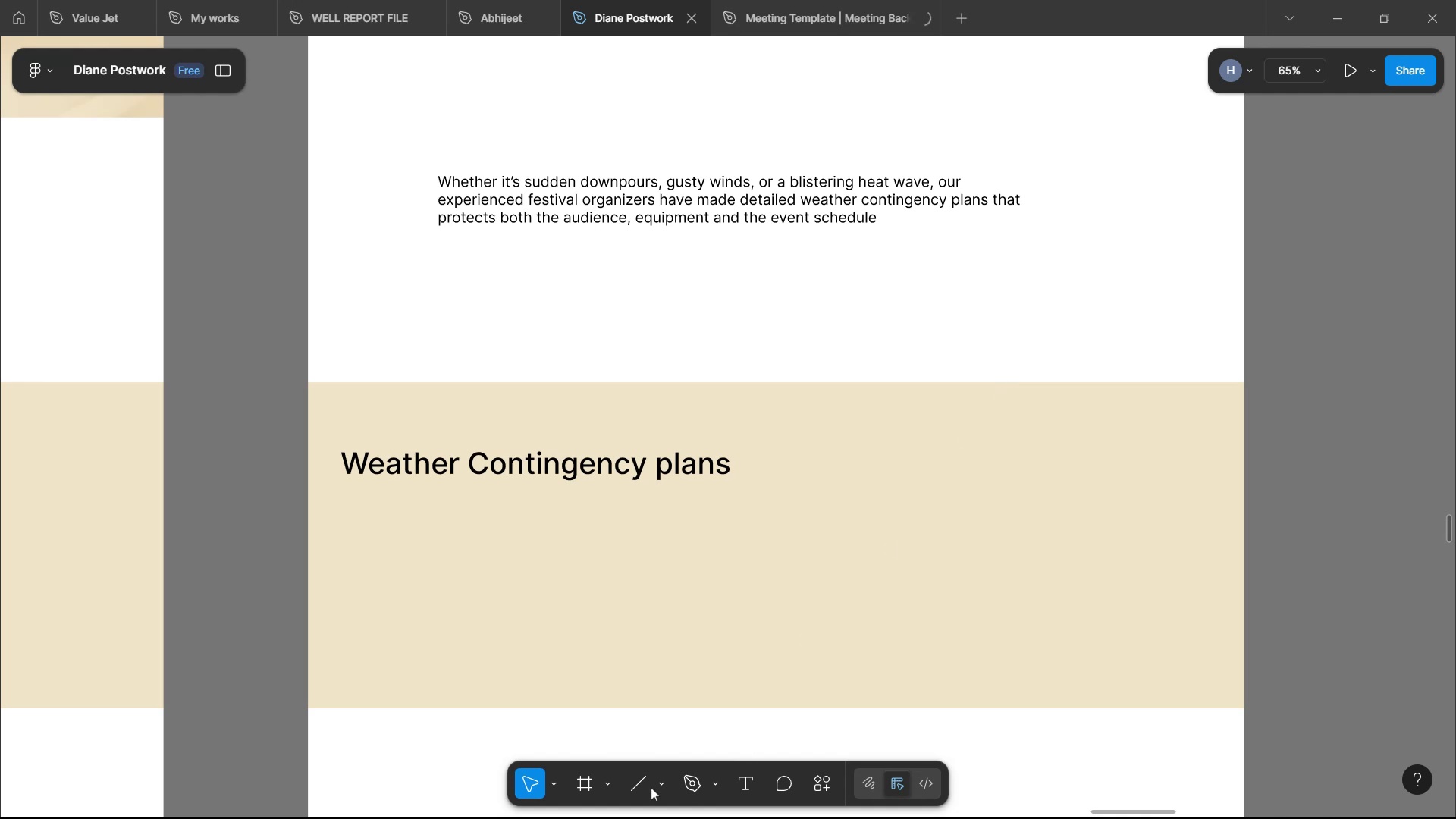 
left_click([573, 707])
 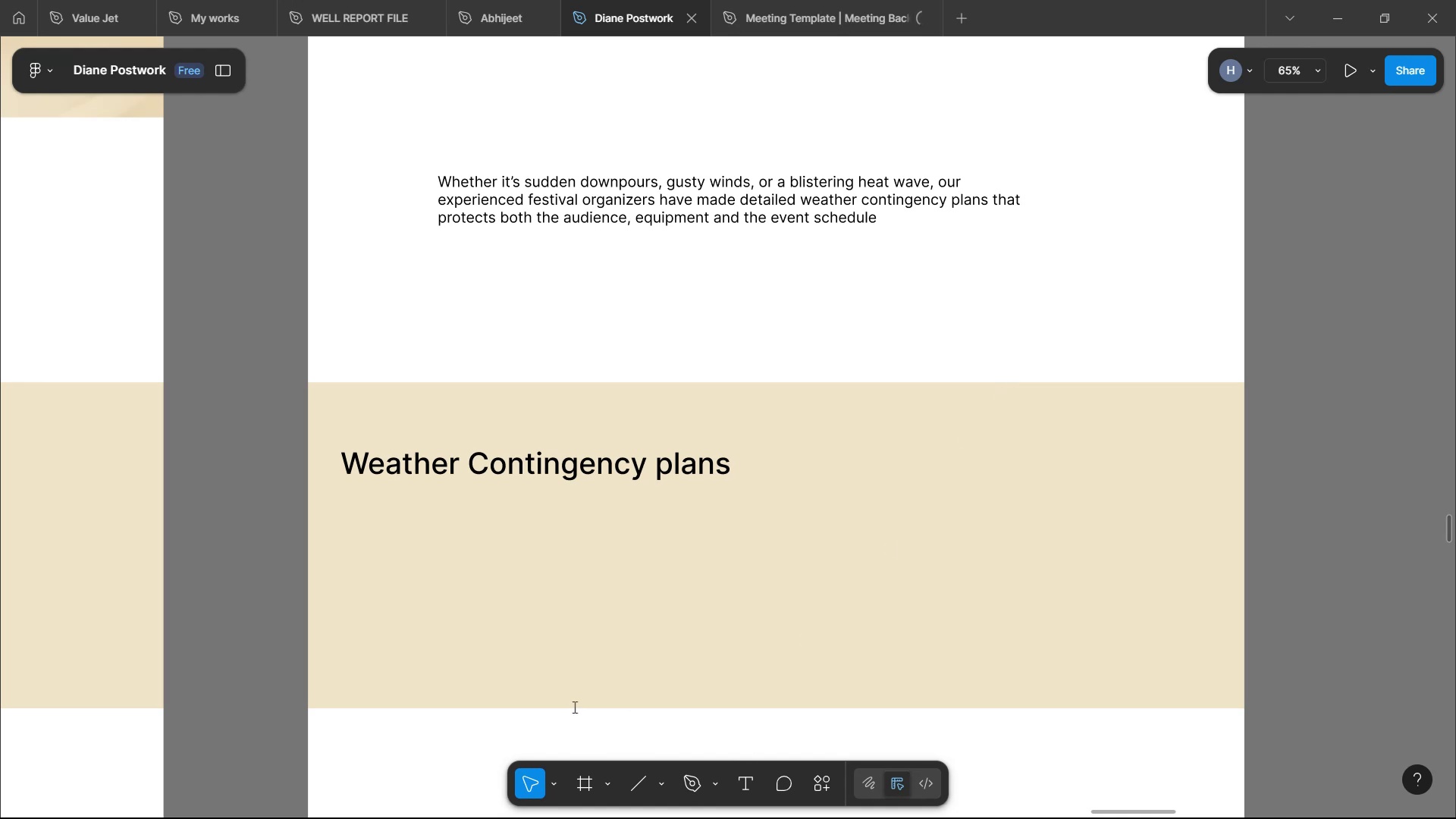 
scroll: coordinate [644, 467], scroll_direction: up, amount: 18.0
 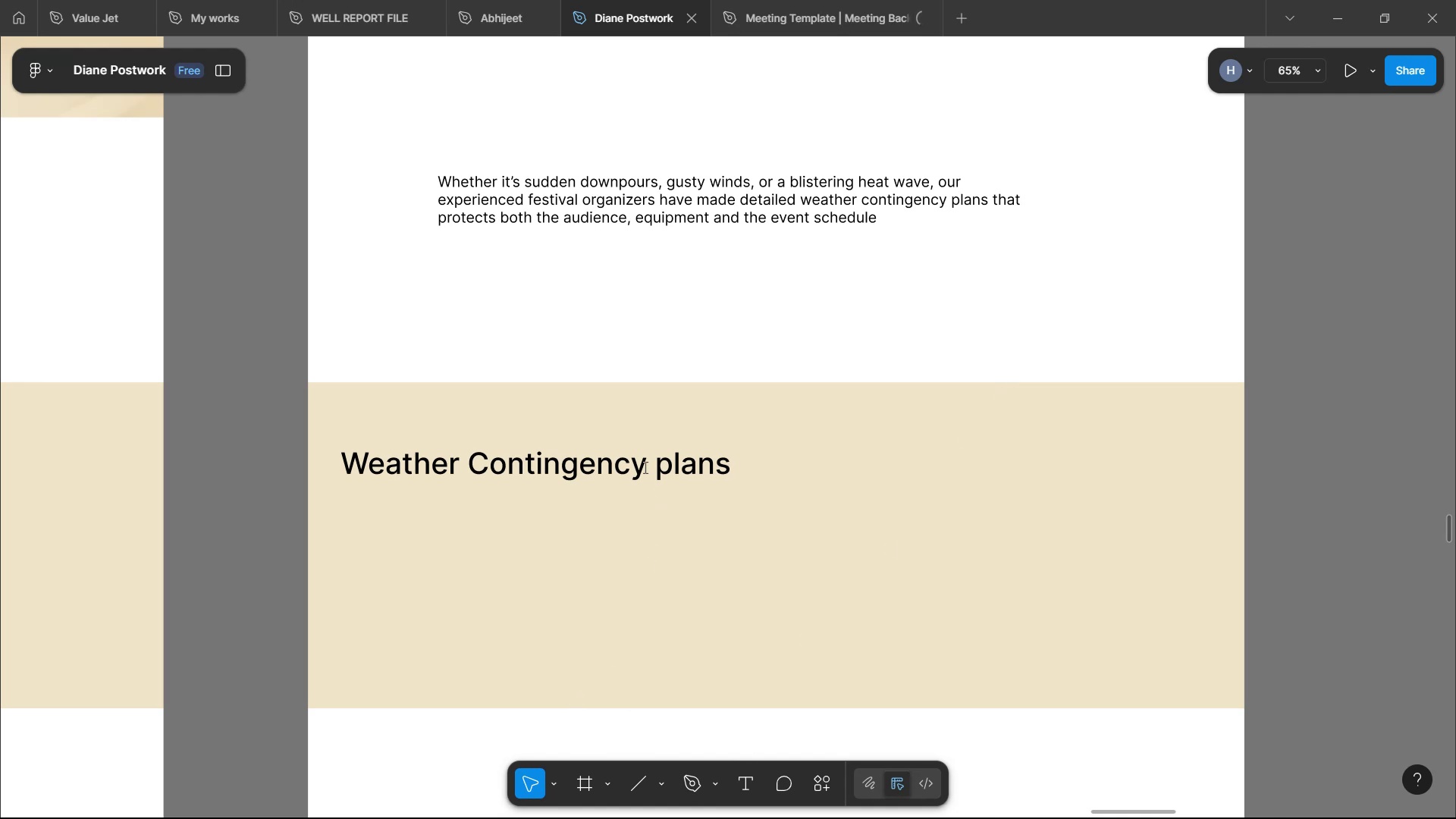 
scroll: coordinate [701, 630], scroll_direction: down, amount: 83.0
 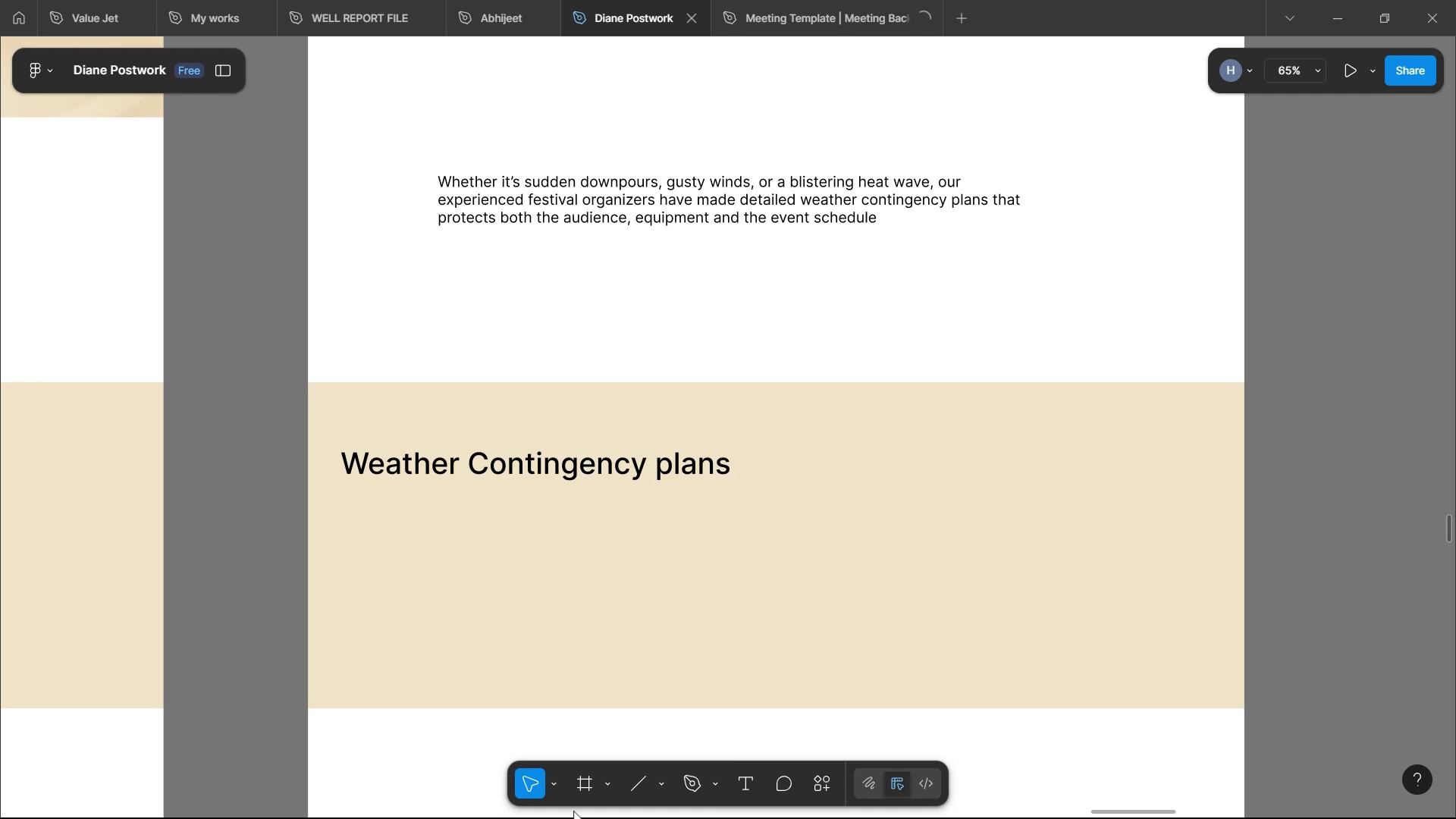 
left_click([650, 731])
 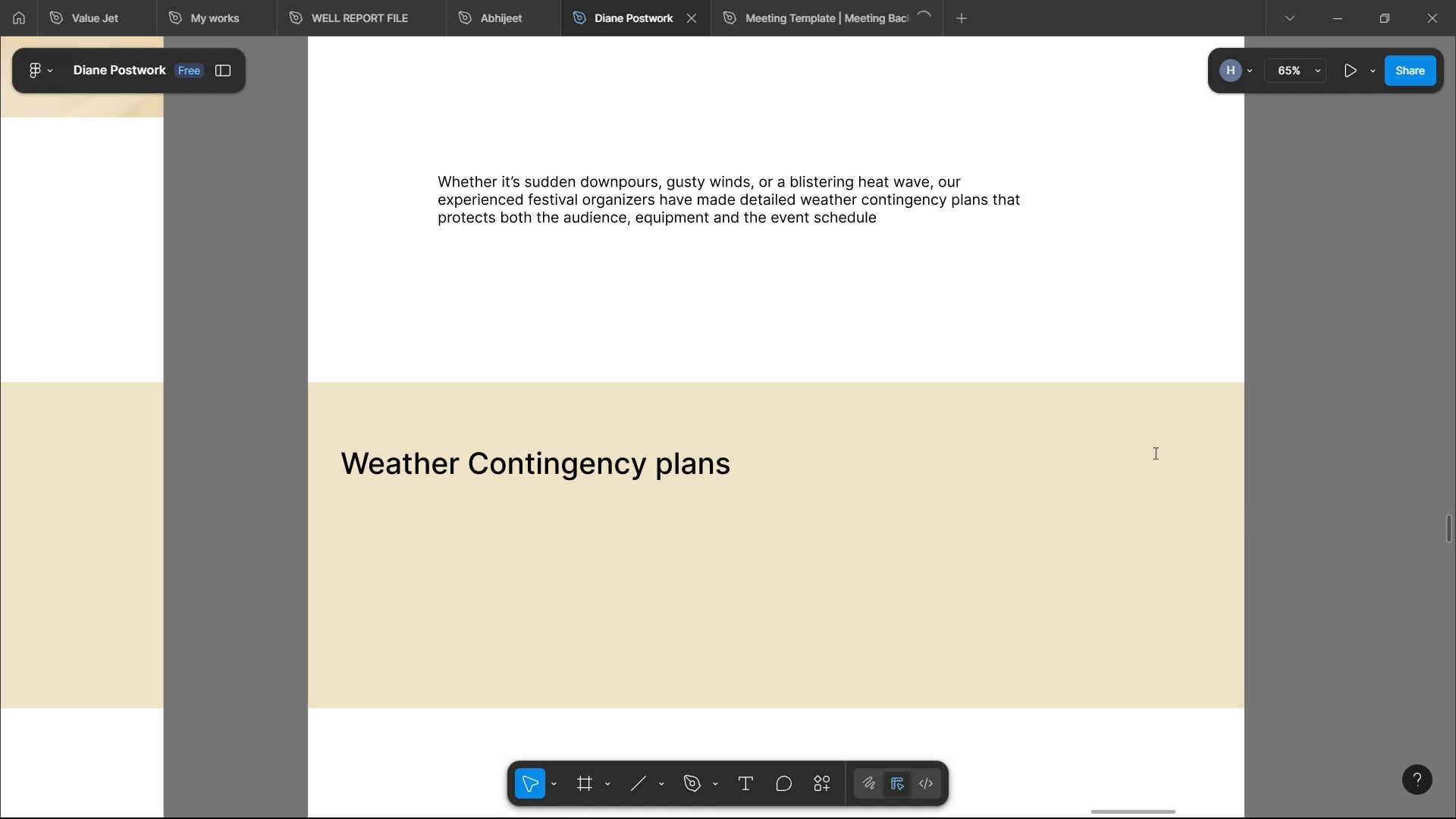 
left_click([850, 378])
 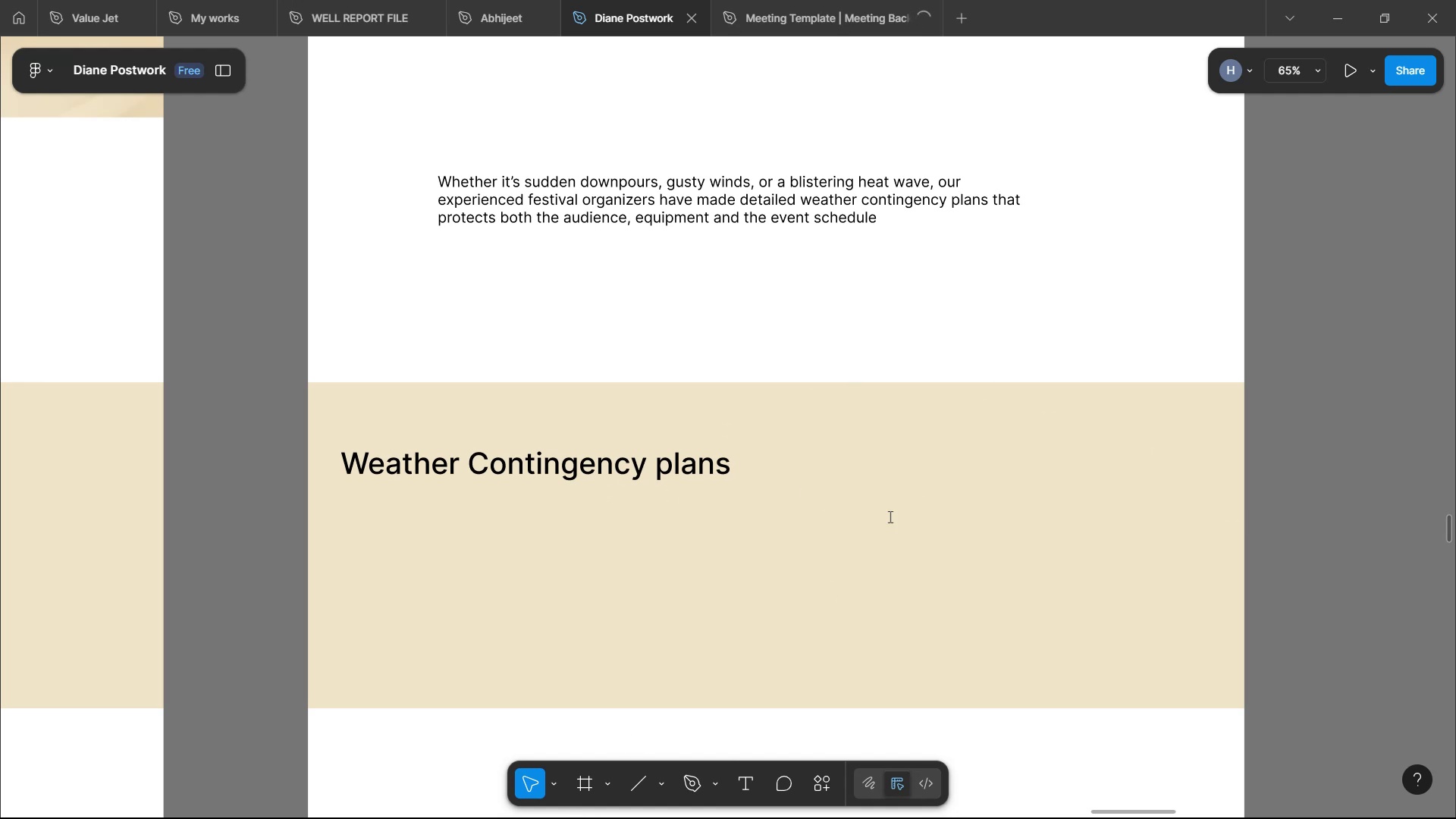 
scroll: coordinate [782, 500], scroll_direction: down, amount: 9.0
 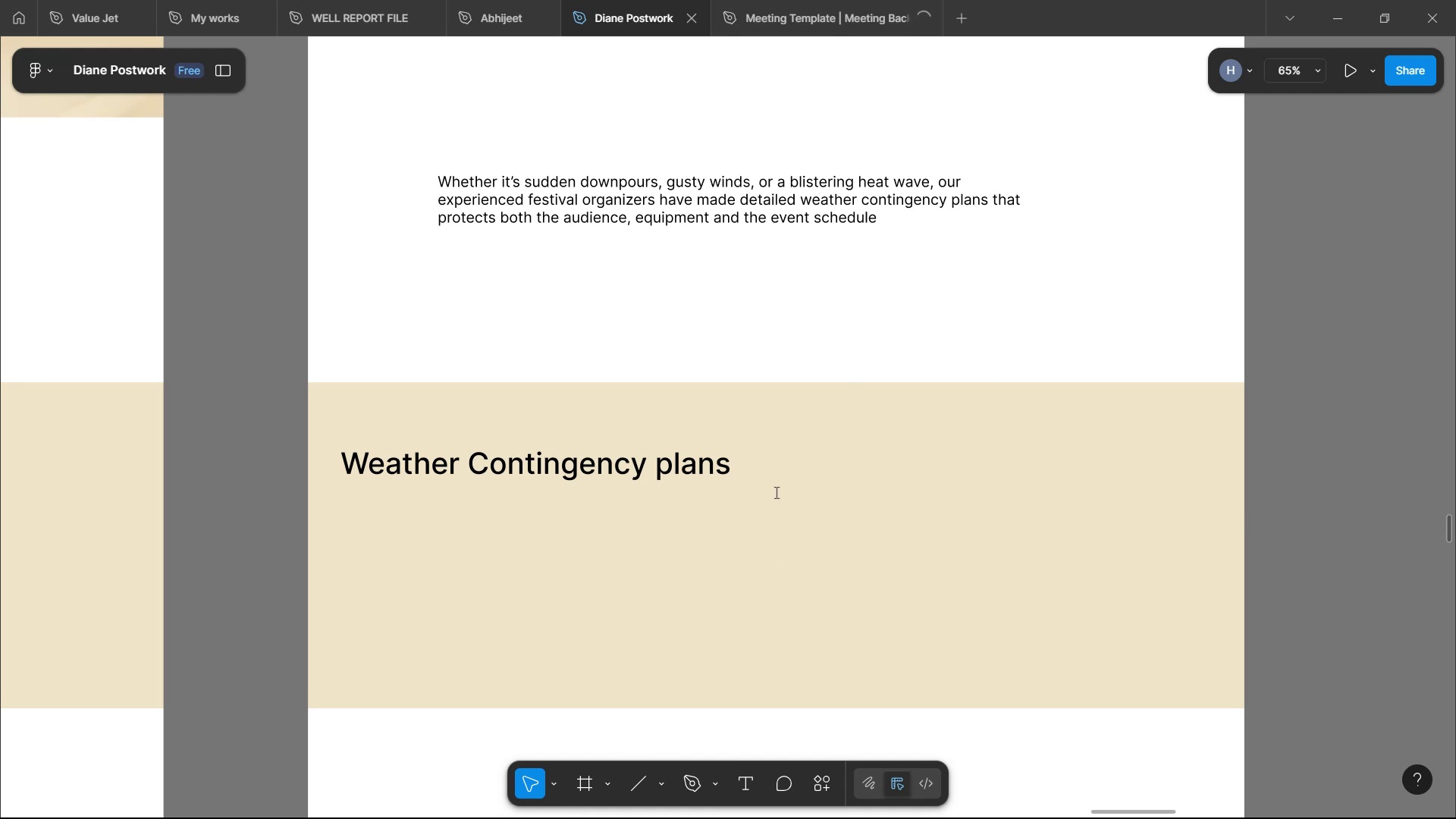 
scroll: coordinate [877, 646], scroll_direction: up, amount: 10.0
 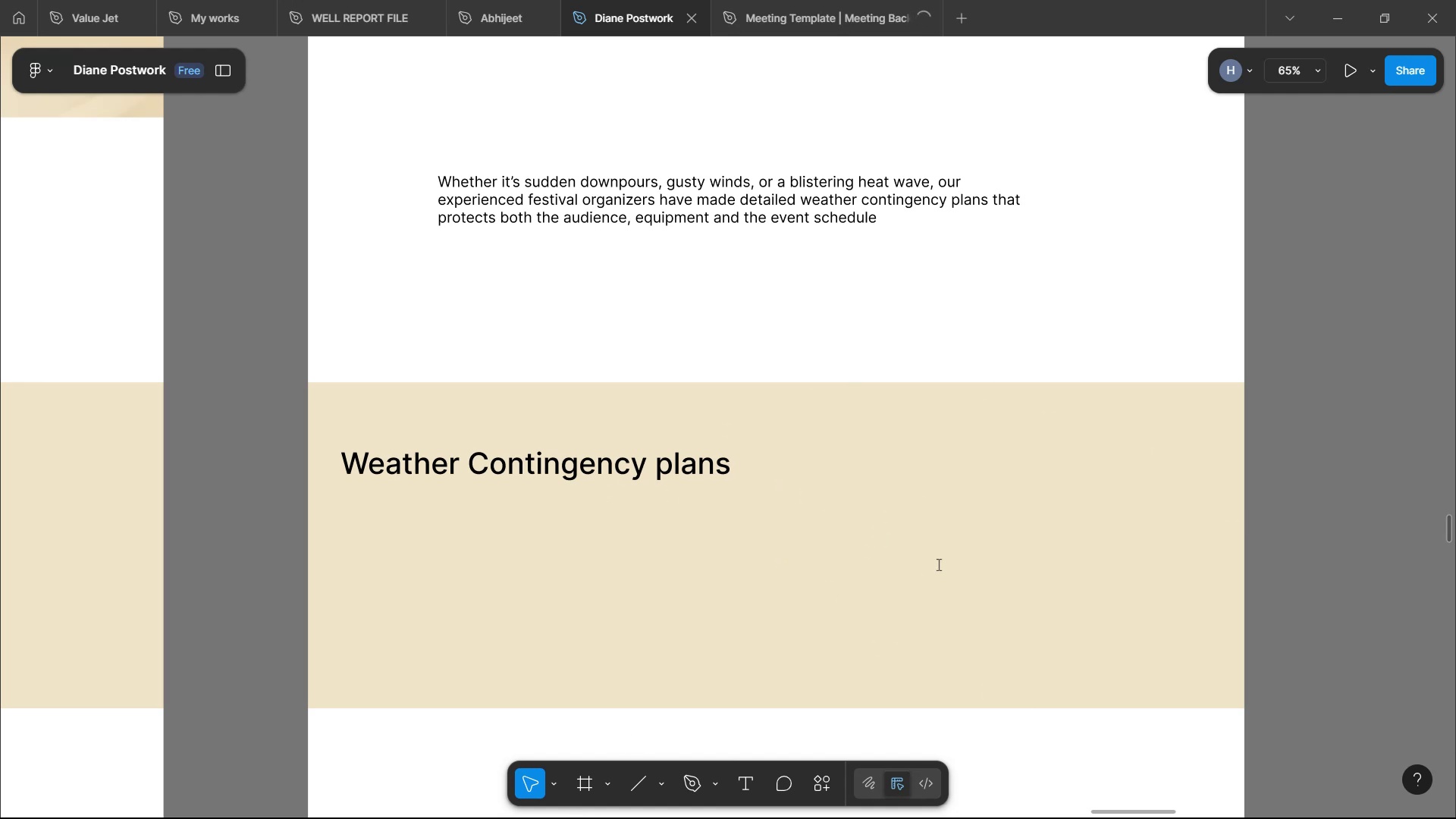 
left_click([956, 549])
 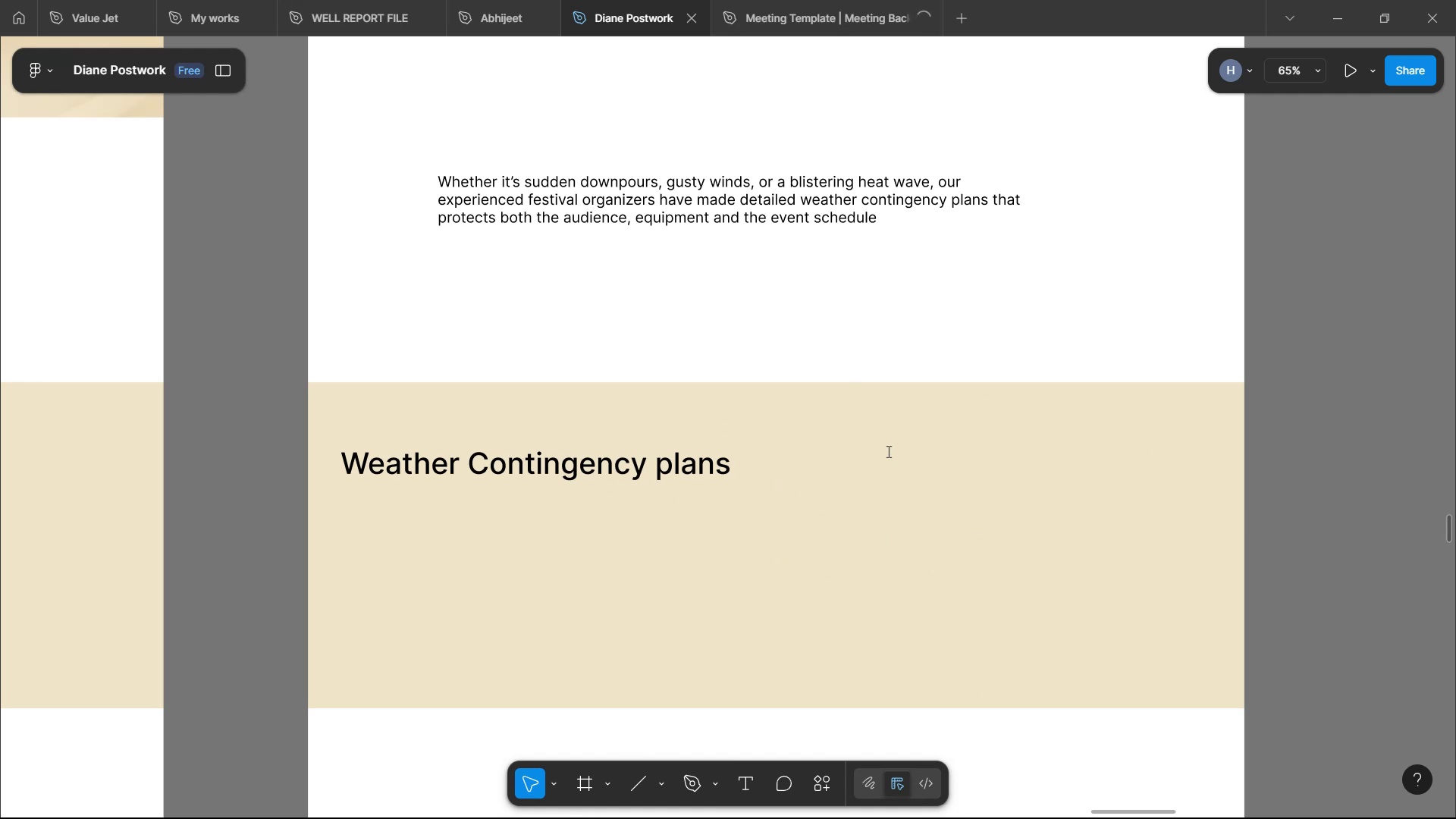 
left_click([906, 384])
 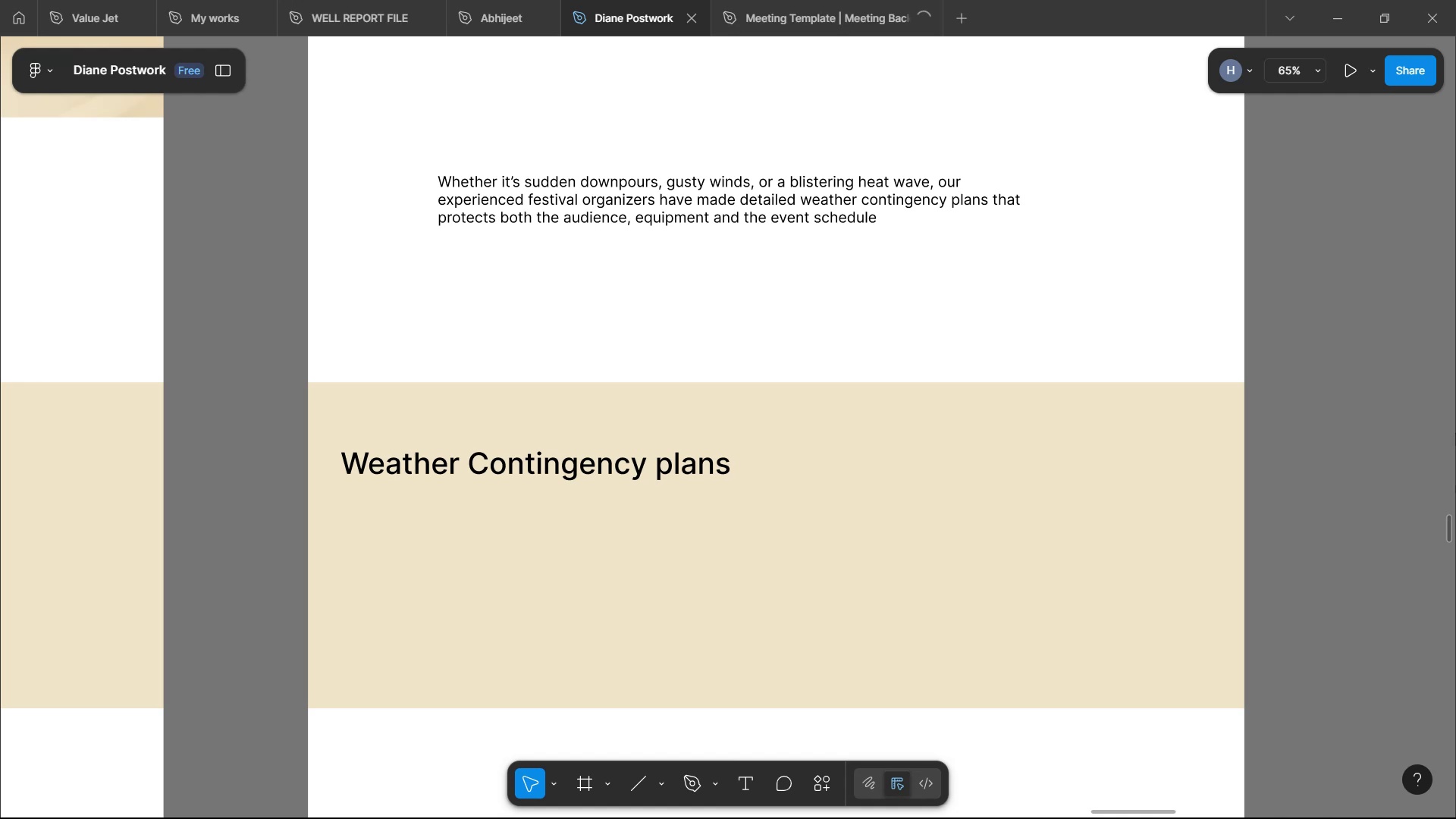 
left_click_drag(start_coordinate=[1455, 541], to_coordinate=[1454, 201])
 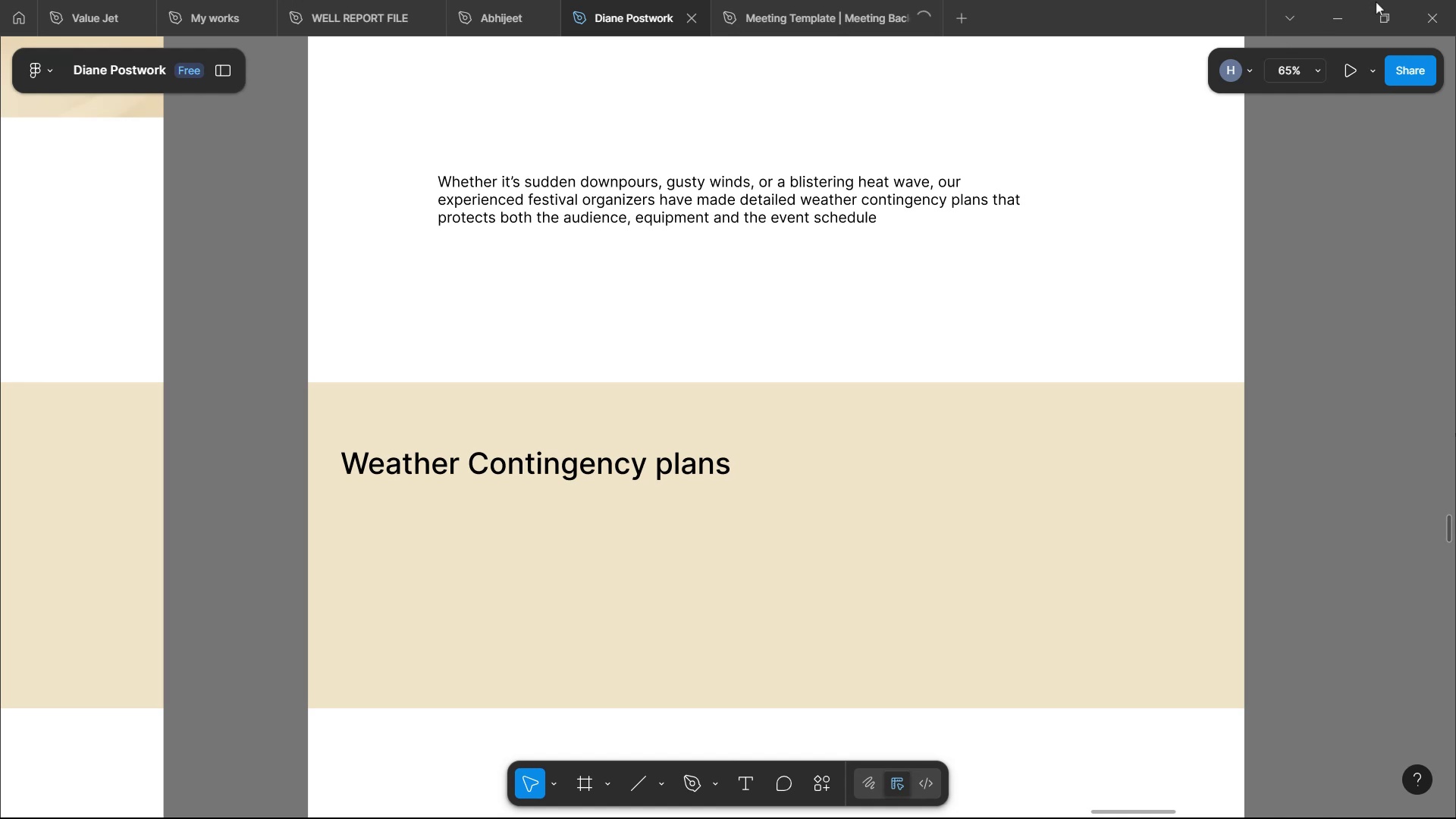 
left_click([1410, 17])
 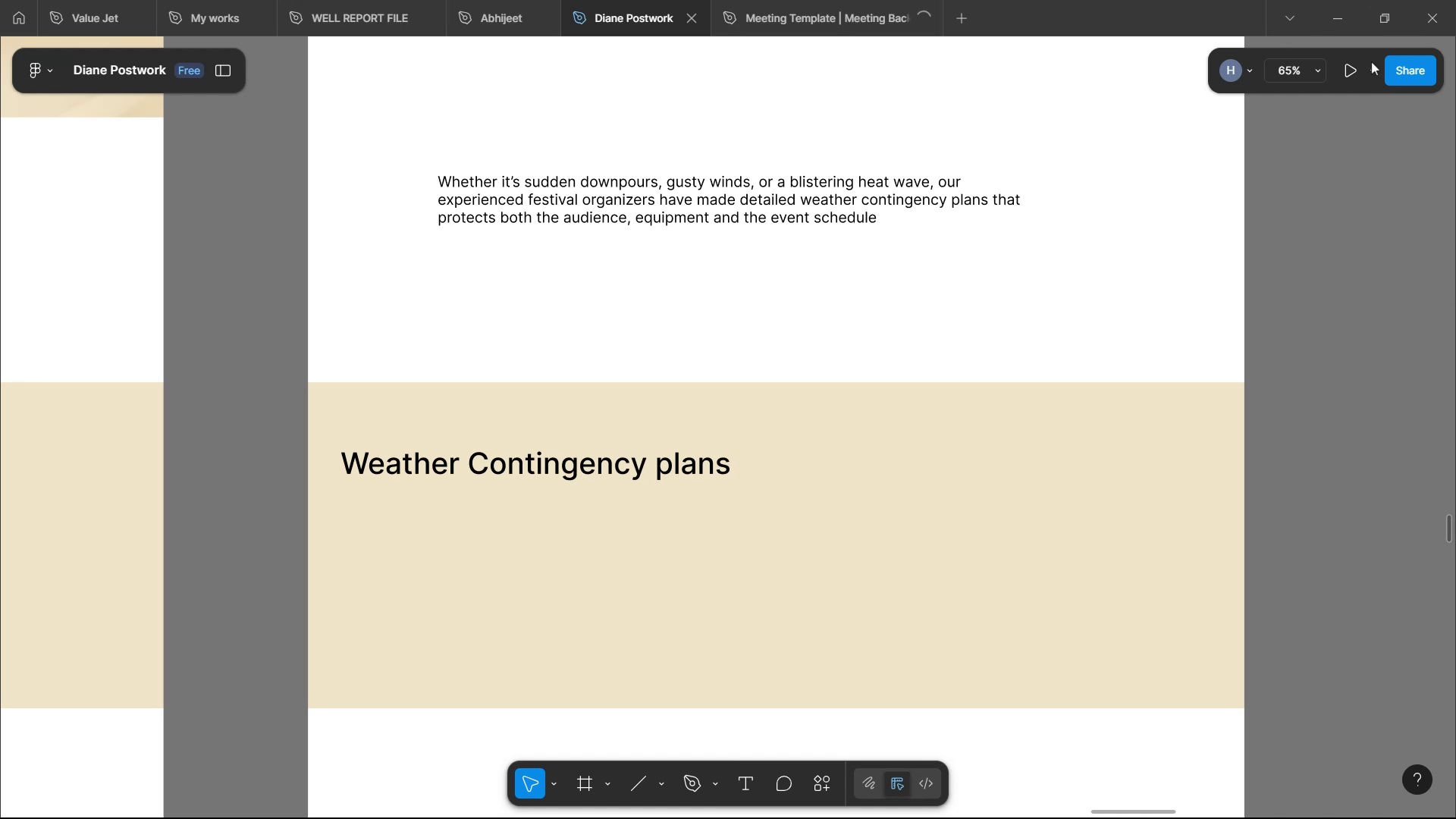 
left_click([1244, 365])
 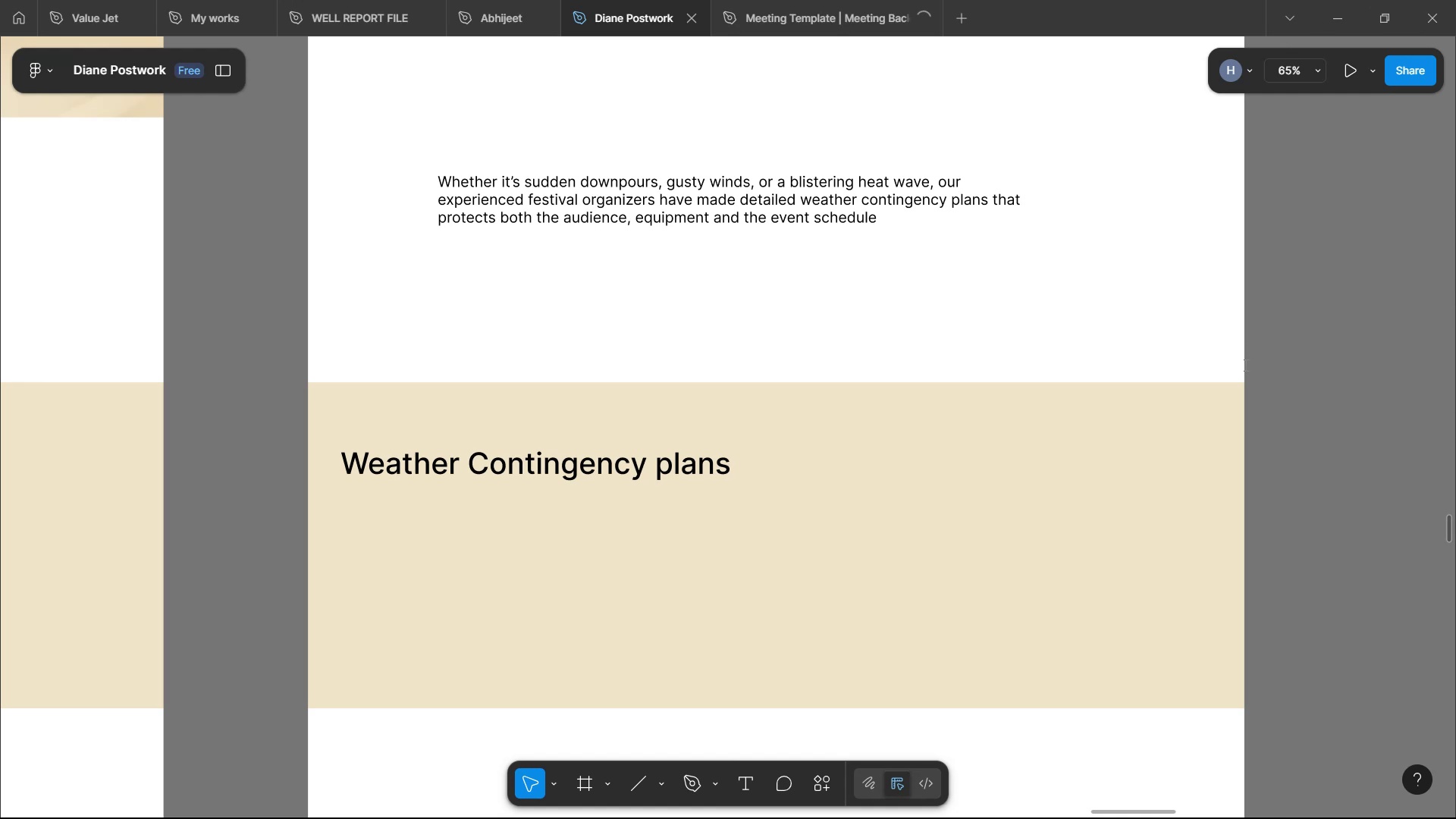 
scroll: coordinate [1244, 366], scroll_direction: down, amount: 6.0
 